 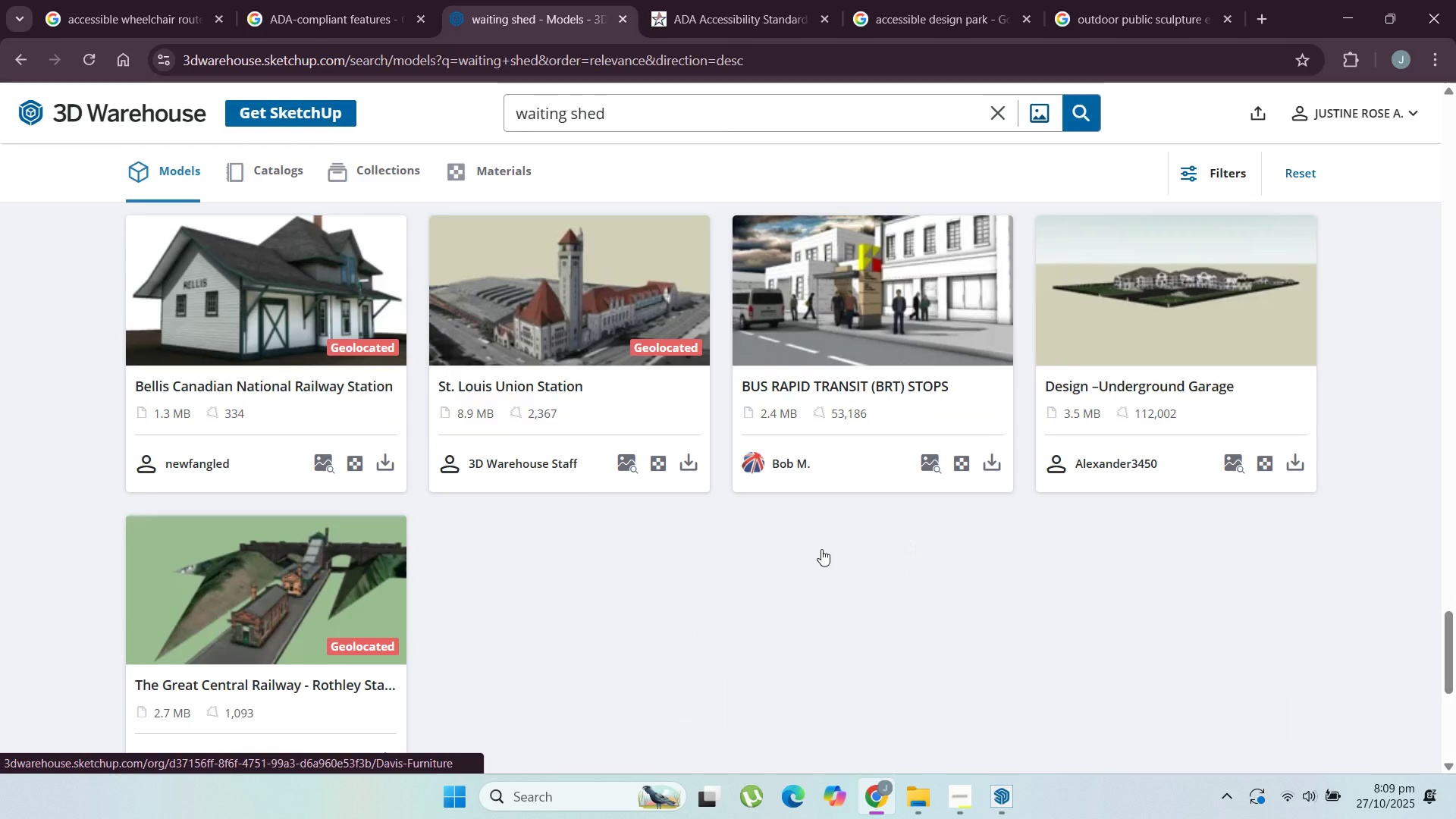 
scroll: coordinate [706, 620], scroll_direction: down, amount: 3.0
 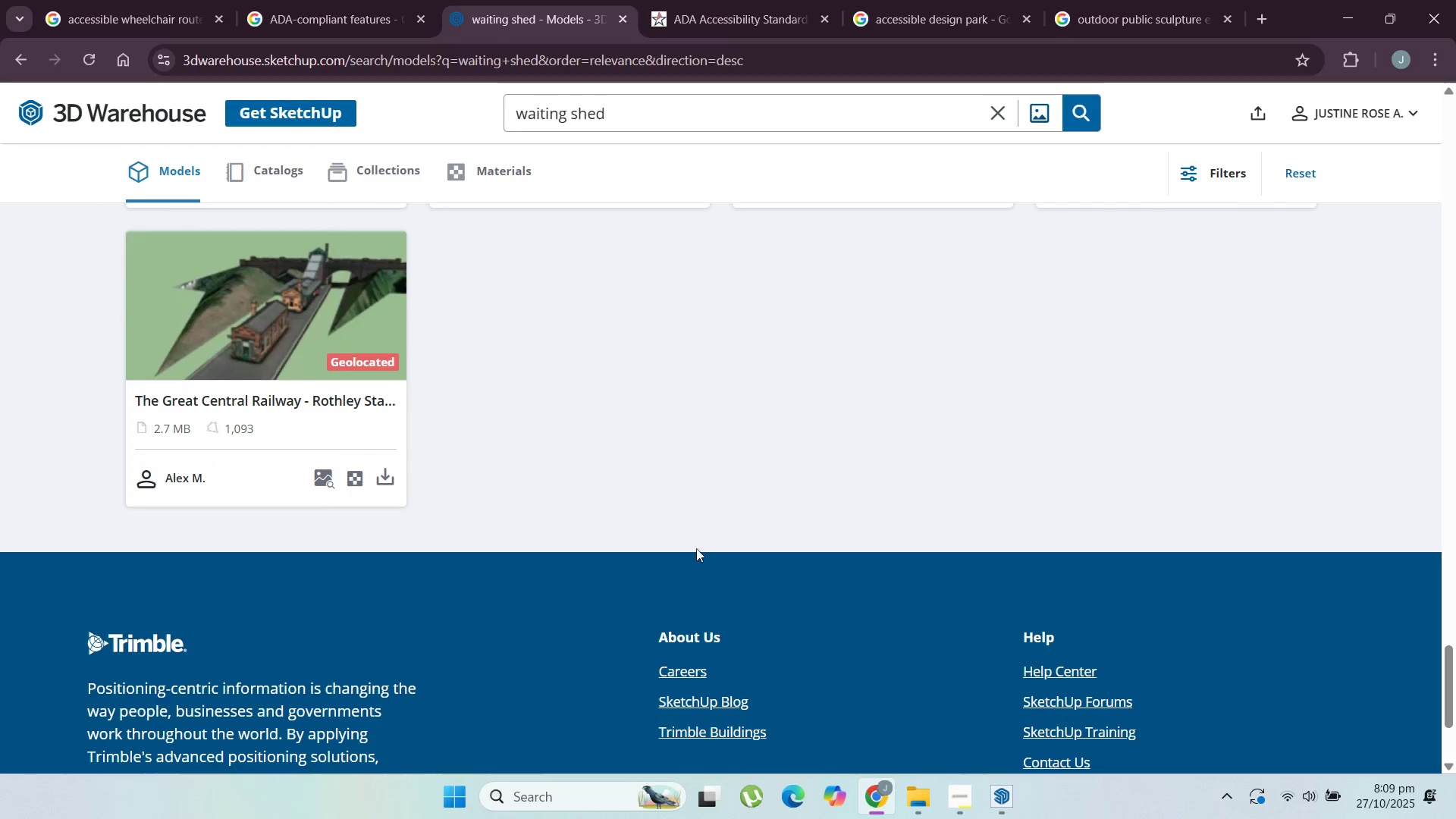 
scroll: coordinate [676, 459], scroll_direction: up, amount: 29.0
 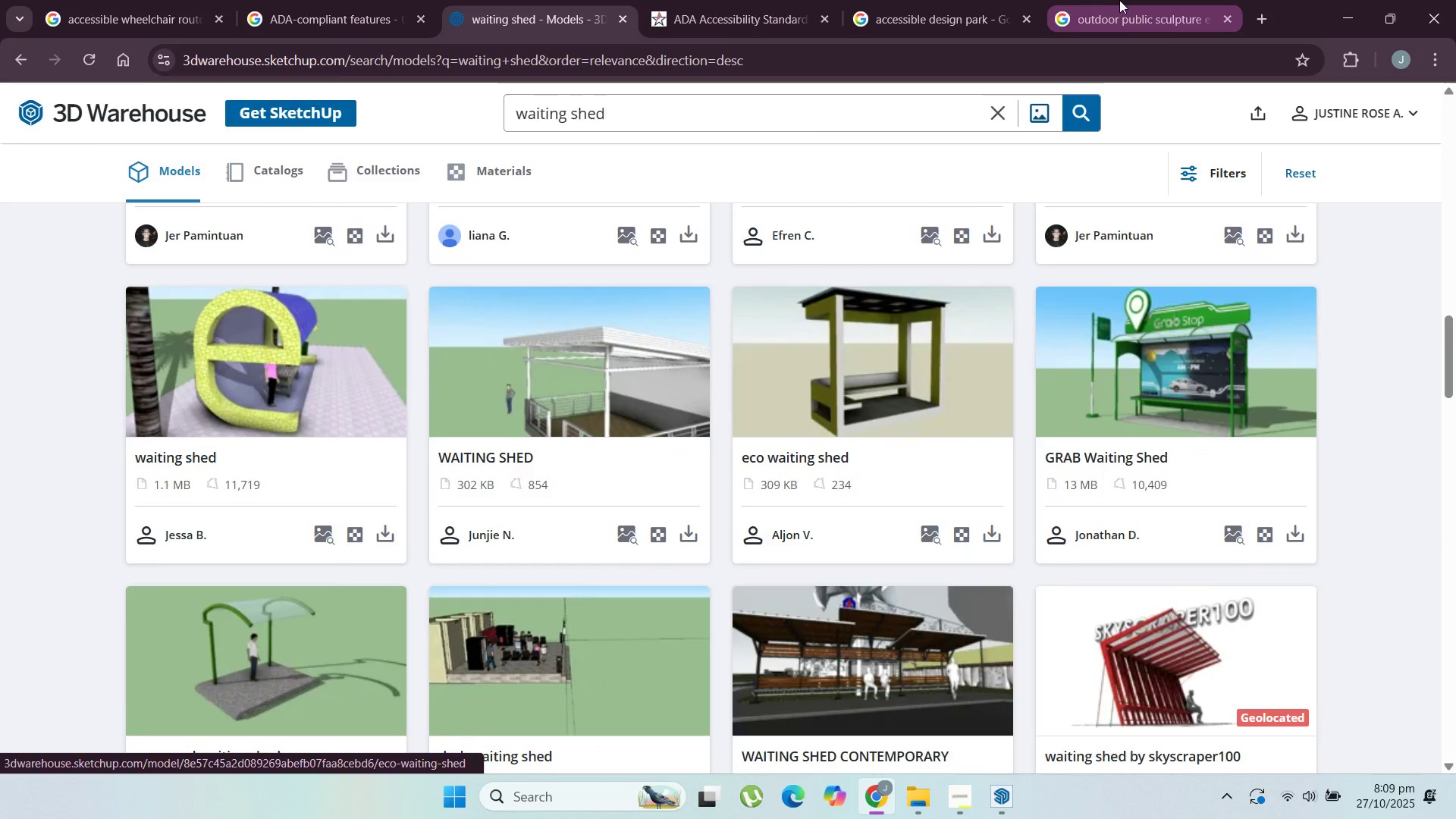 
left_click([1125, 0])
 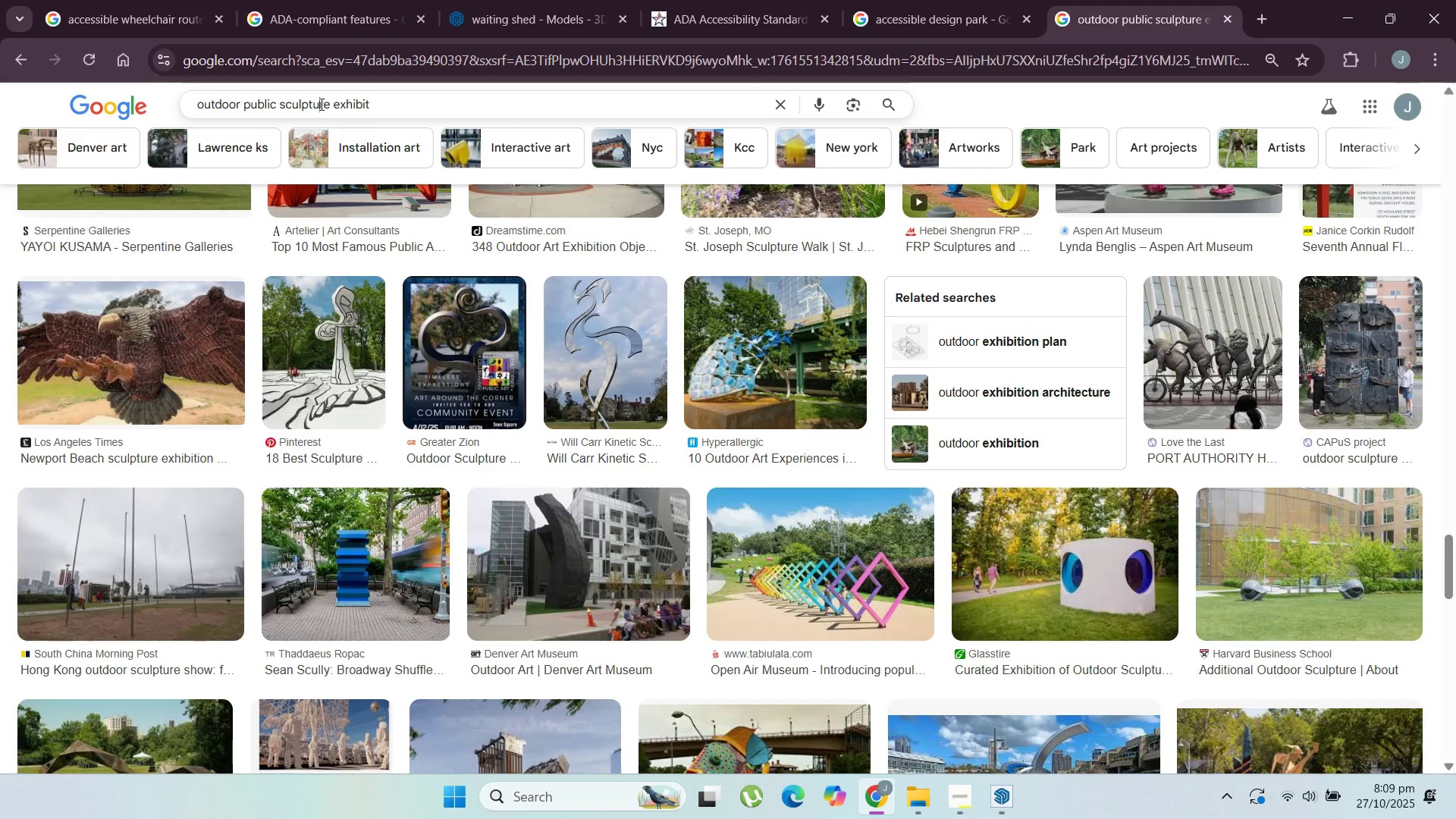 
double_click([319, 104])
 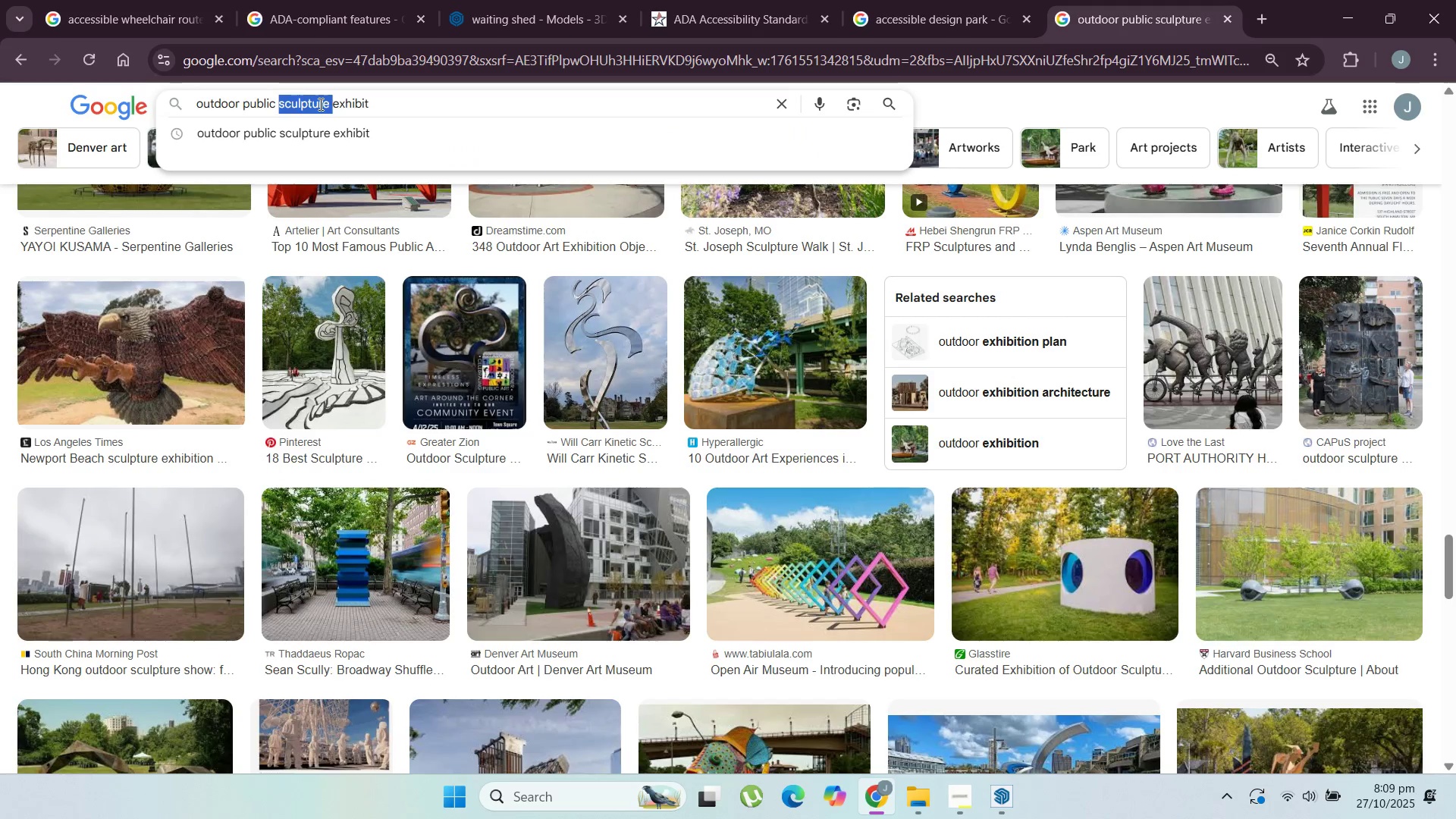 
triple_click([319, 104])
 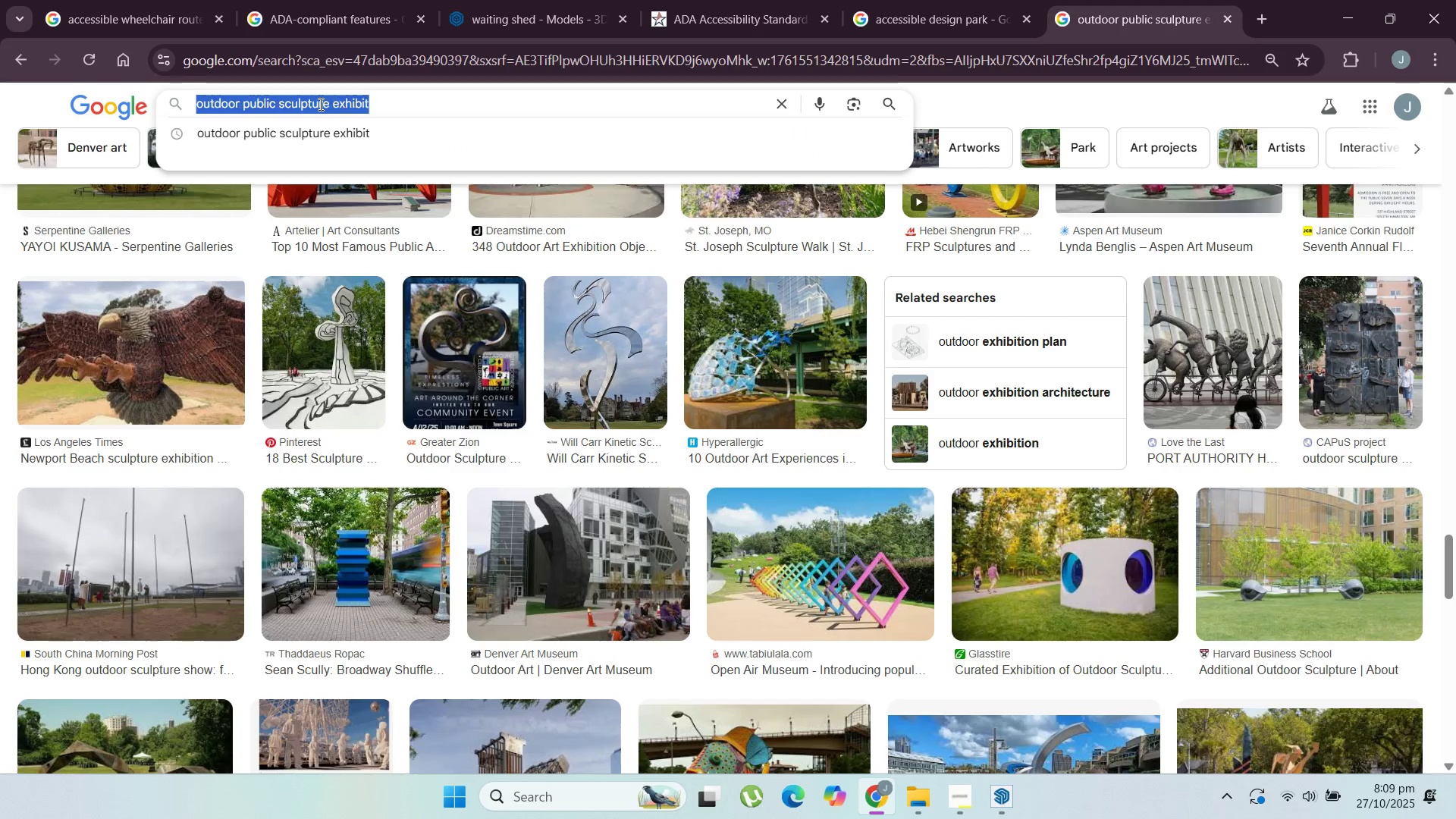 
triple_click([319, 104])
 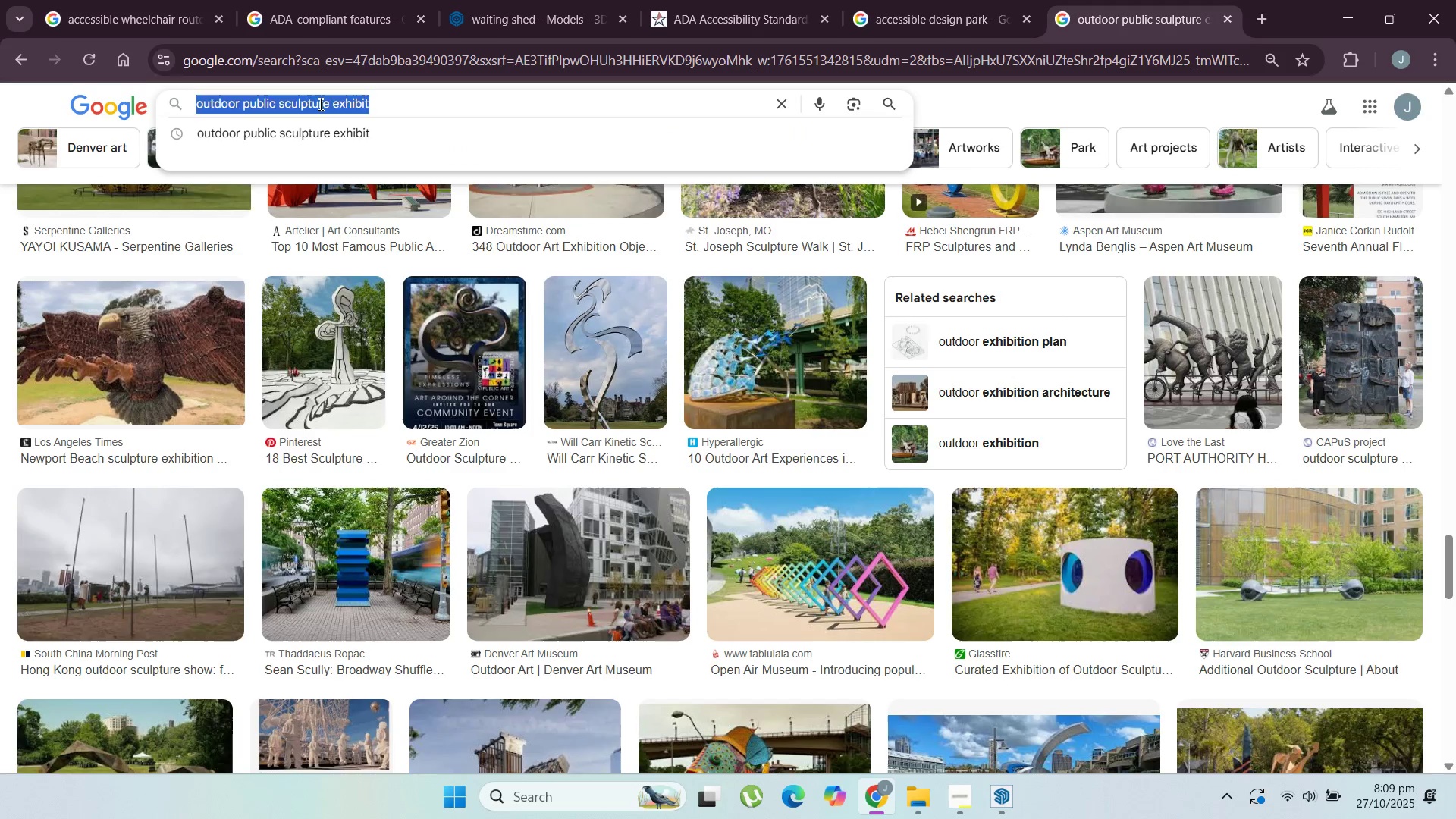 
type(waiting)
 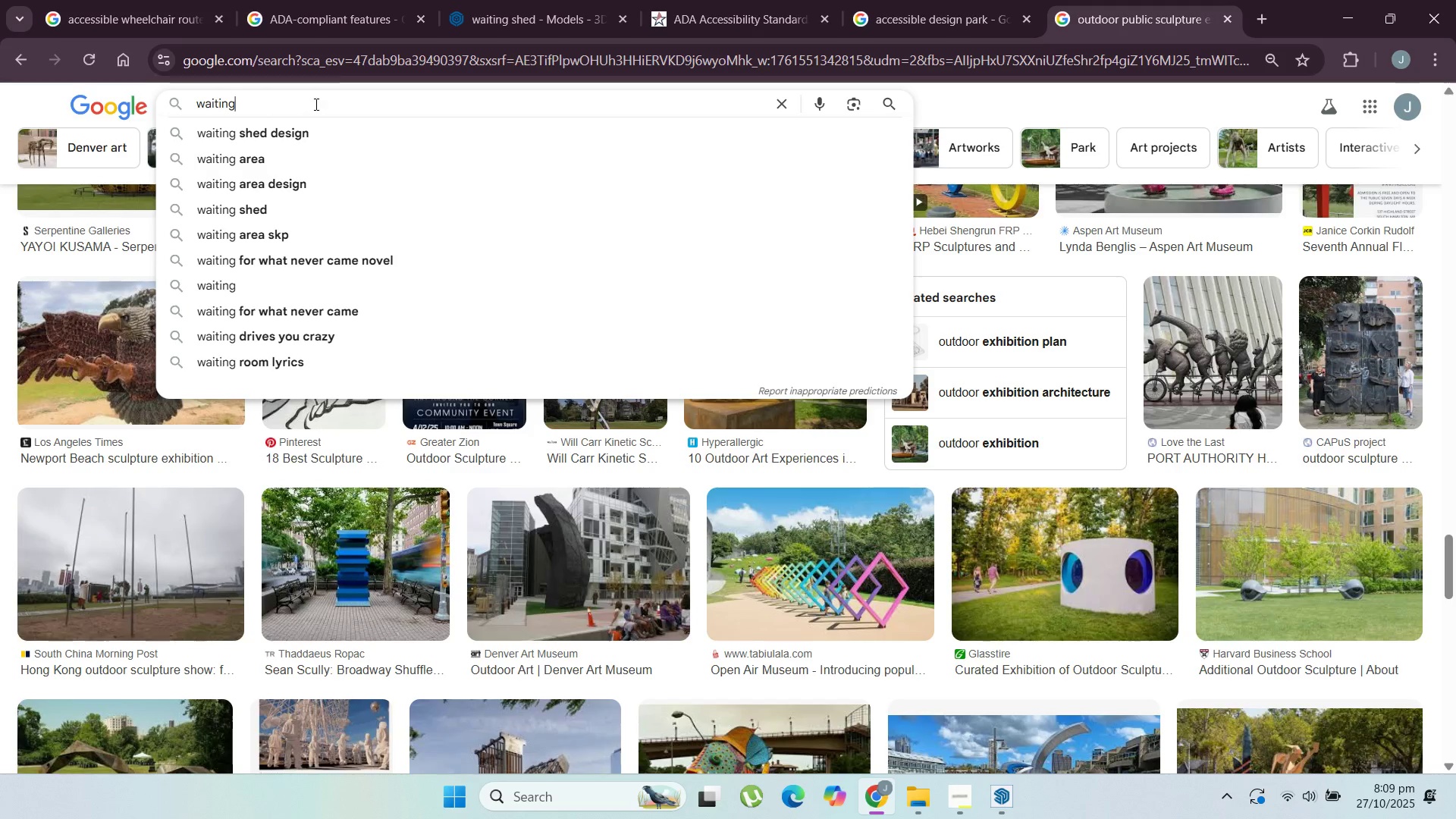 
left_click([209, 128])
 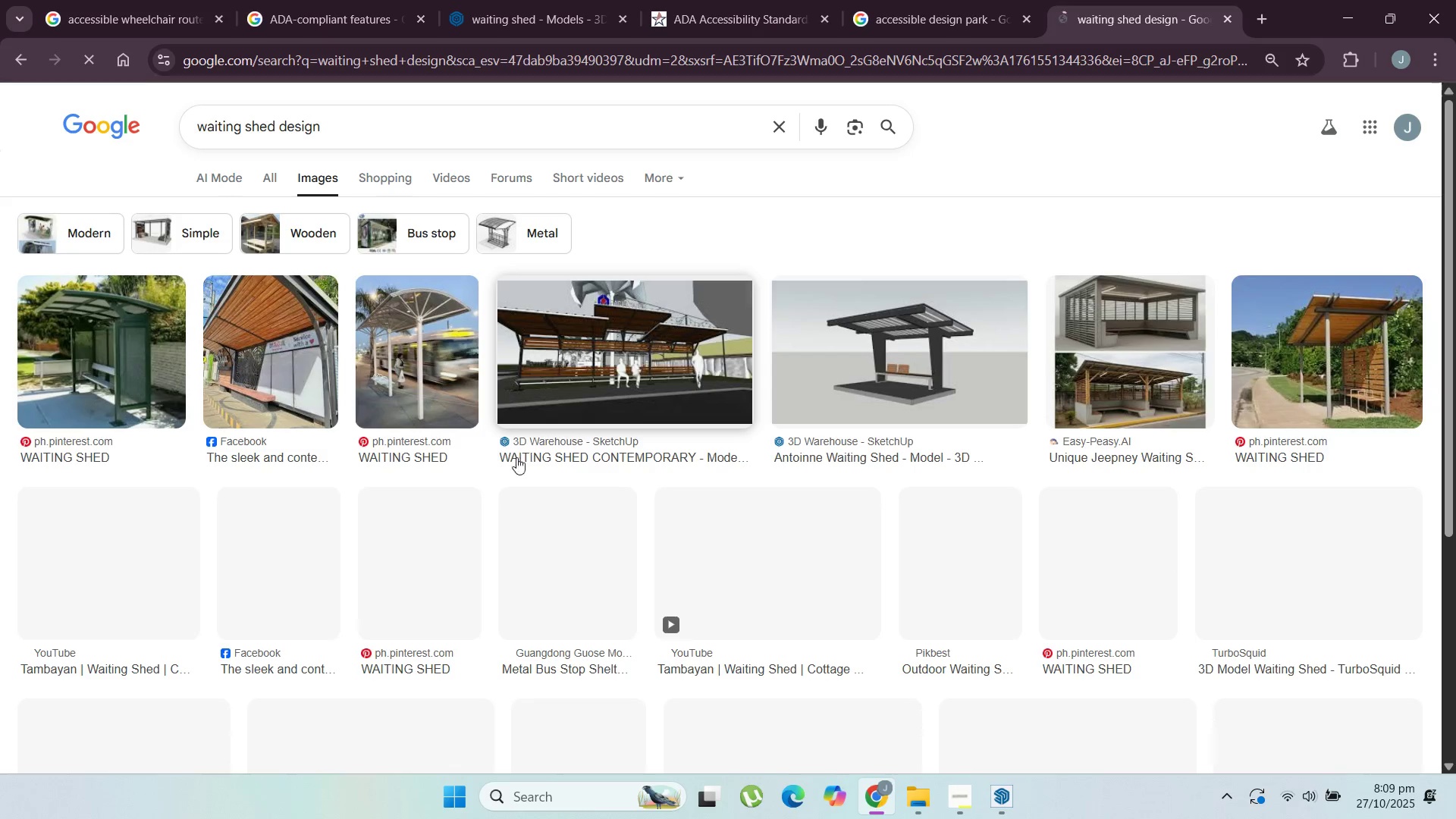 
left_click([424, 384])
 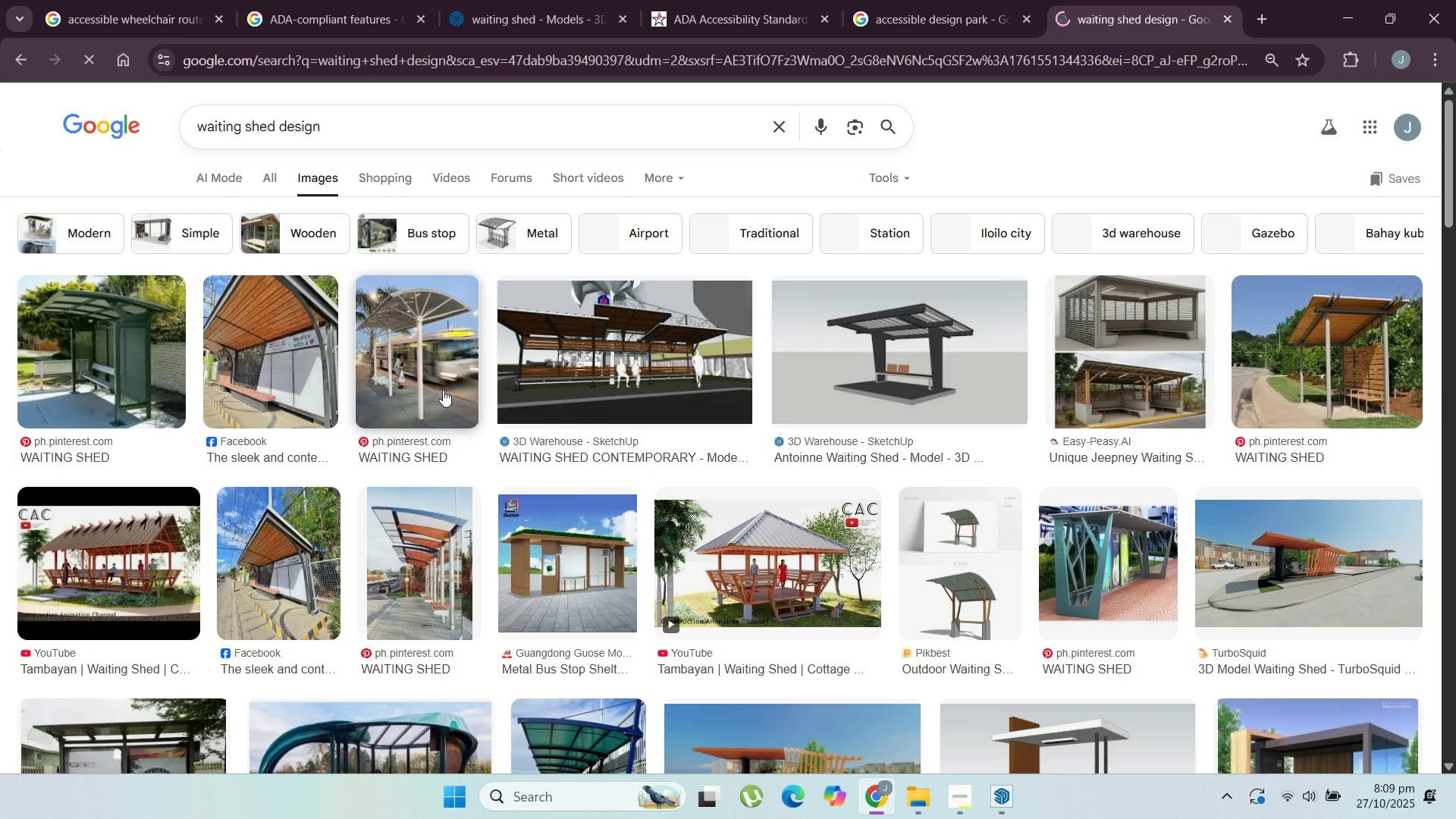 
left_click([443, 390])
 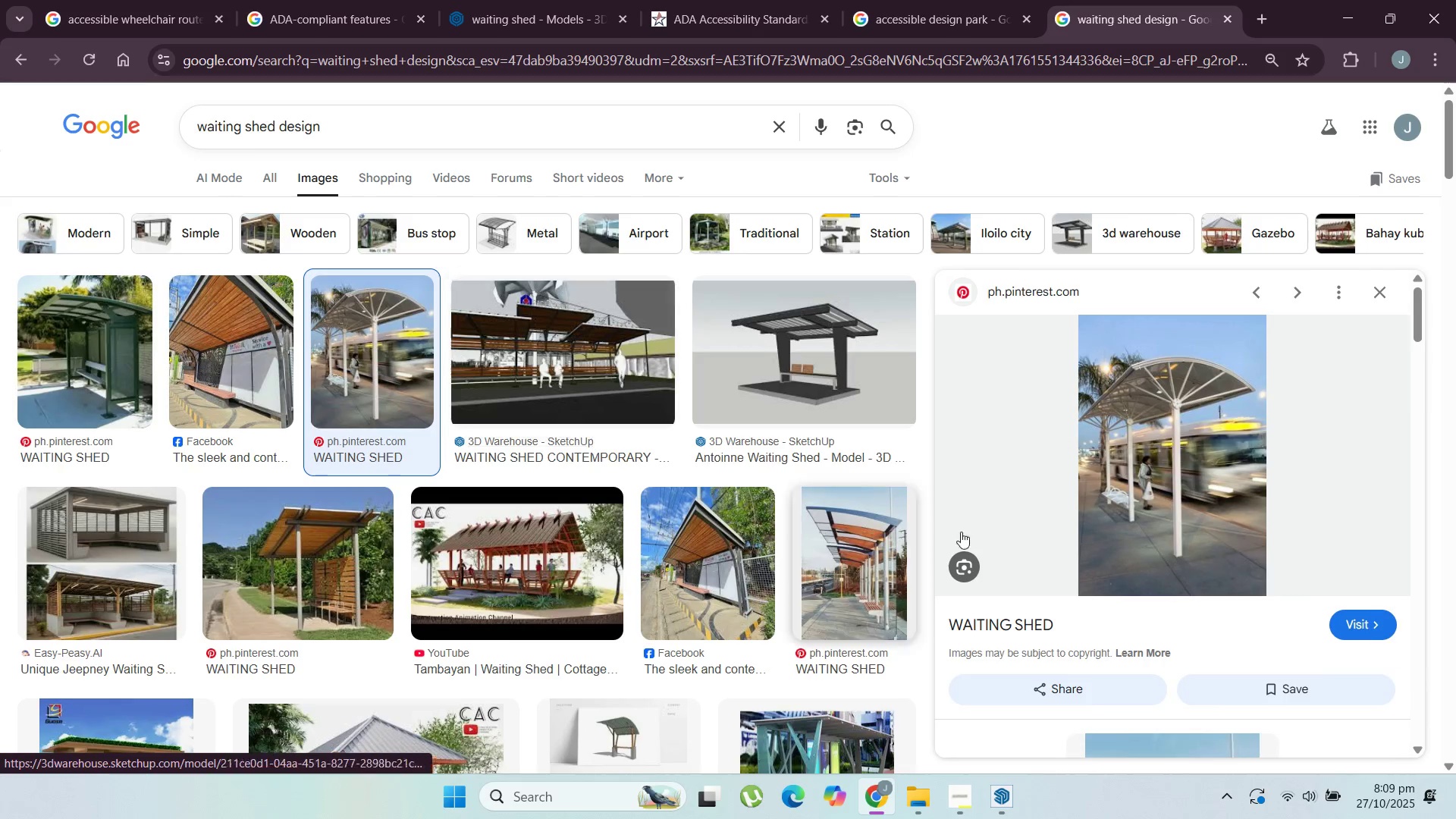 
scroll: coordinate [1200, 631], scroll_direction: down, amount: 5.0
 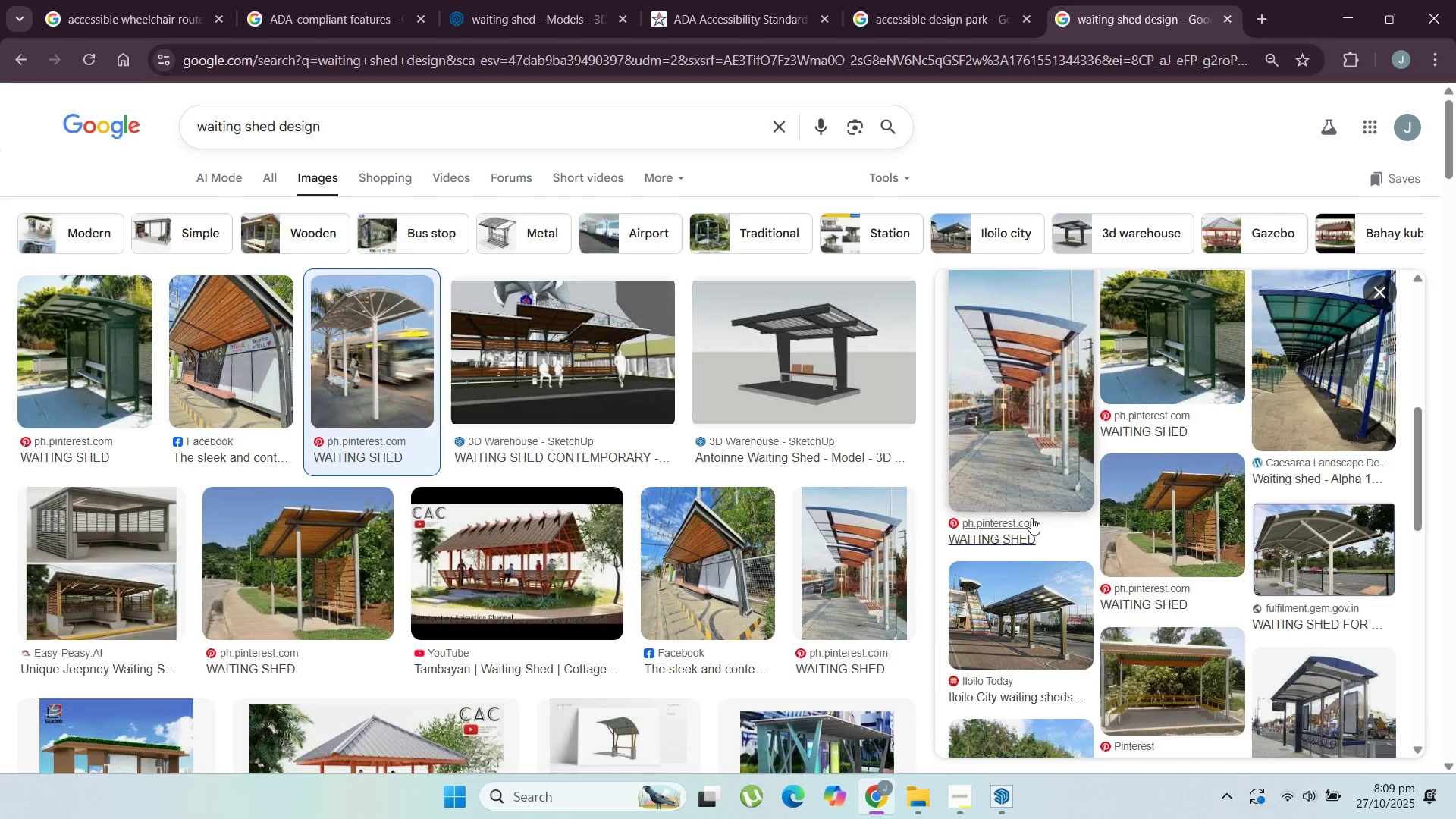 
left_click([992, 490])
 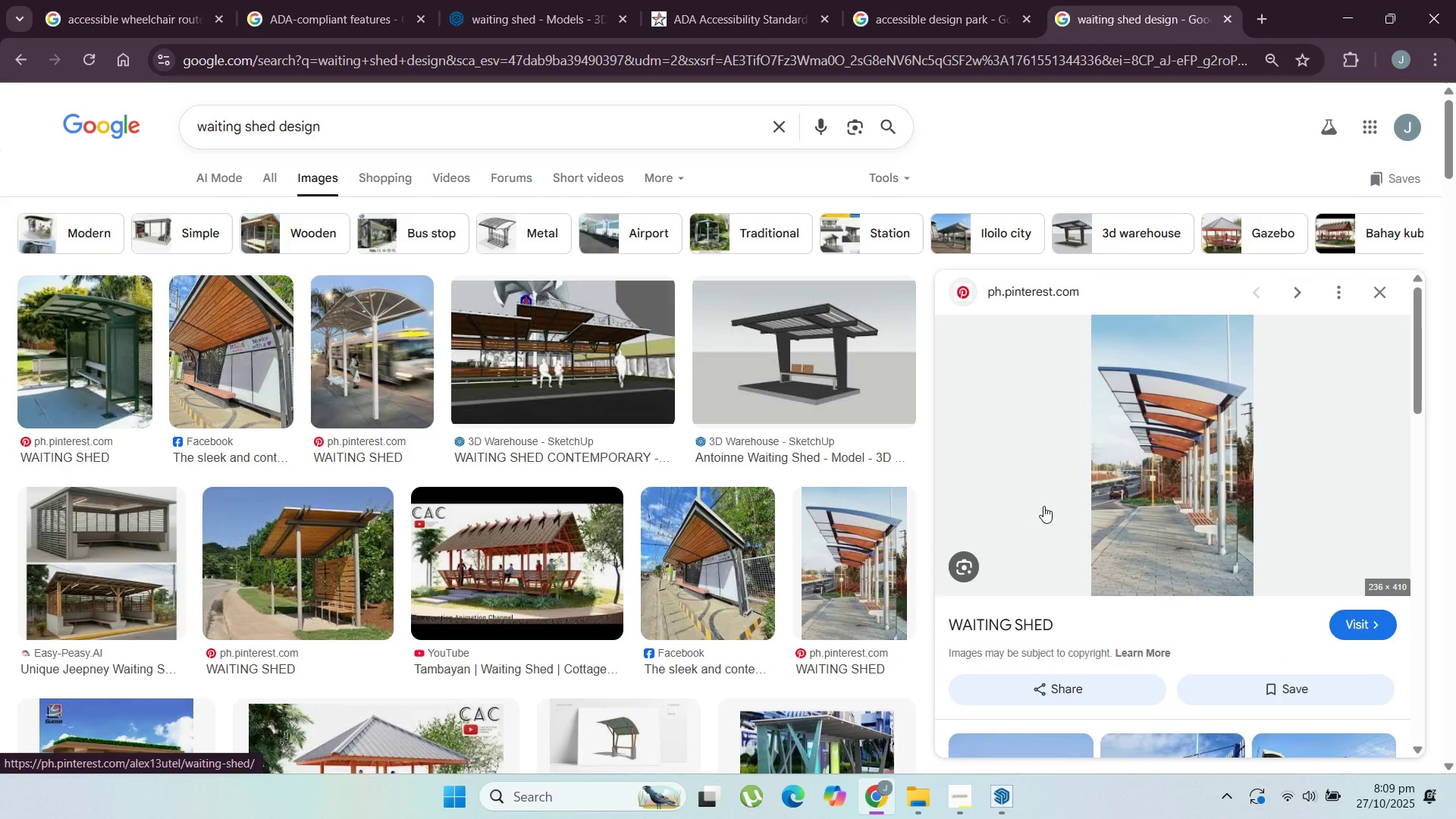 
scroll: coordinate [660, 629], scroll_direction: down, amount: 12.0
 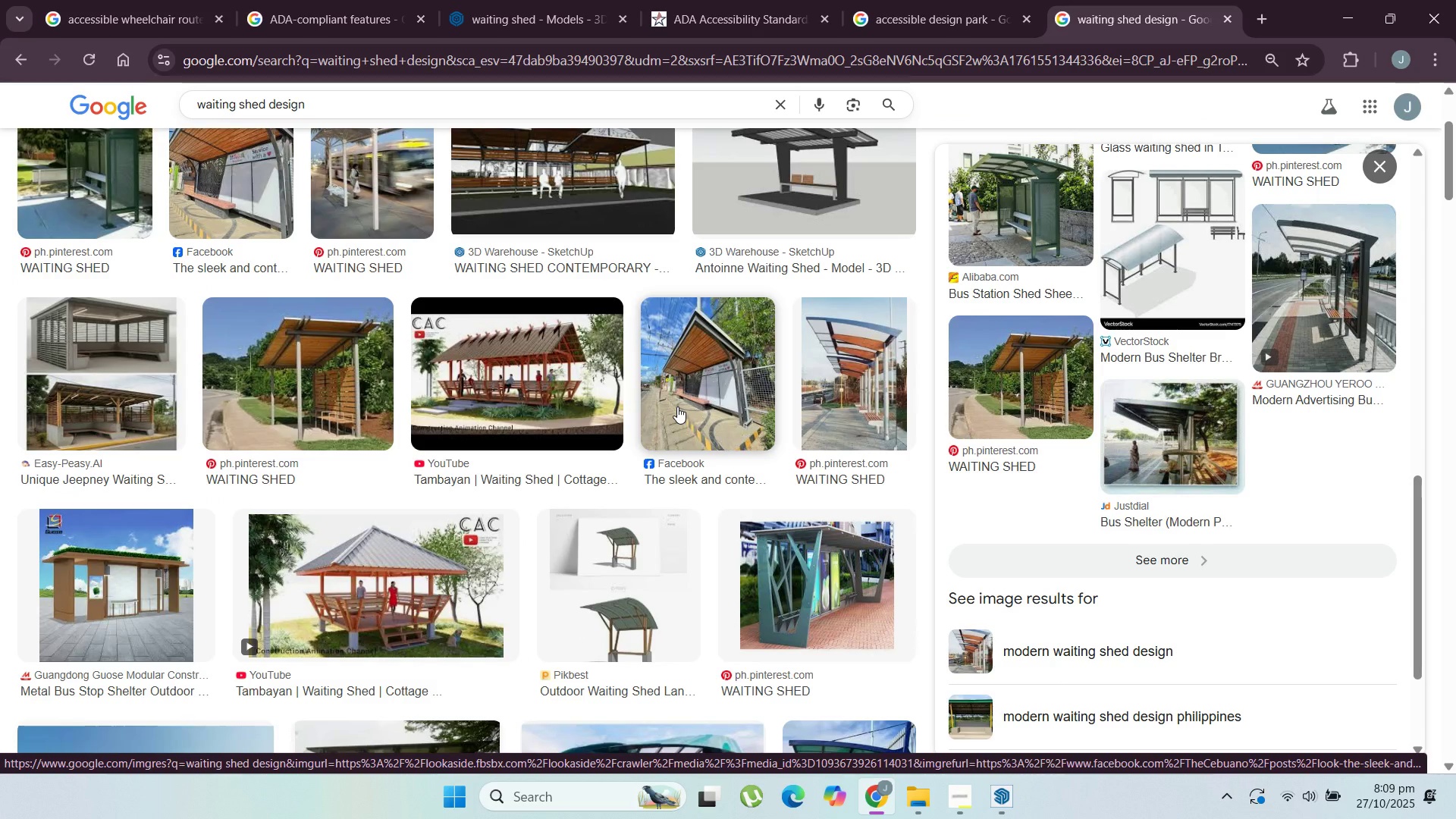 
left_click([677, 406])
 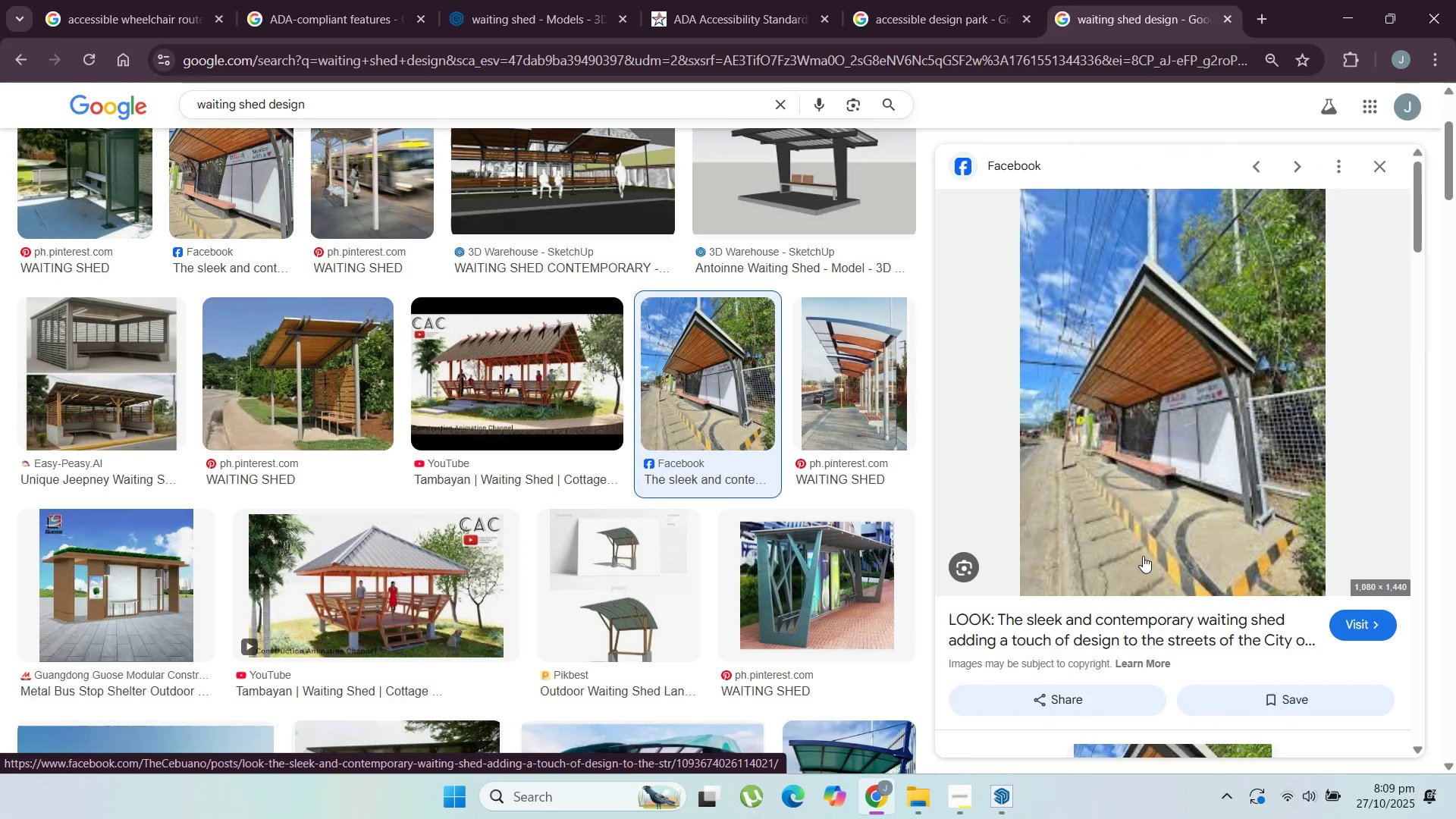 
scroll: coordinate [1313, 604], scroll_direction: down, amount: 8.0
 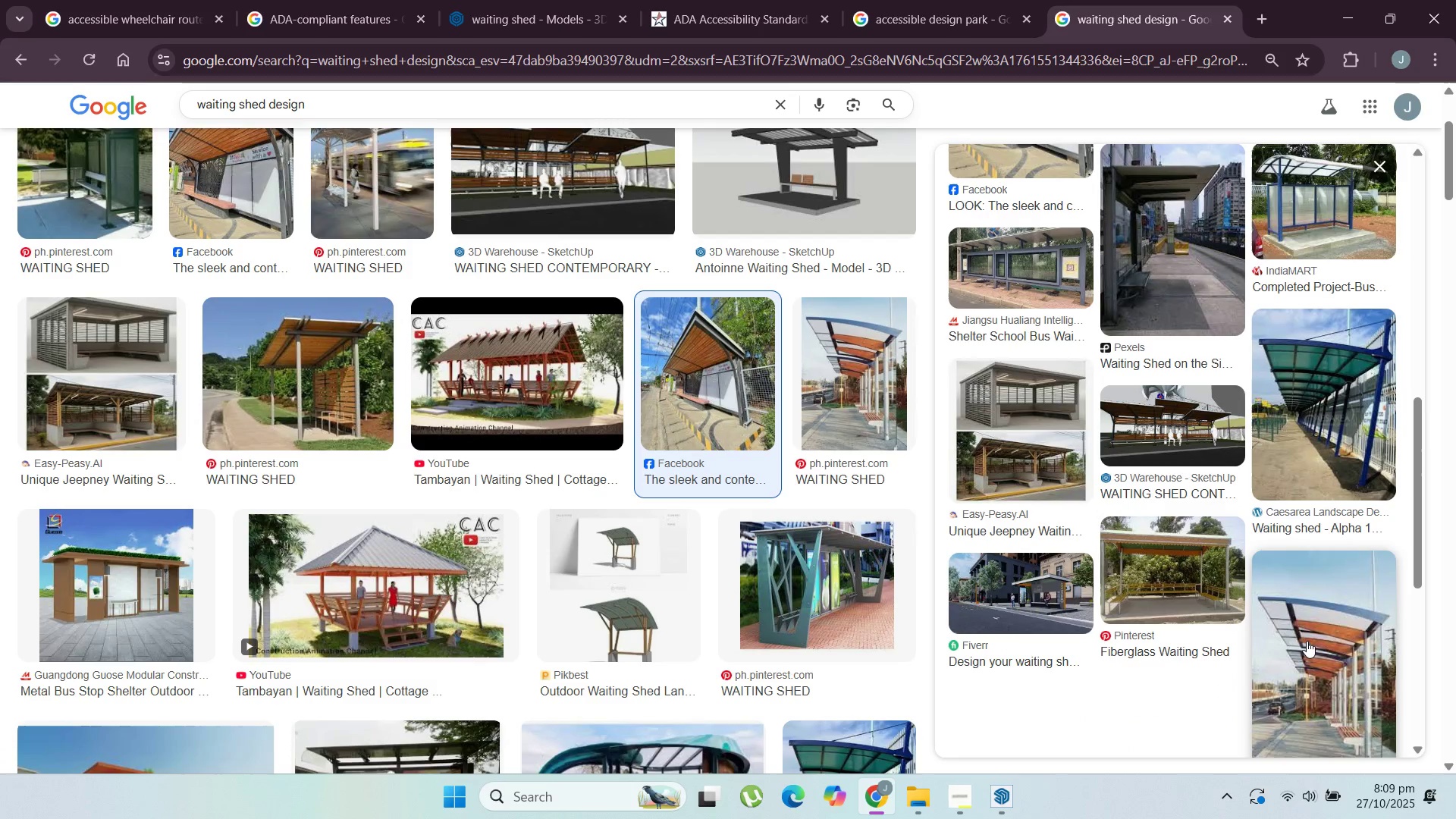 
left_click([1309, 641])
 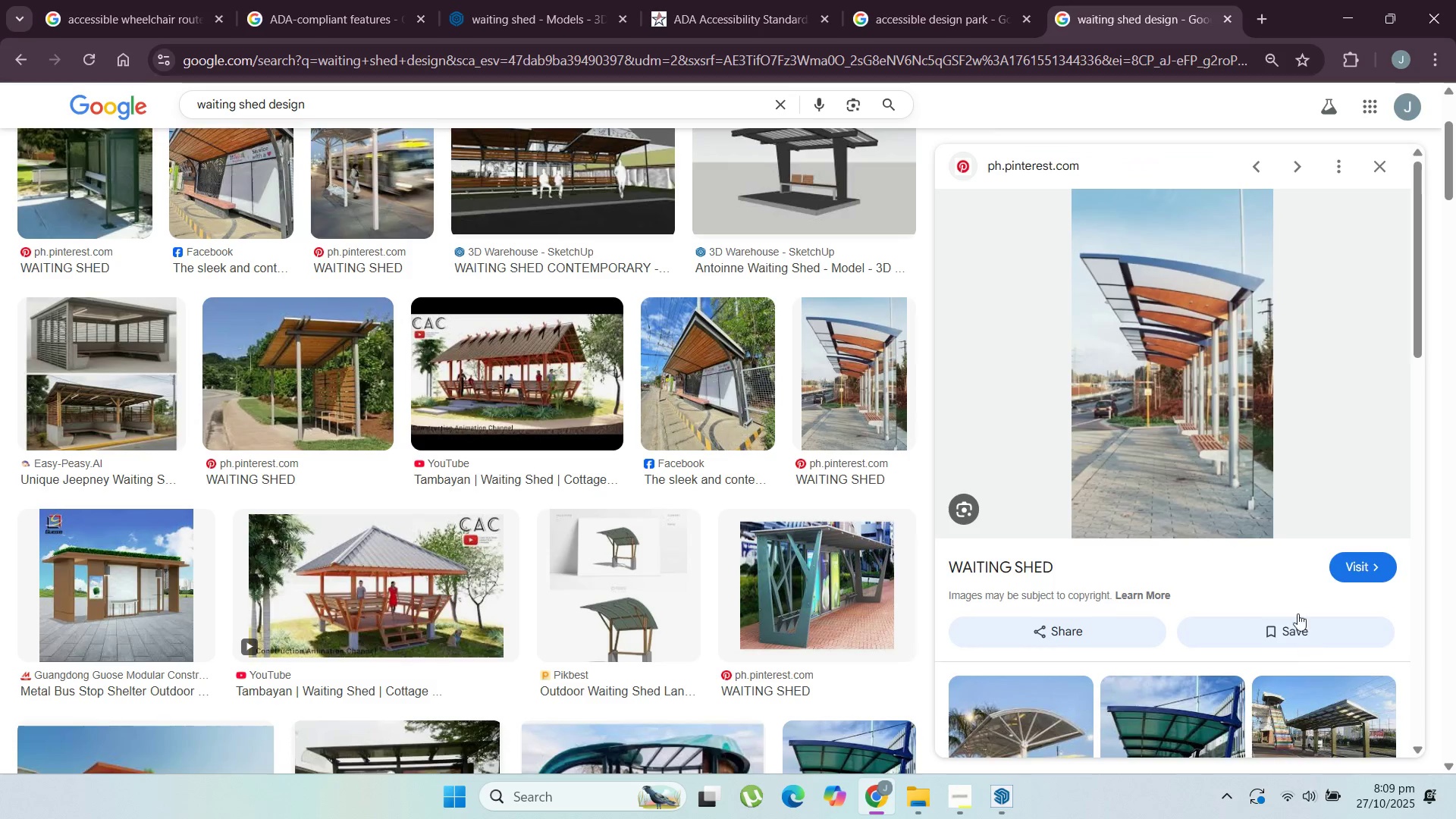 
left_click([1360, 21])
 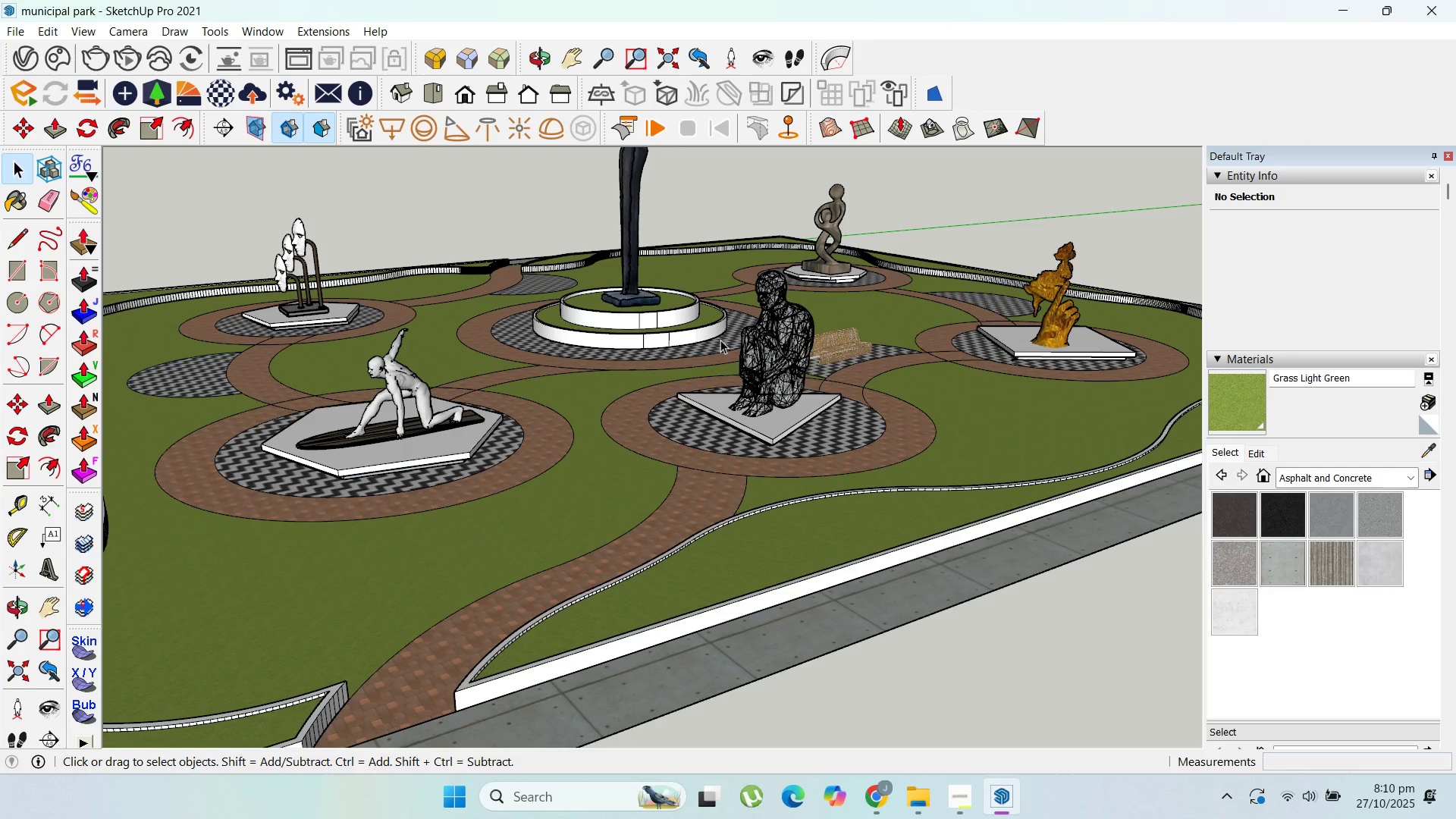 
scroll: coordinate [730, 516], scroll_direction: up, amount: 20.0
 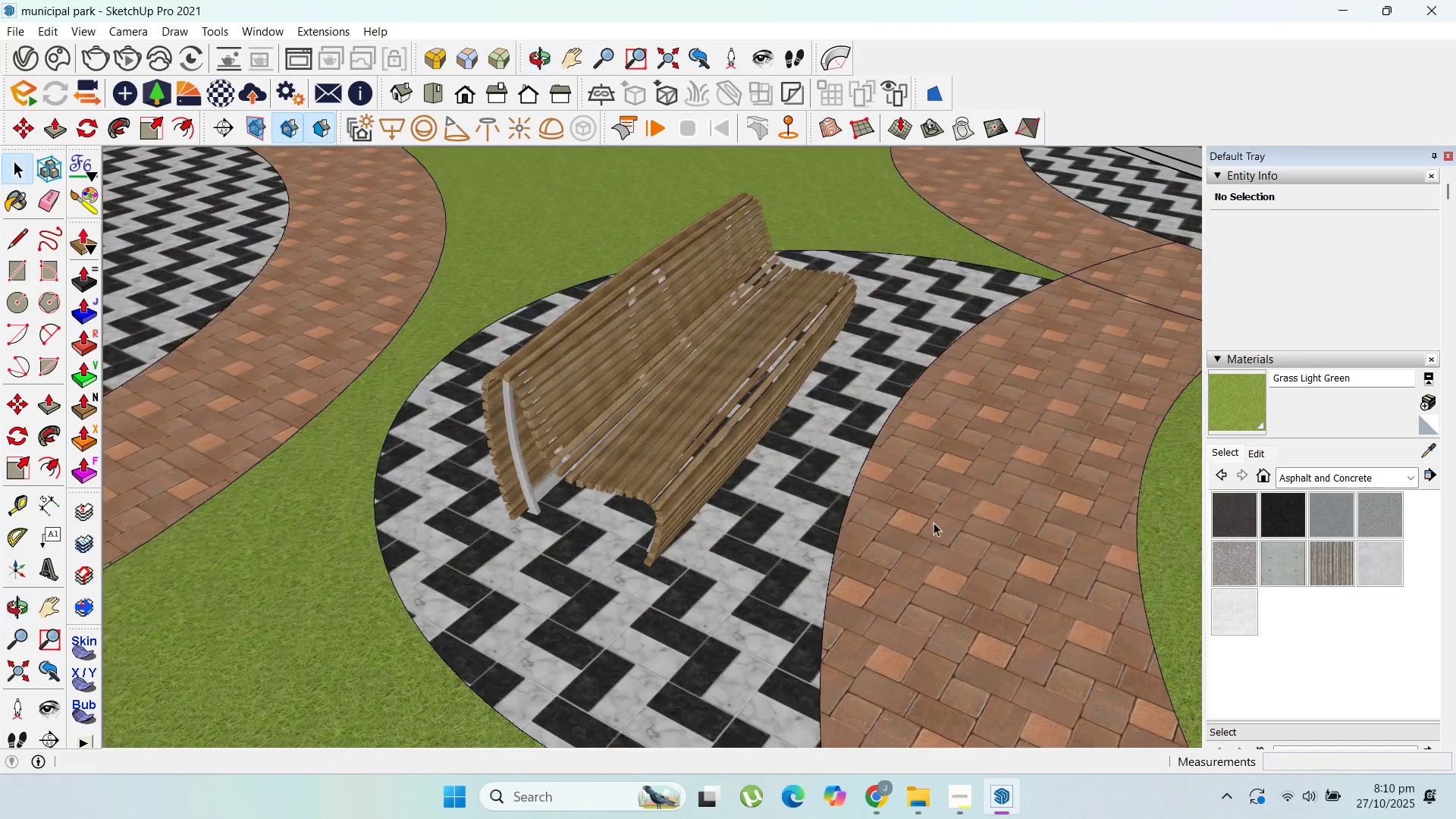 
scroll: coordinate [570, 404], scroll_direction: down, amount: 15.0
 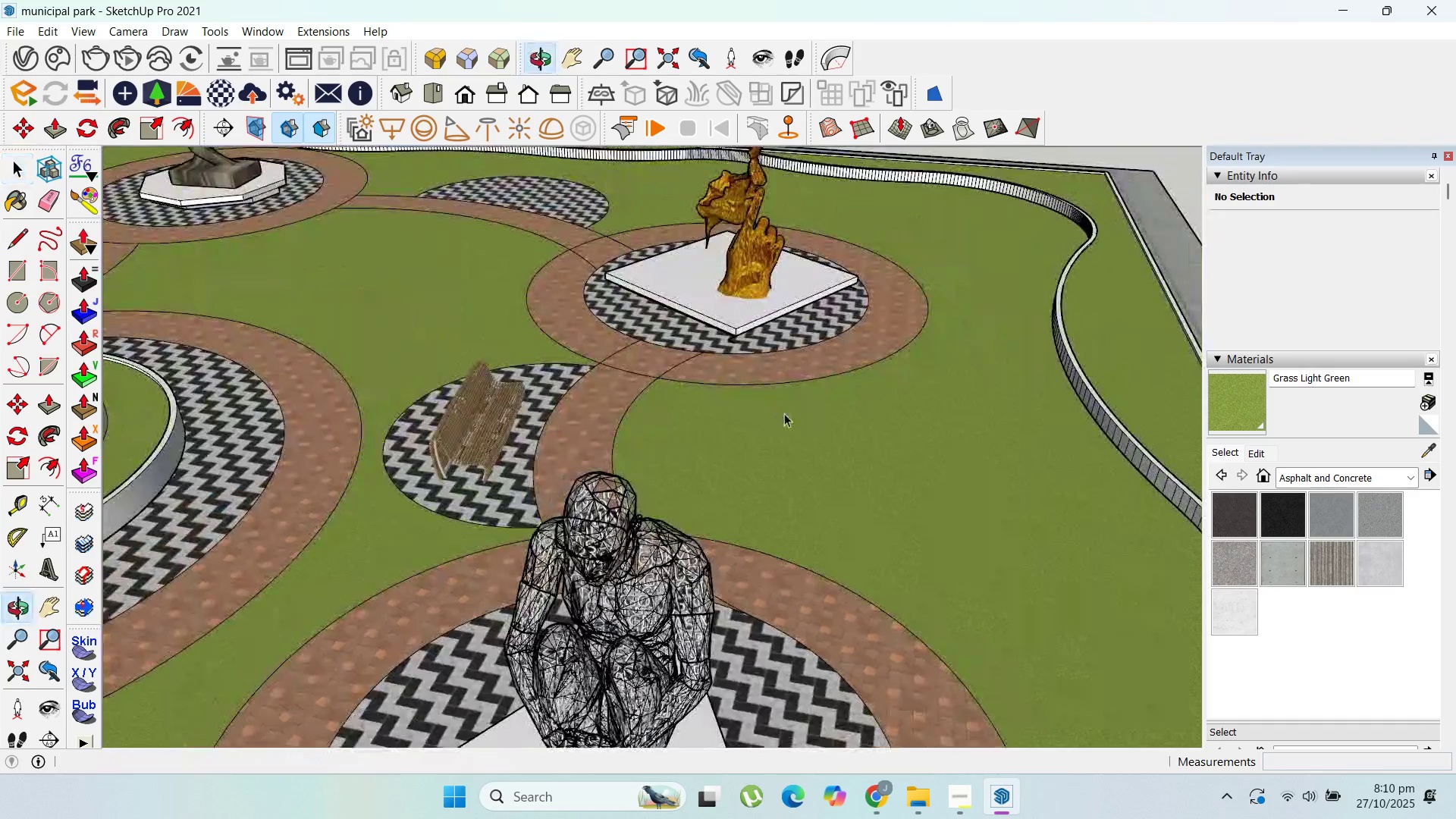 
scroll: coordinate [543, 403], scroll_direction: up, amount: 11.0
 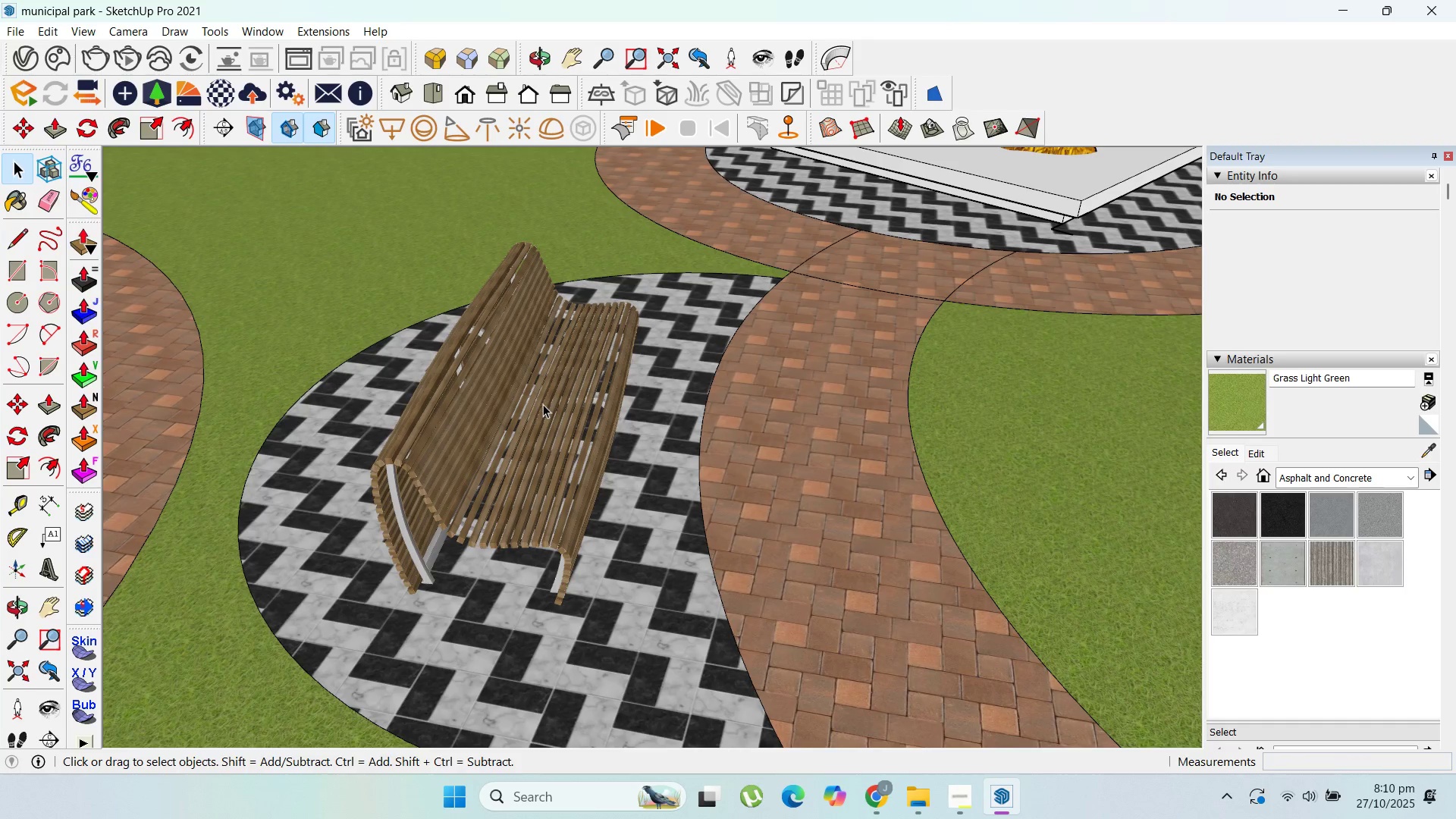 
left_click([543, 404])
 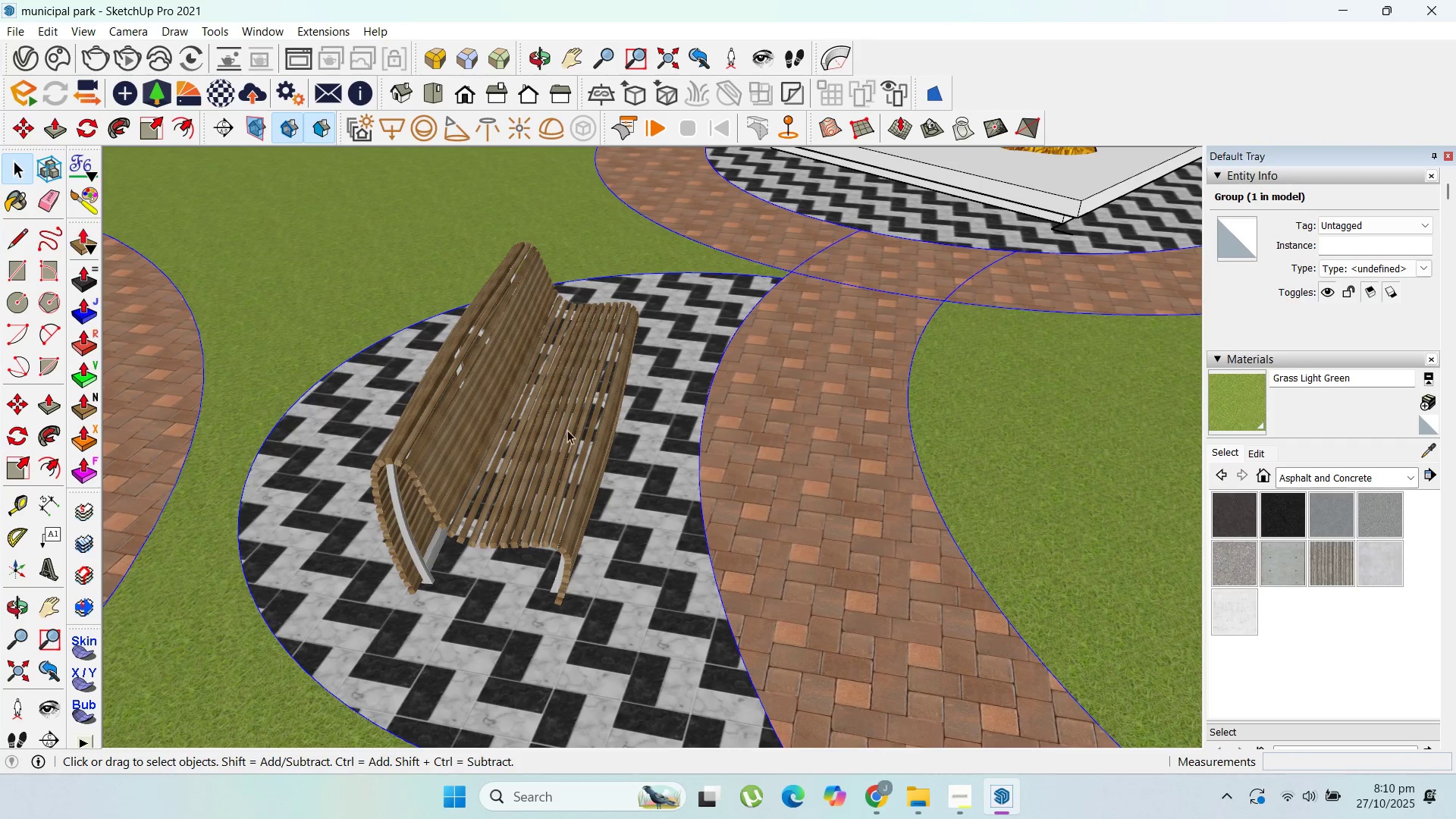 
scroll: coordinate [579, 438], scroll_direction: down, amount: 1.0
 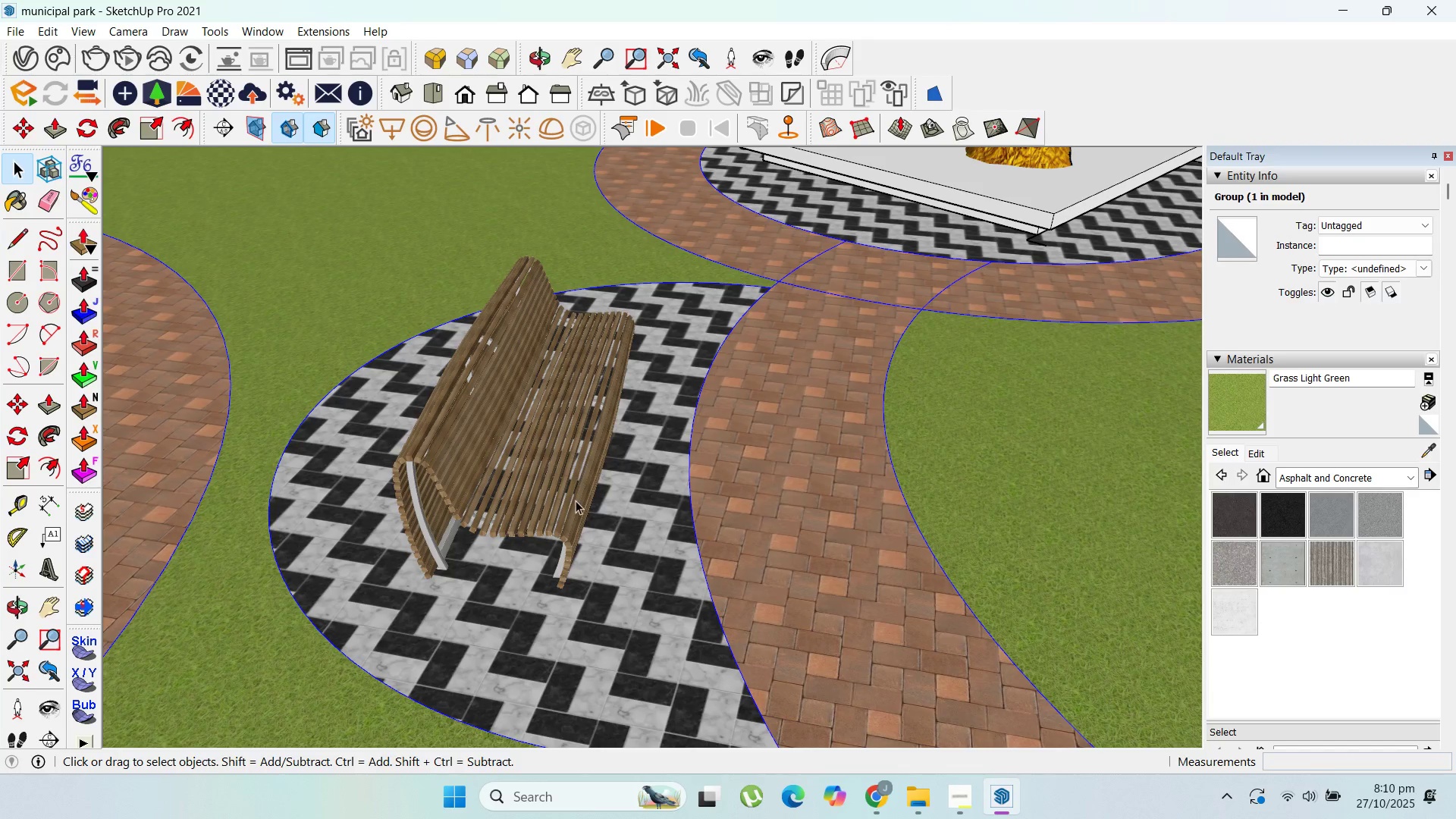 
left_click([576, 500])
 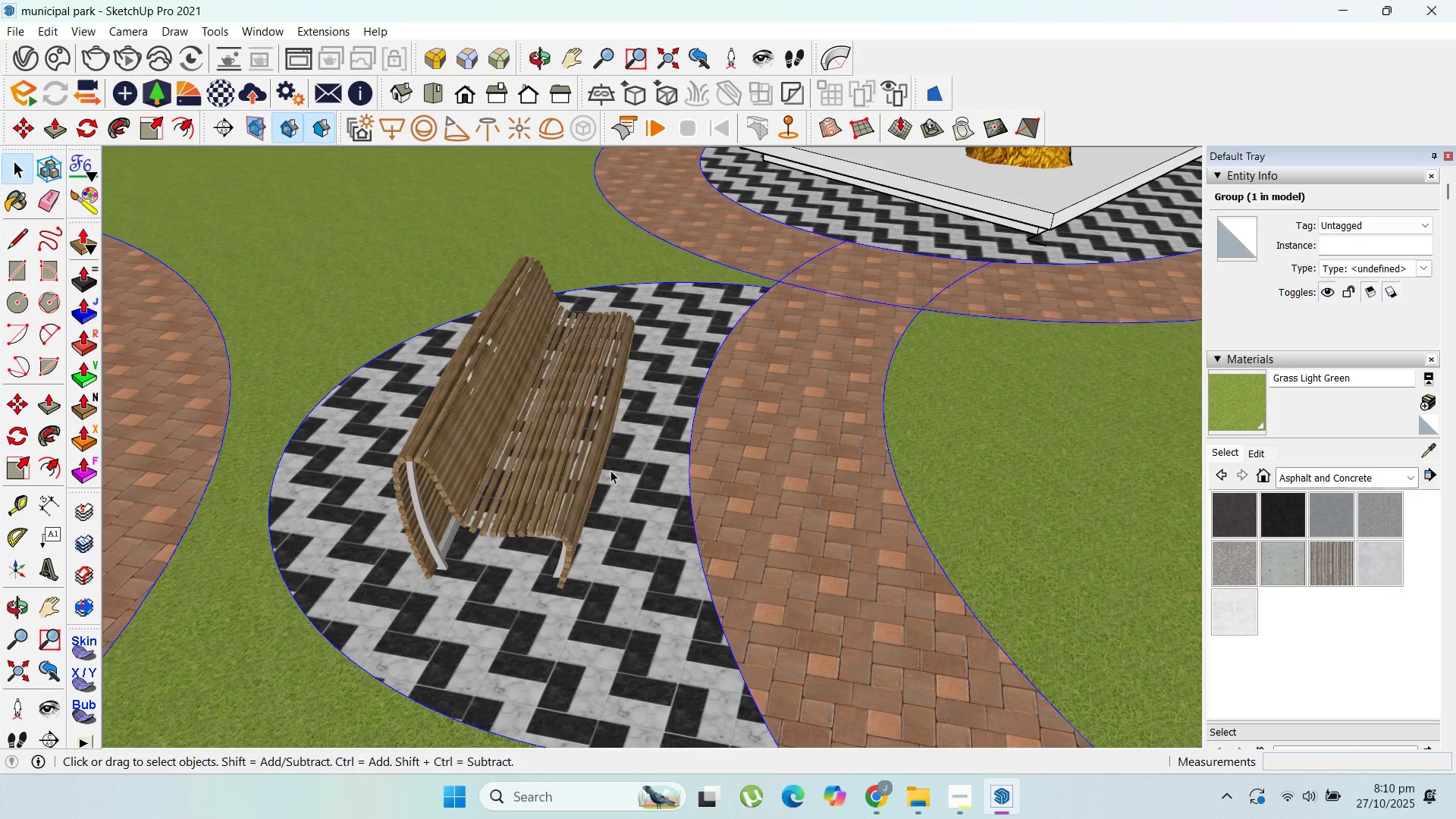 
scroll: coordinate [441, 426], scroll_direction: down, amount: 3.0
 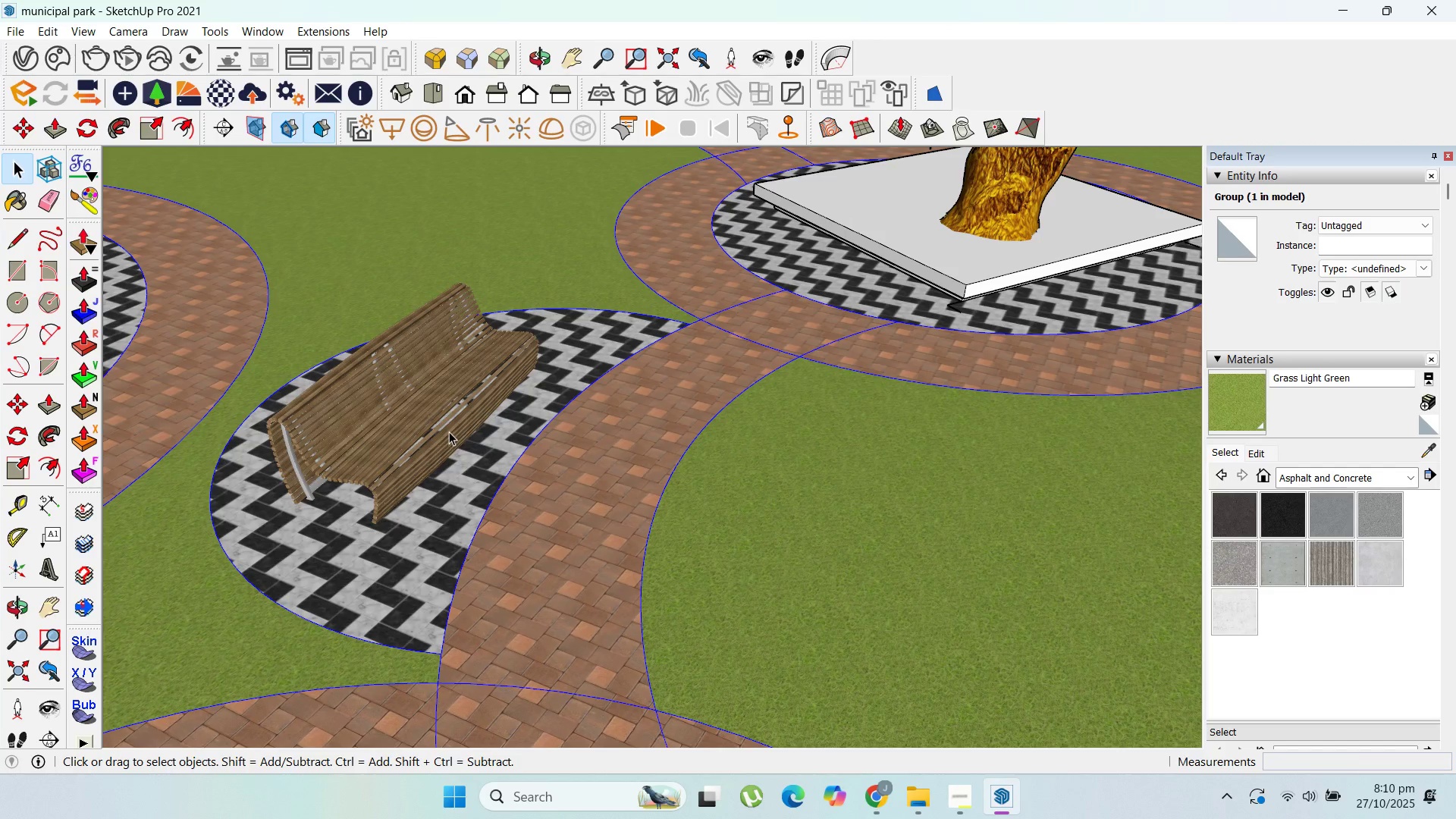 
scroll: coordinate [441, 440], scroll_direction: up, amount: 3.0
 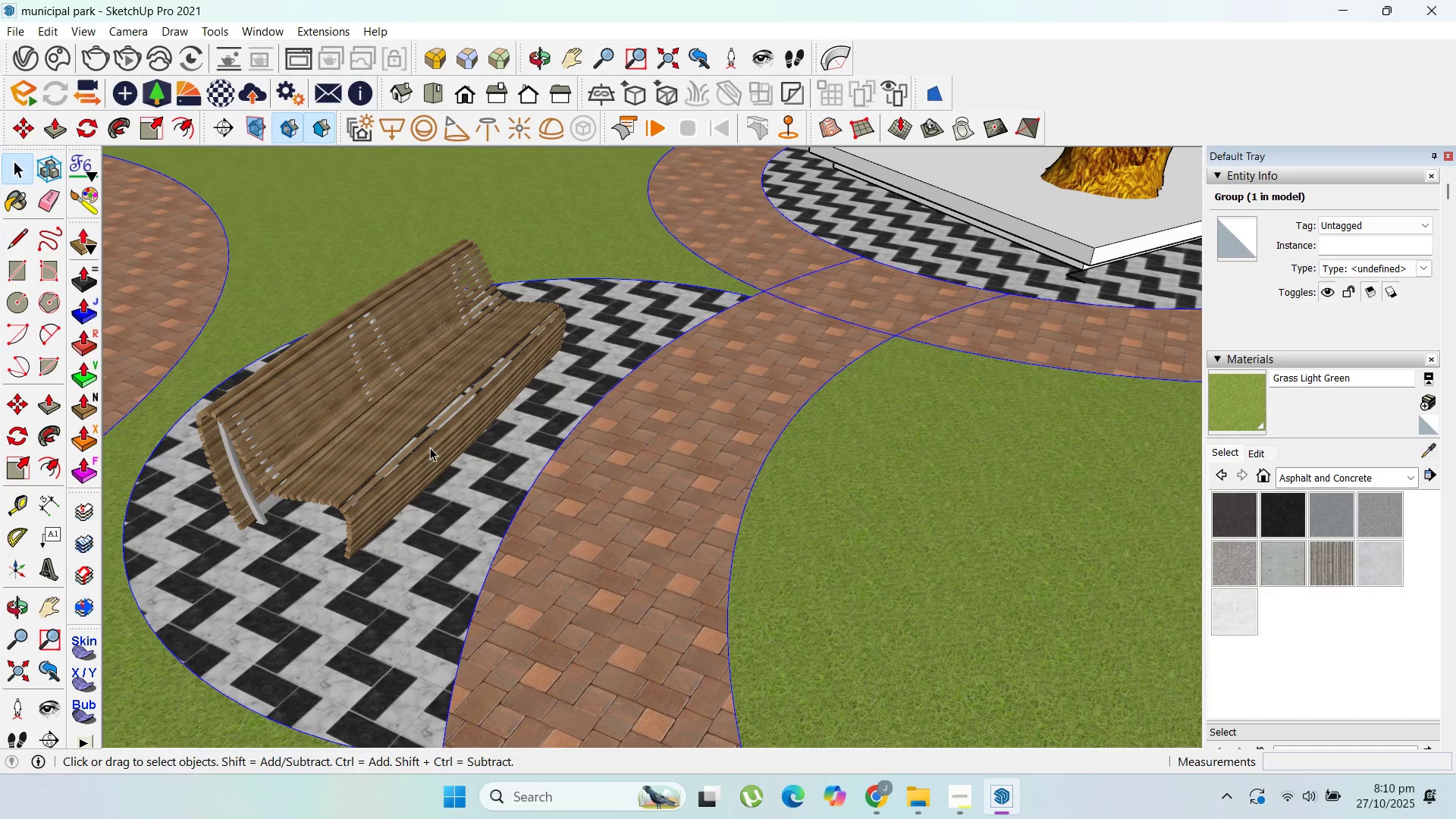 
key(Escape)
 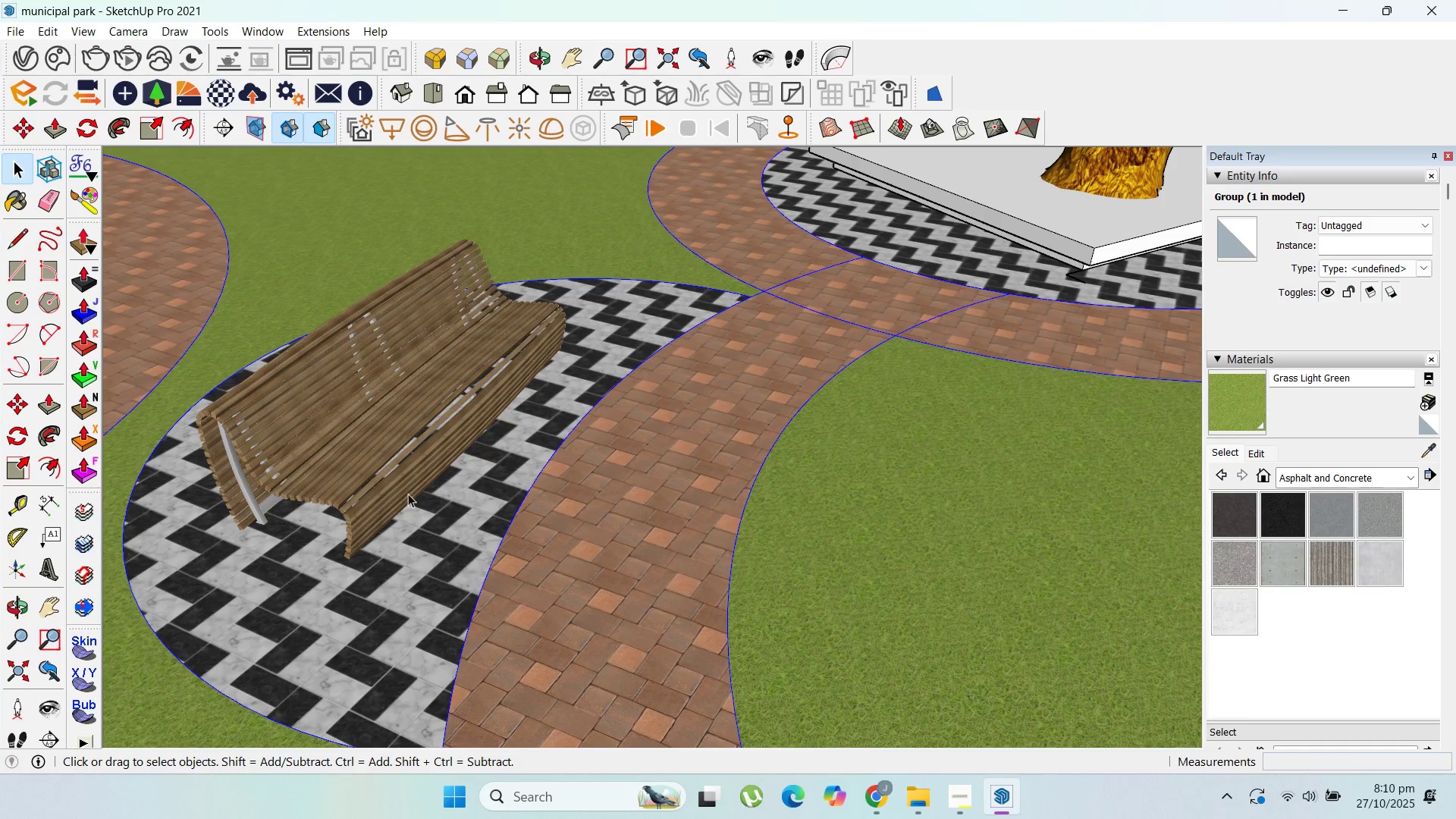 
left_click_drag(start_coordinate=[406, 490], to_coordinate=[405, 476])
 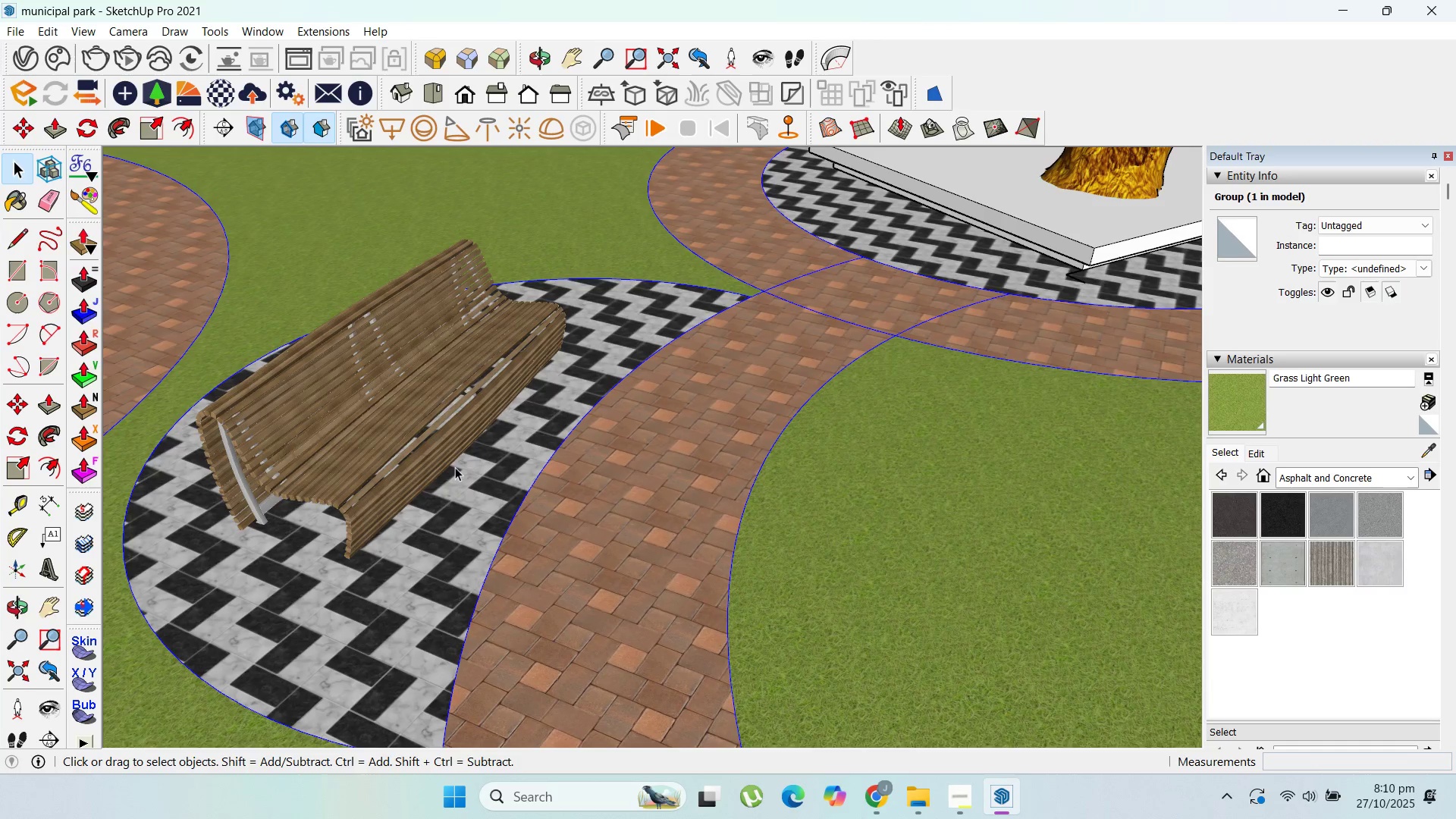 
scroll: coordinate [606, 504], scroll_direction: down, amount: 5.0
 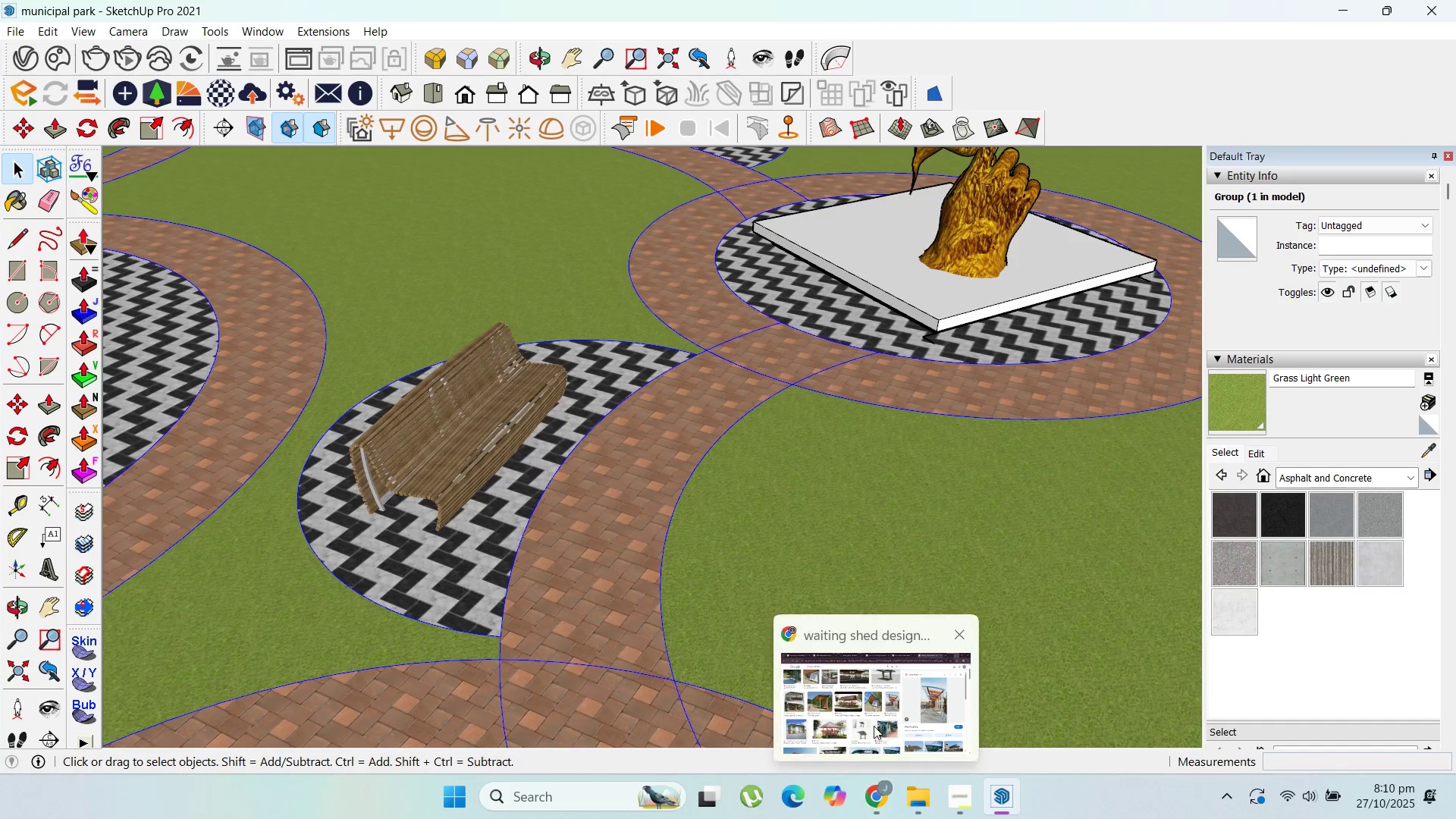 
left_click([874, 722])
 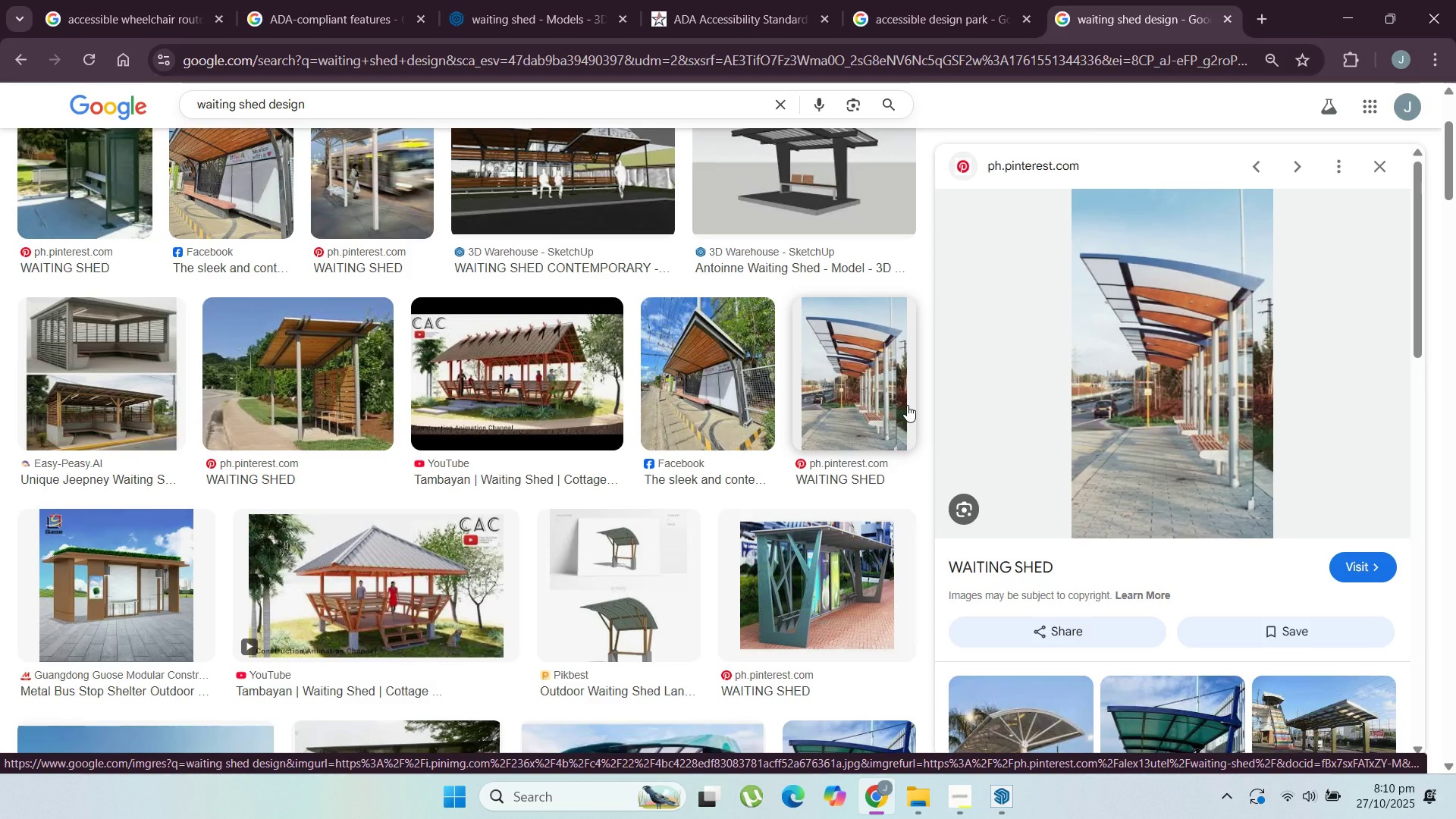 
scroll: coordinate [606, 405], scroll_direction: down, amount: 11.0
 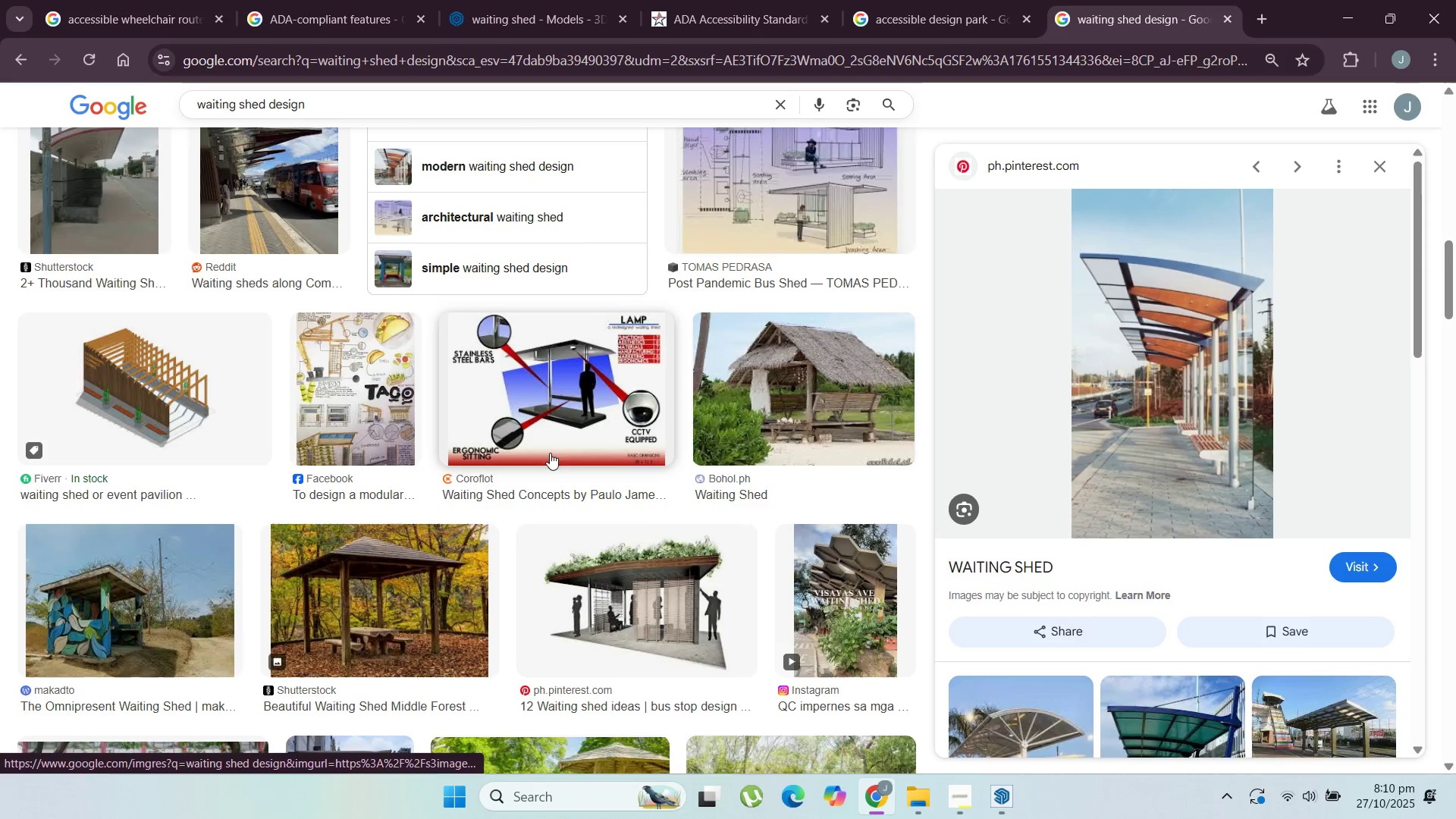 
scroll: coordinate [507, 568], scroll_direction: down, amount: 9.0
 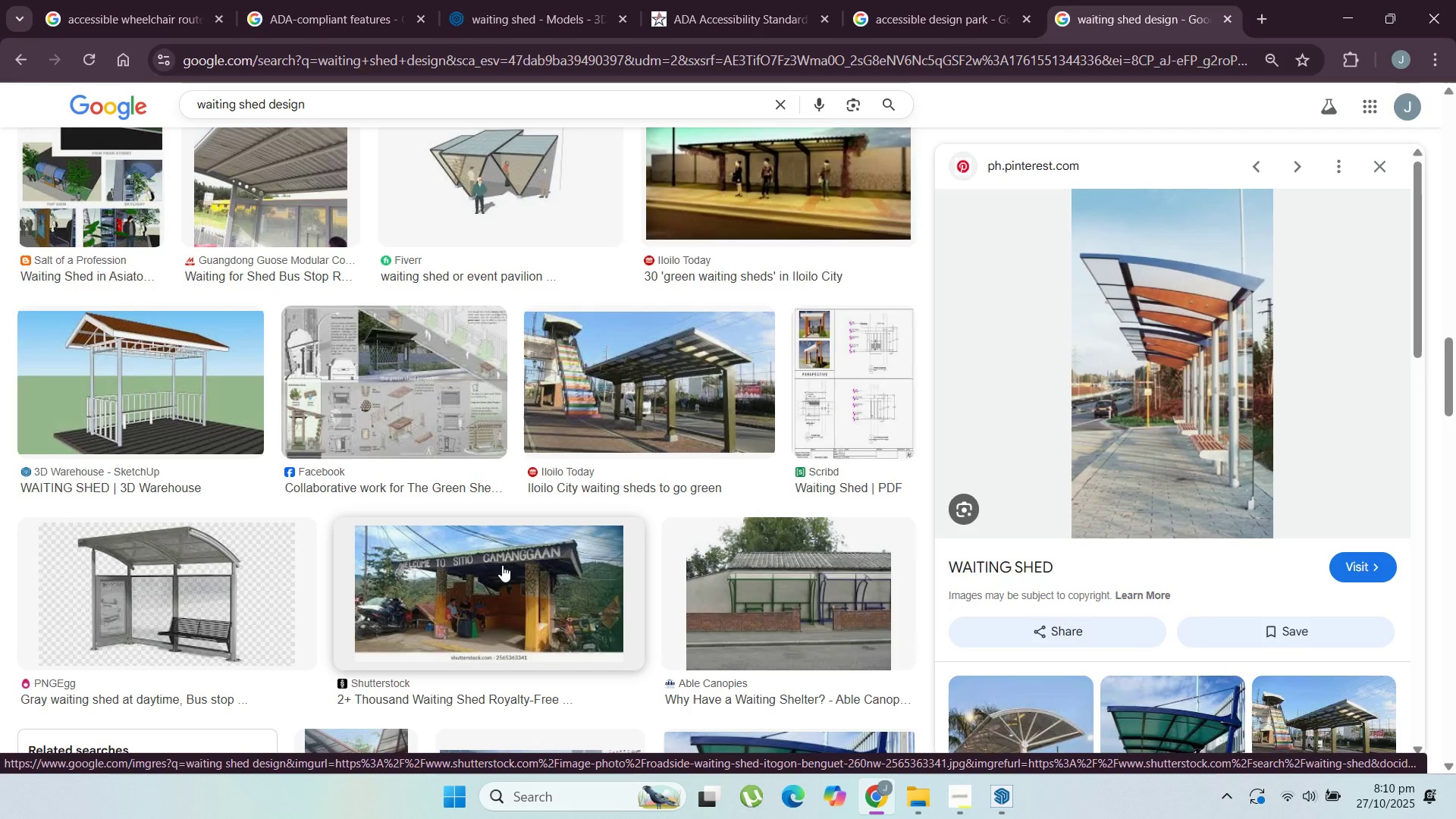 
scroll: coordinate [597, 491], scroll_direction: down, amount: 11.0
 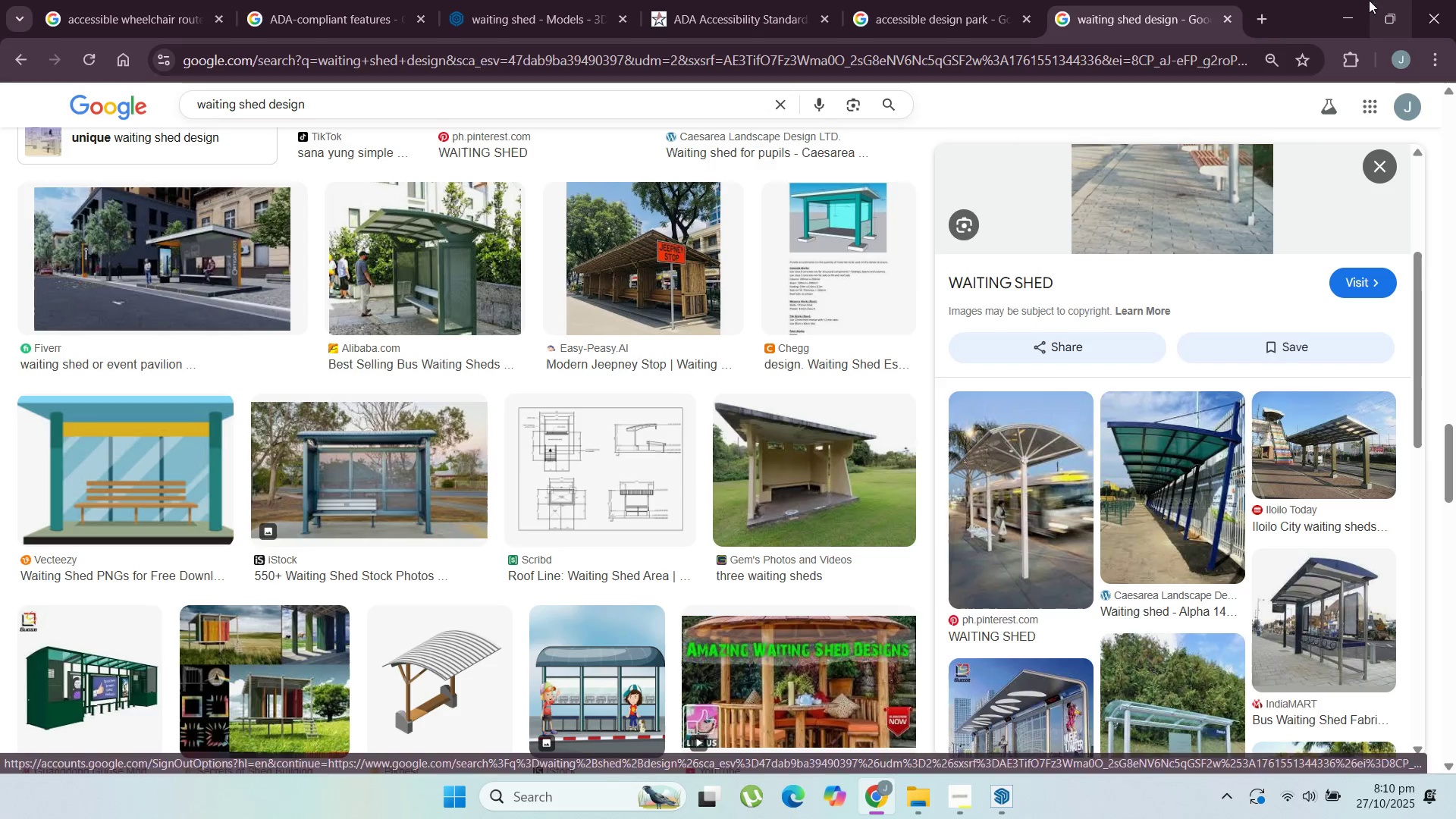 
left_click([1335, 20])
 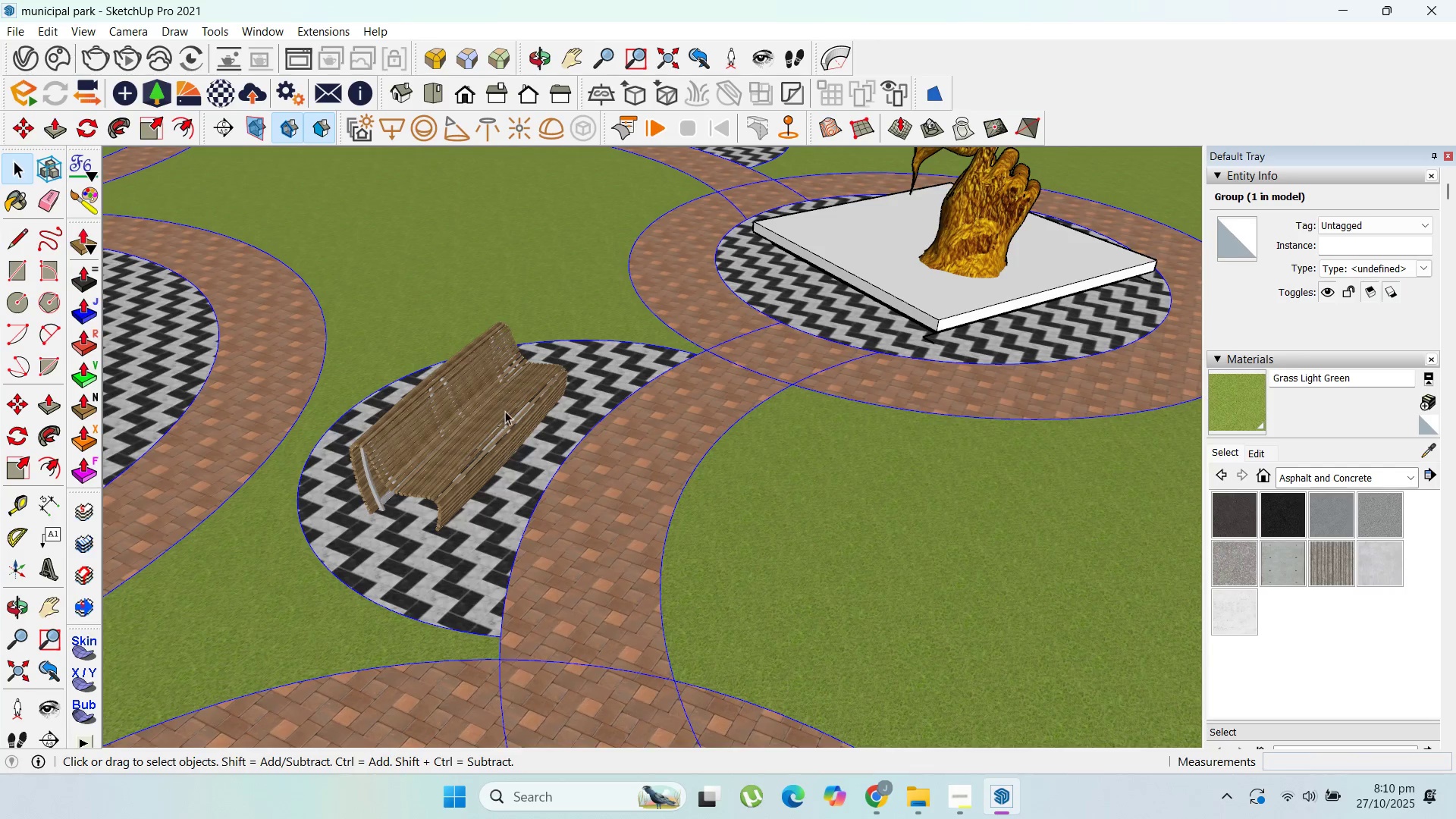 
scroll: coordinate [396, 519], scroll_direction: up, amount: 5.0
 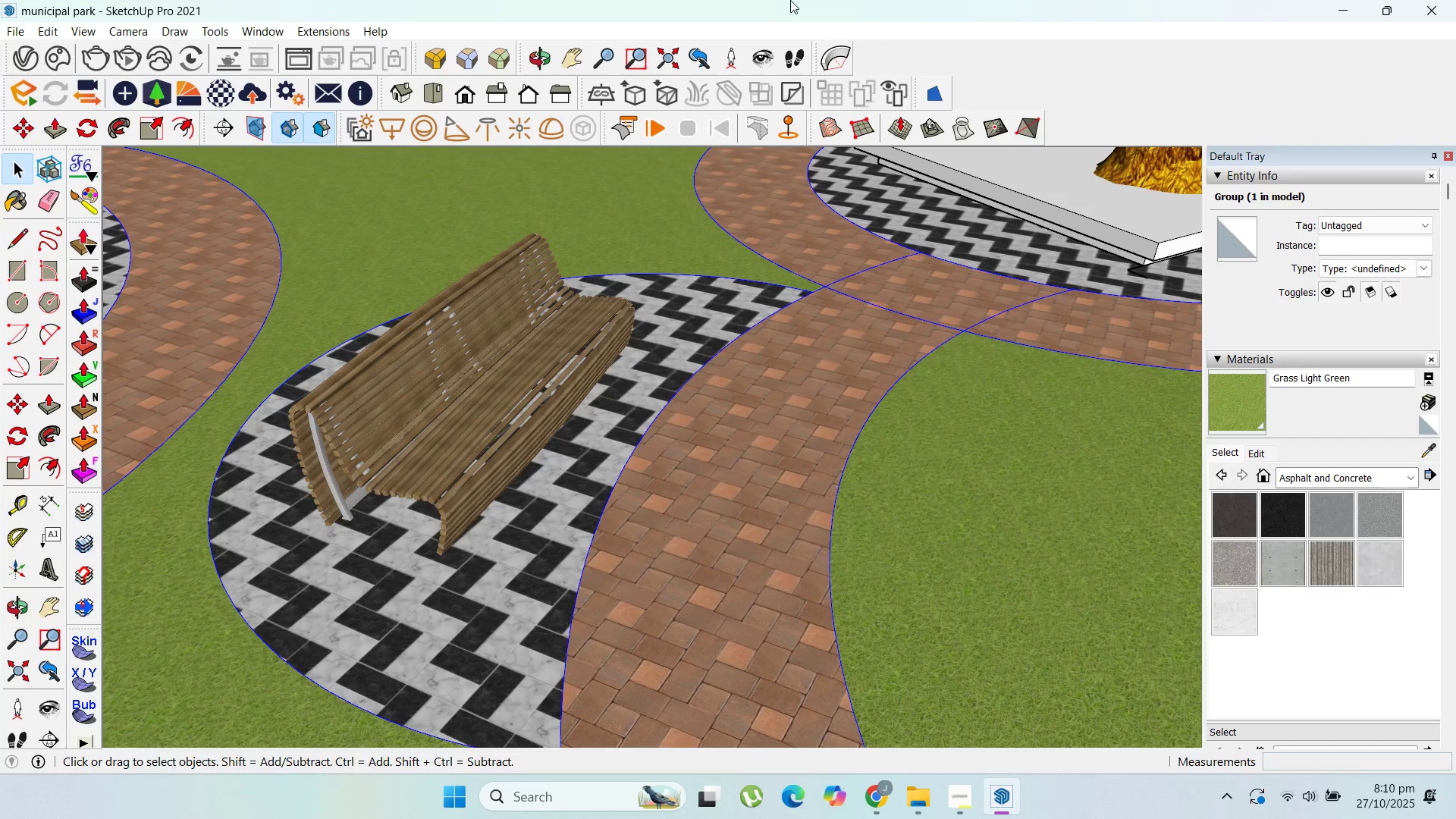 
left_click_drag(start_coordinate=[818, 0], to_coordinate=[0, 463])
 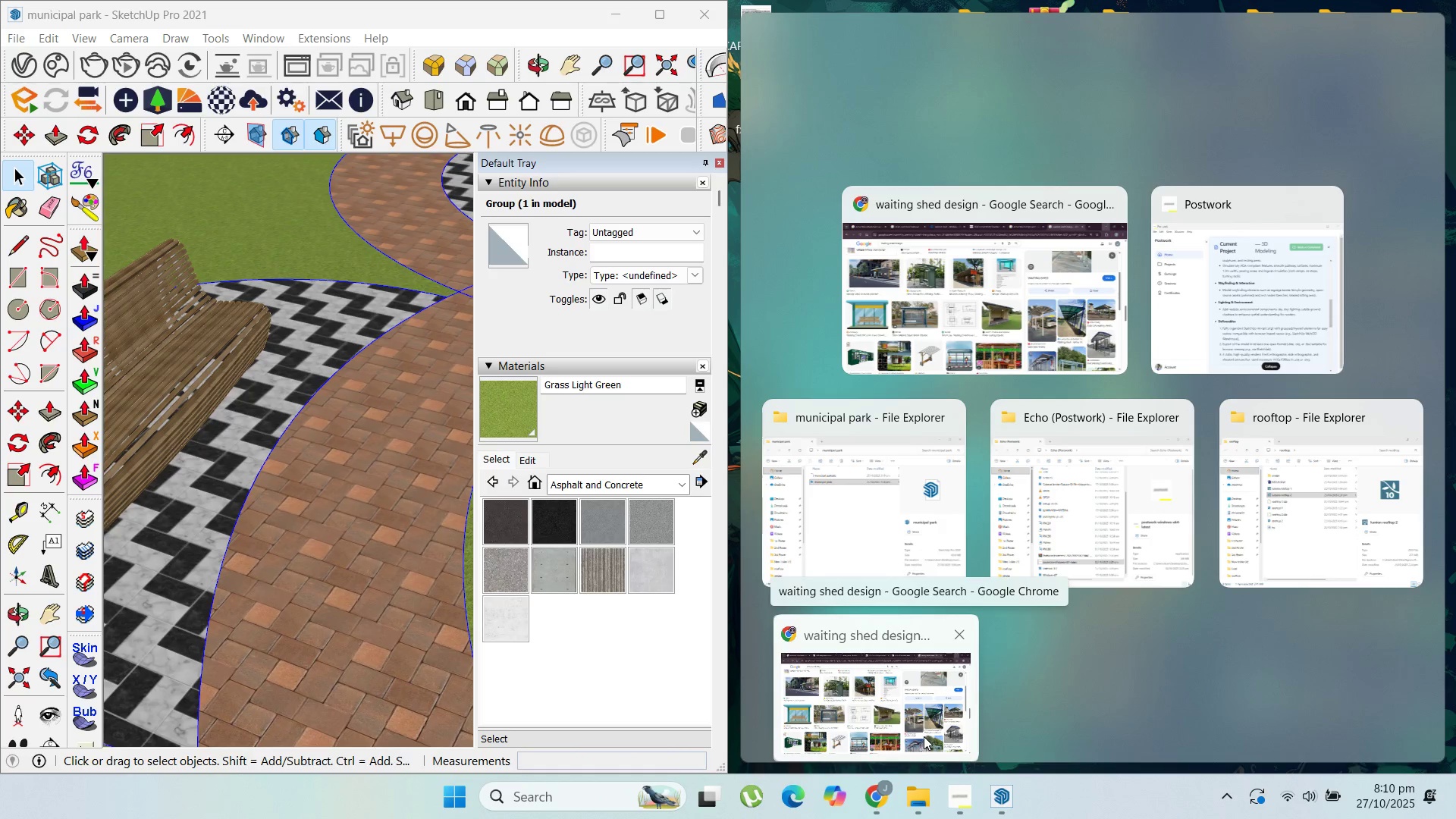 
left_click([924, 736])
 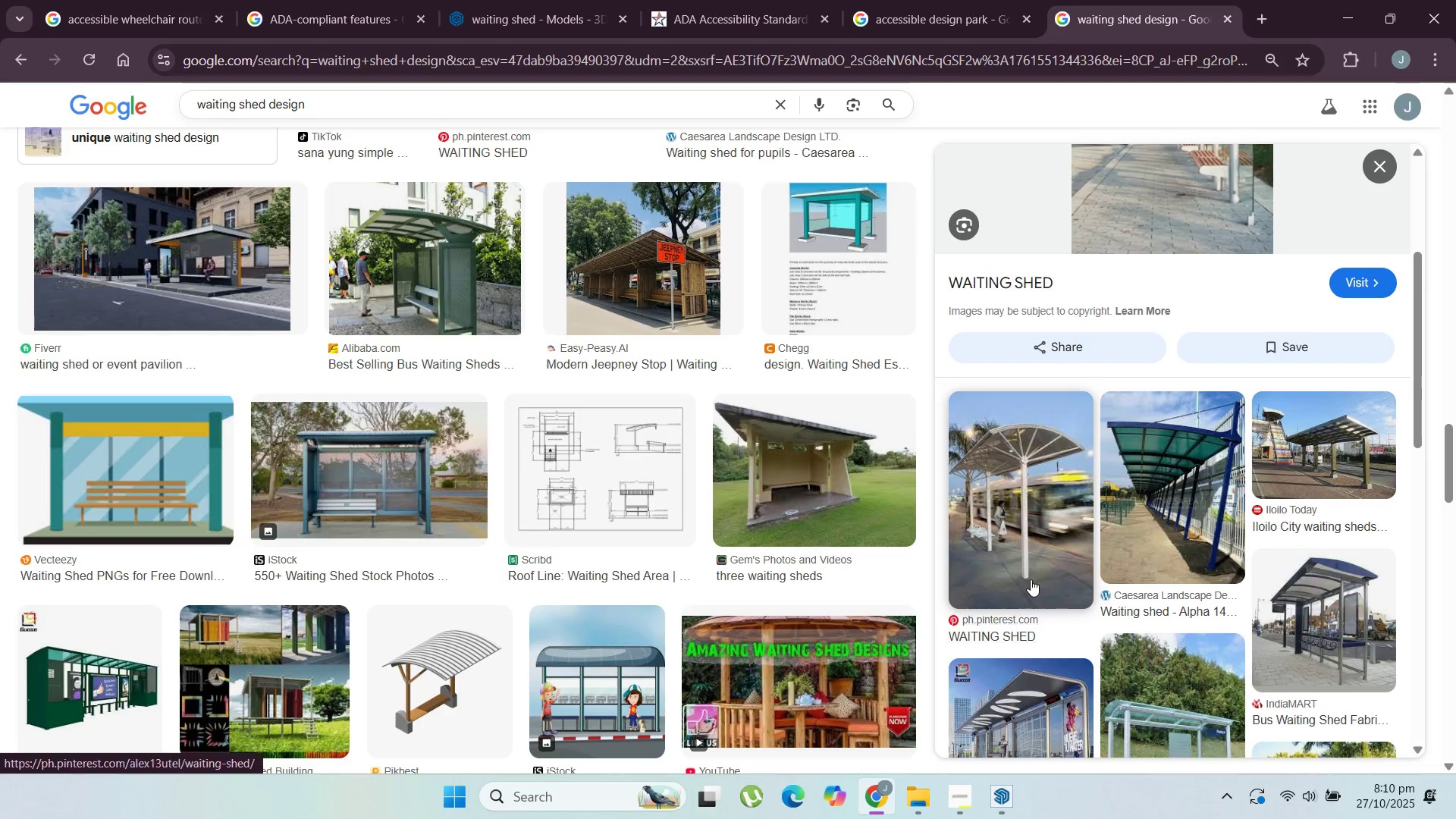 
left_click([1031, 579])
 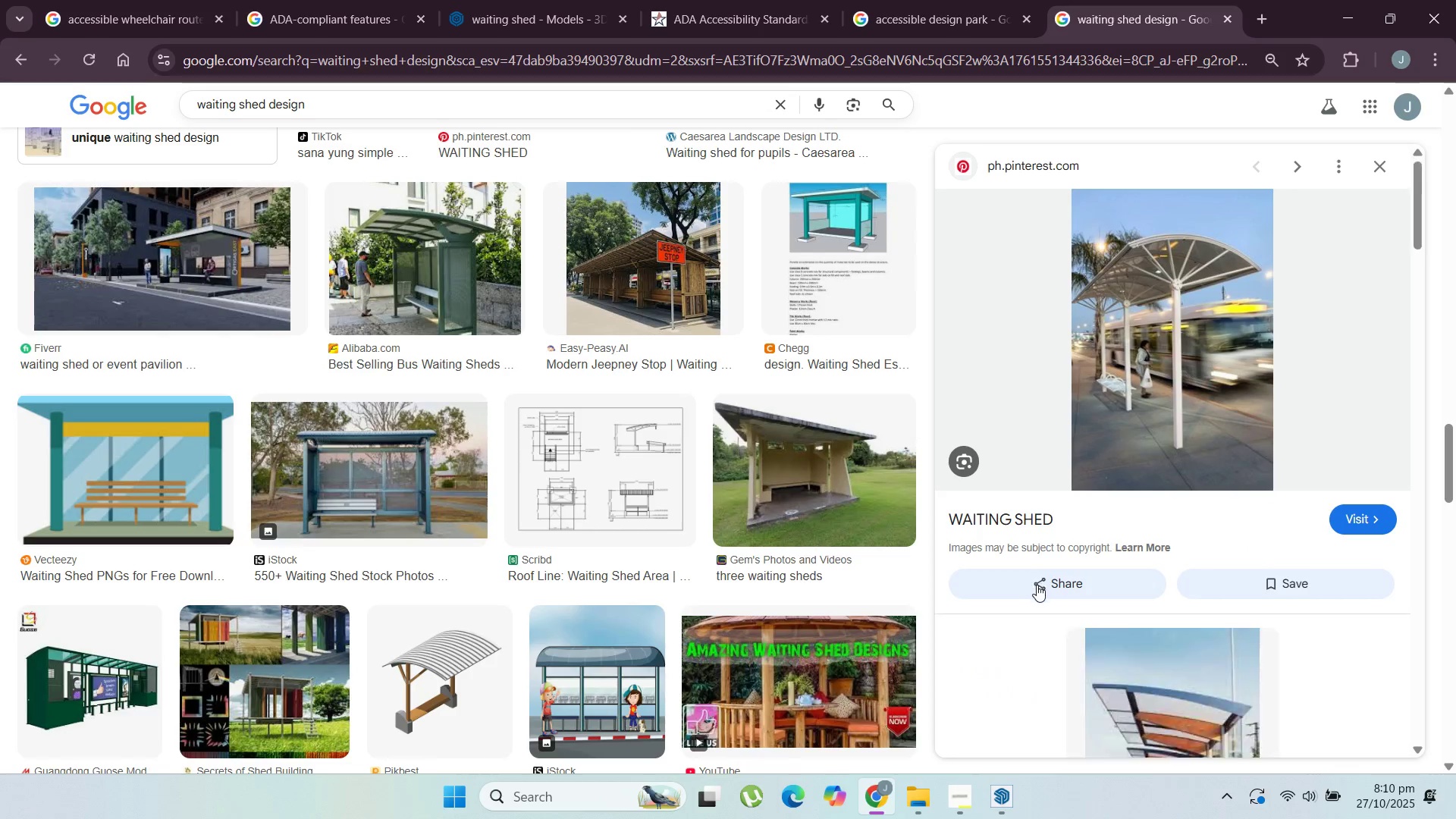 
scroll: coordinate [1032, 626], scroll_direction: down, amount: 4.0
 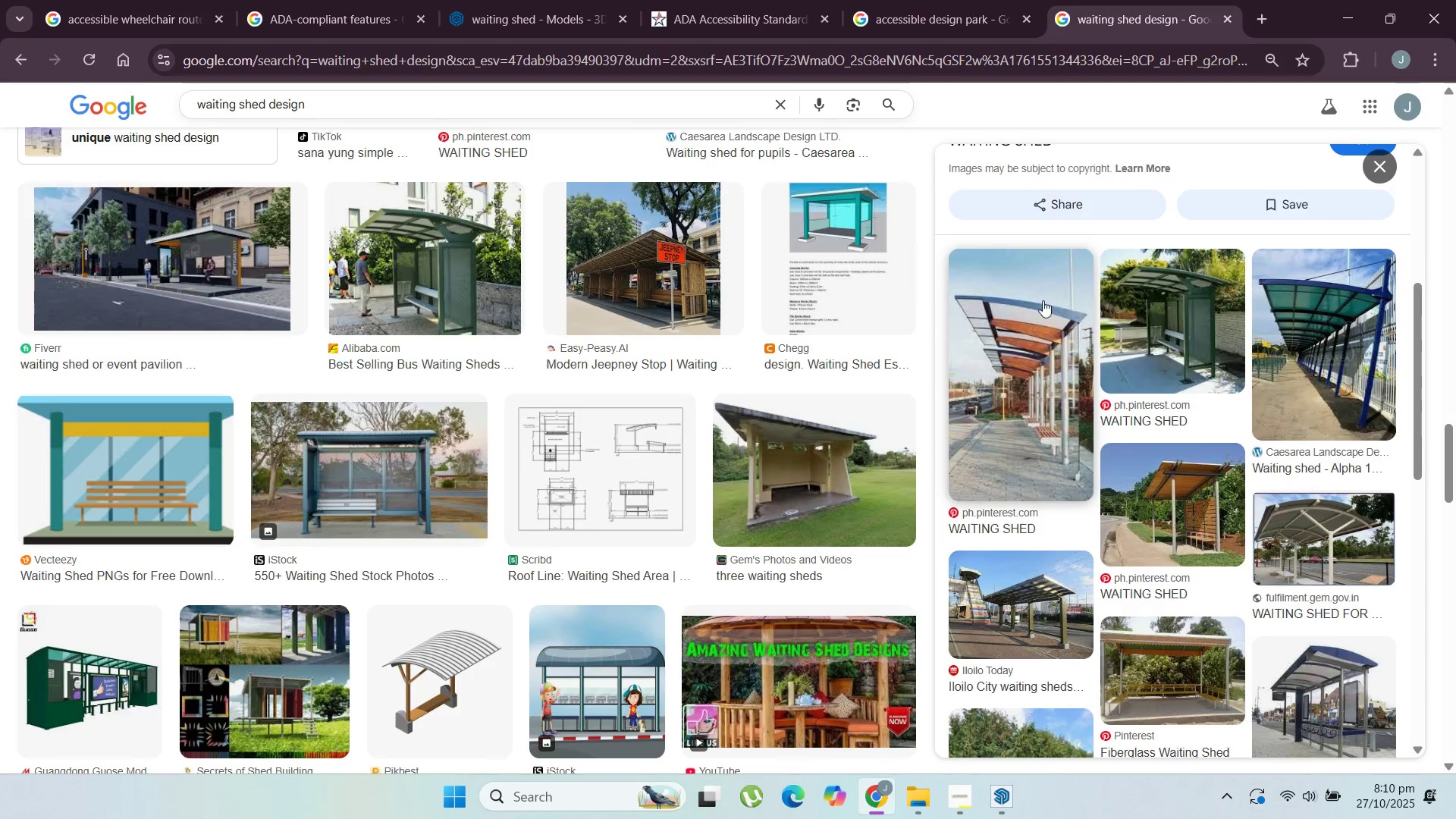 
mouse_move([534, 34])
 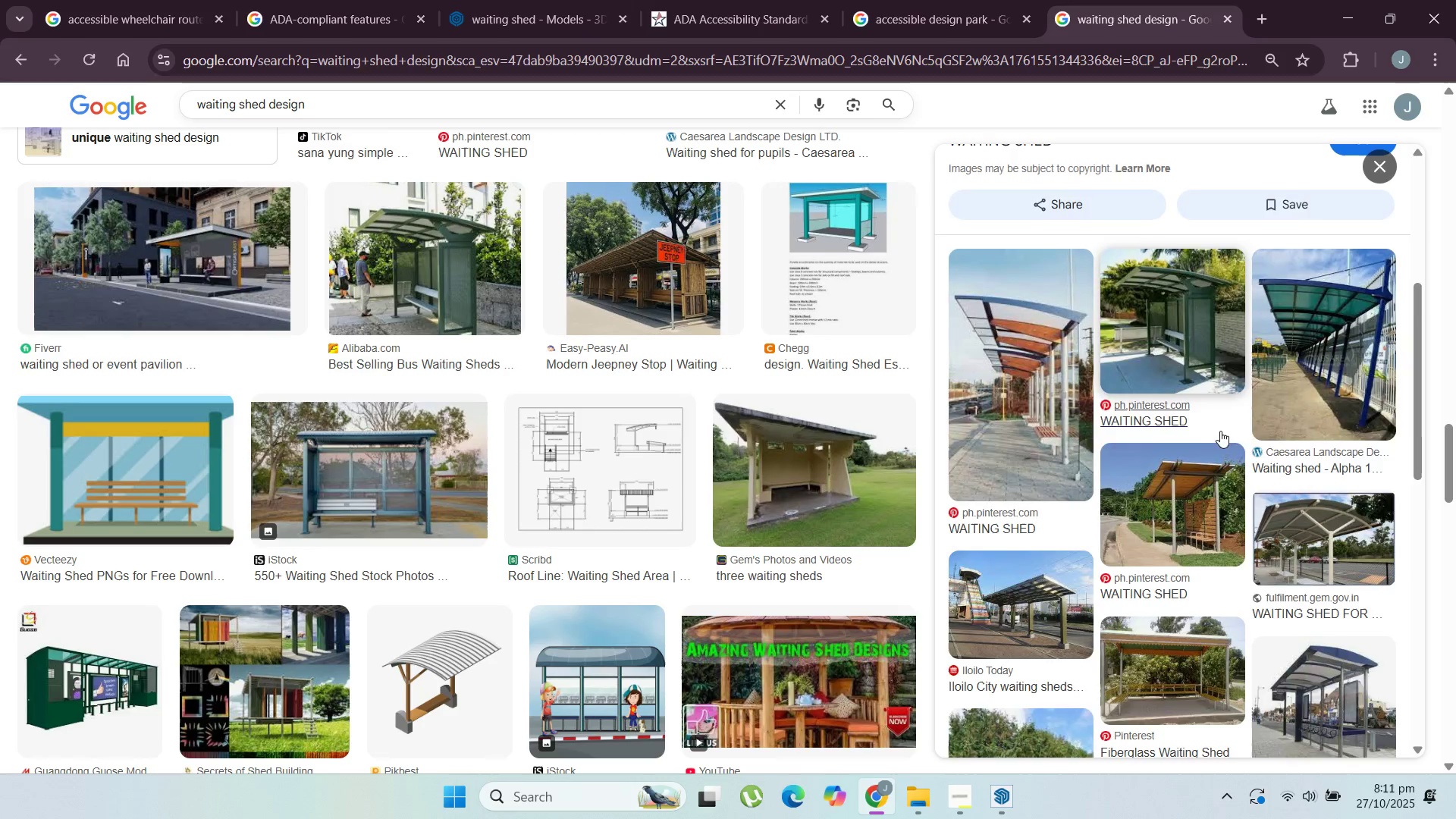 
scroll: coordinate [1223, 445], scroll_direction: down, amount: 3.0
 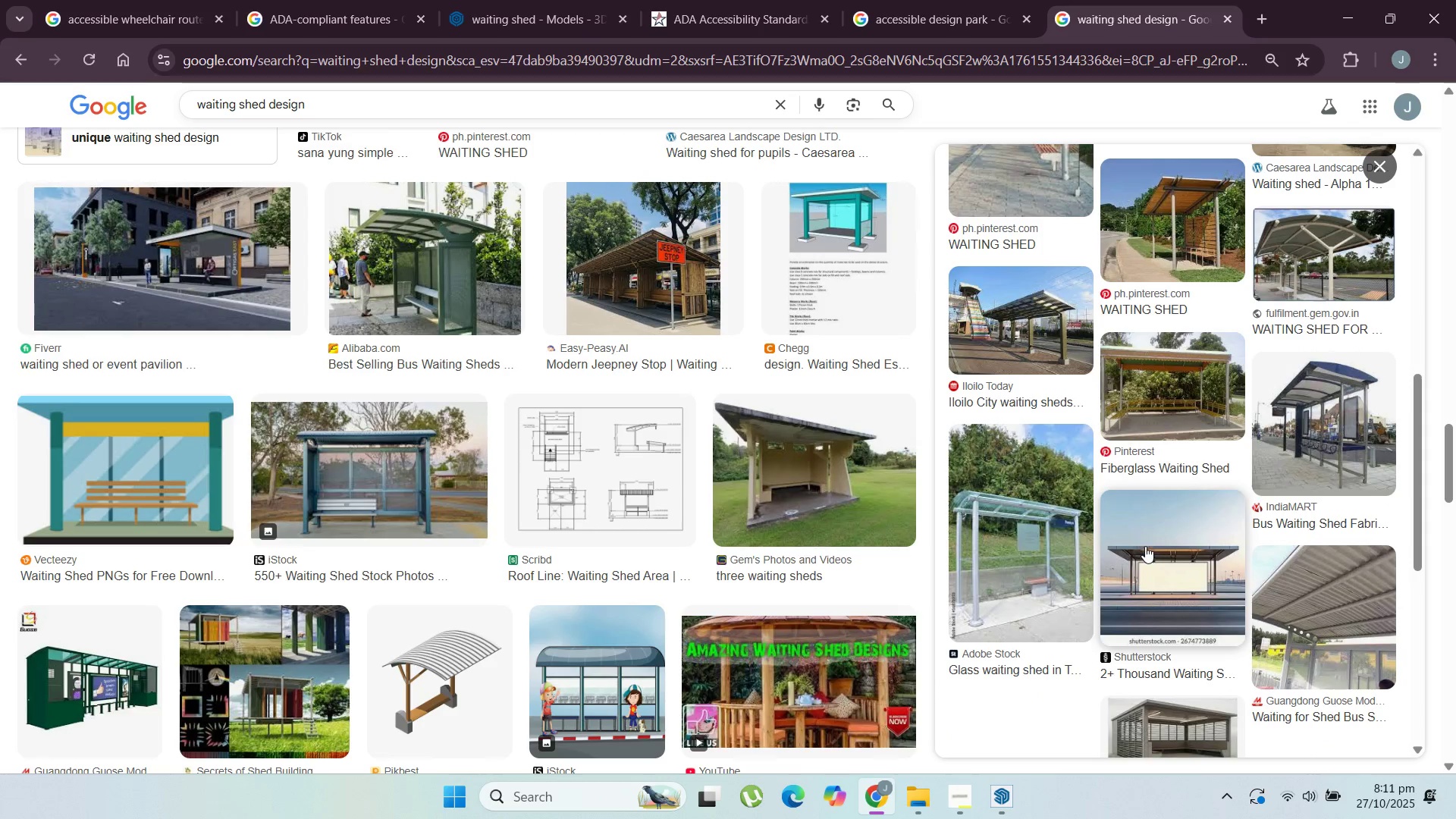 
left_click([1024, 532])
 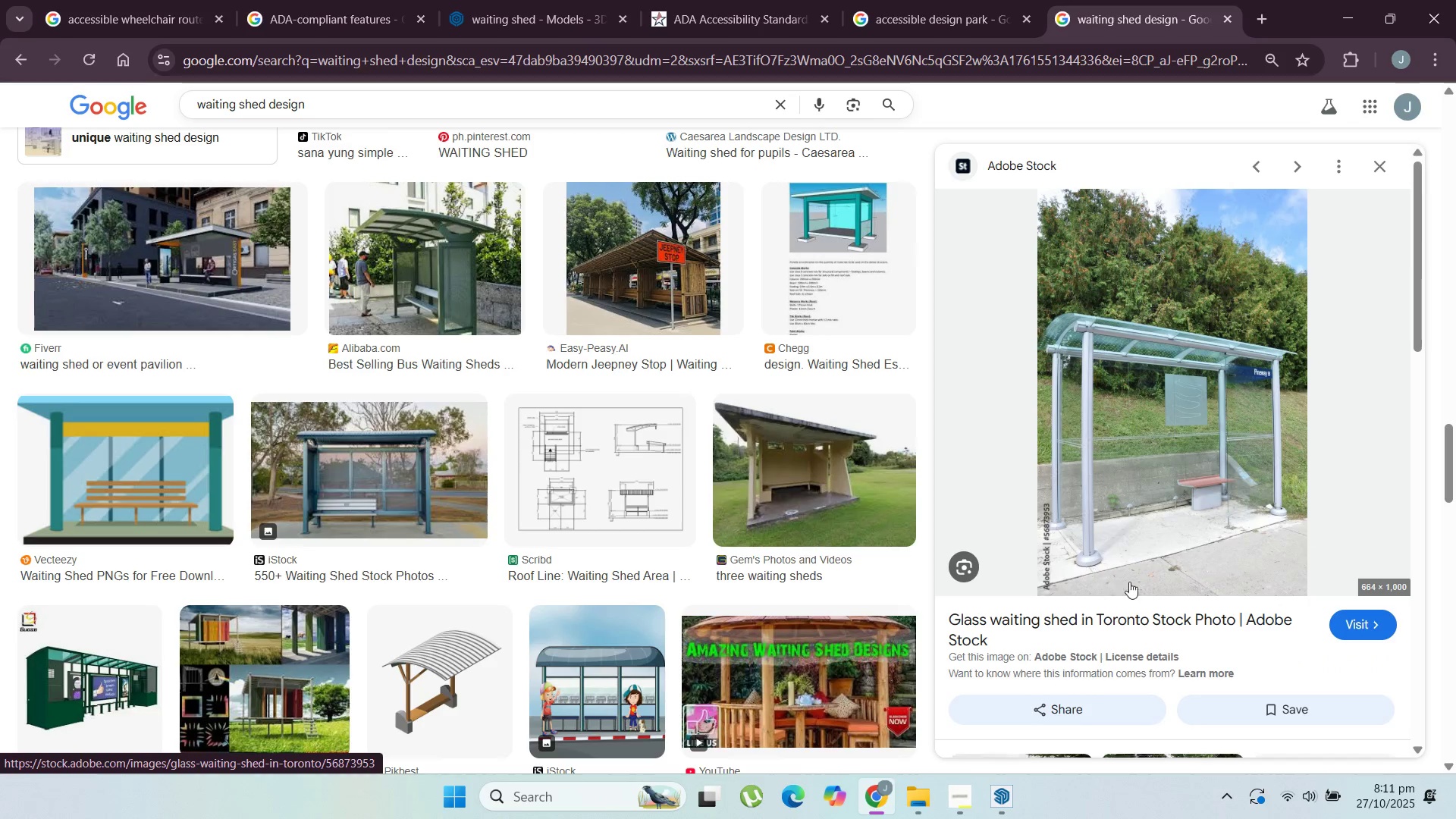 
scroll: coordinate [1140, 595], scroll_direction: down, amount: 4.0
 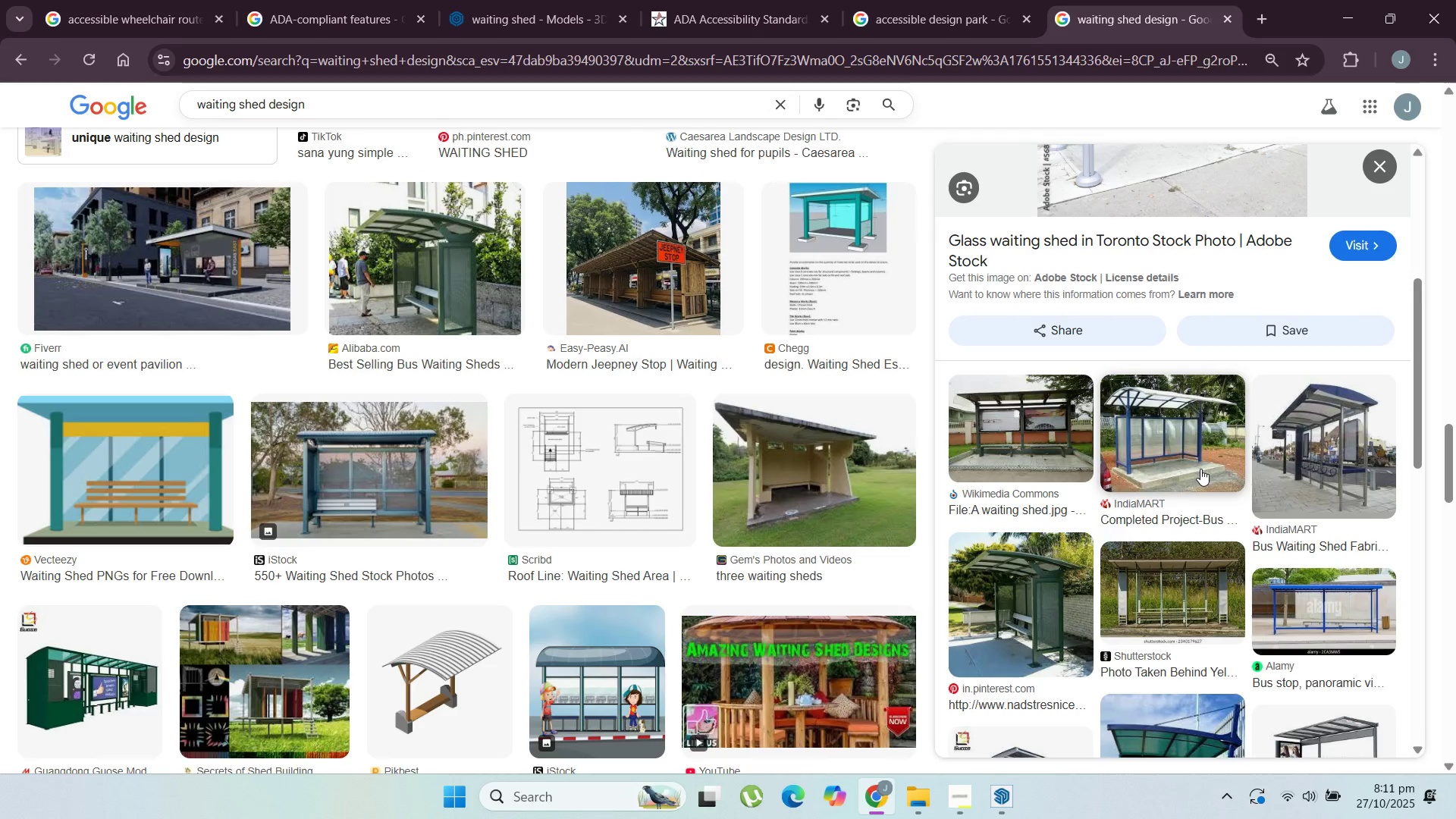 
wait(8.13)
 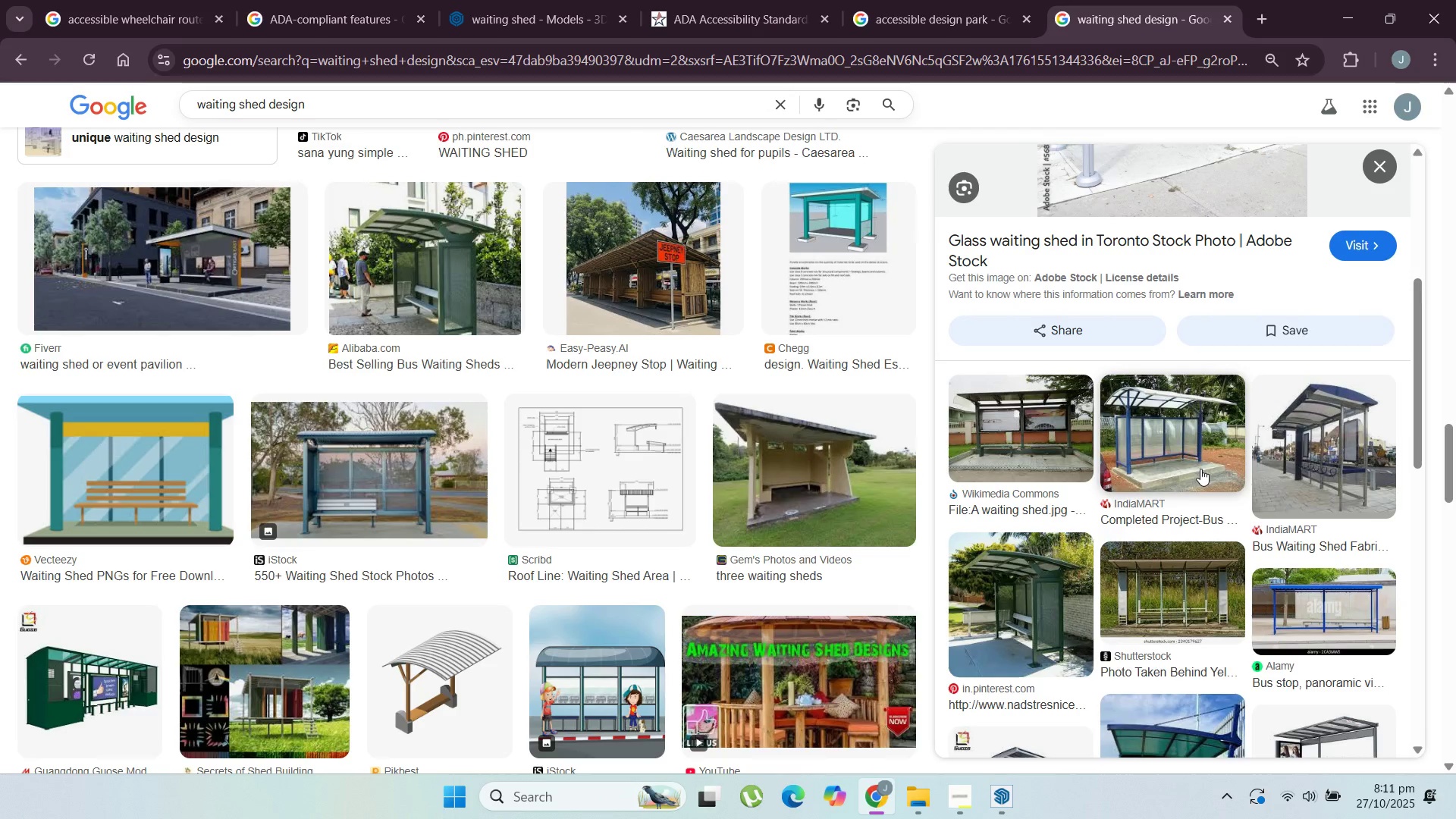 
left_click([492, 0])
 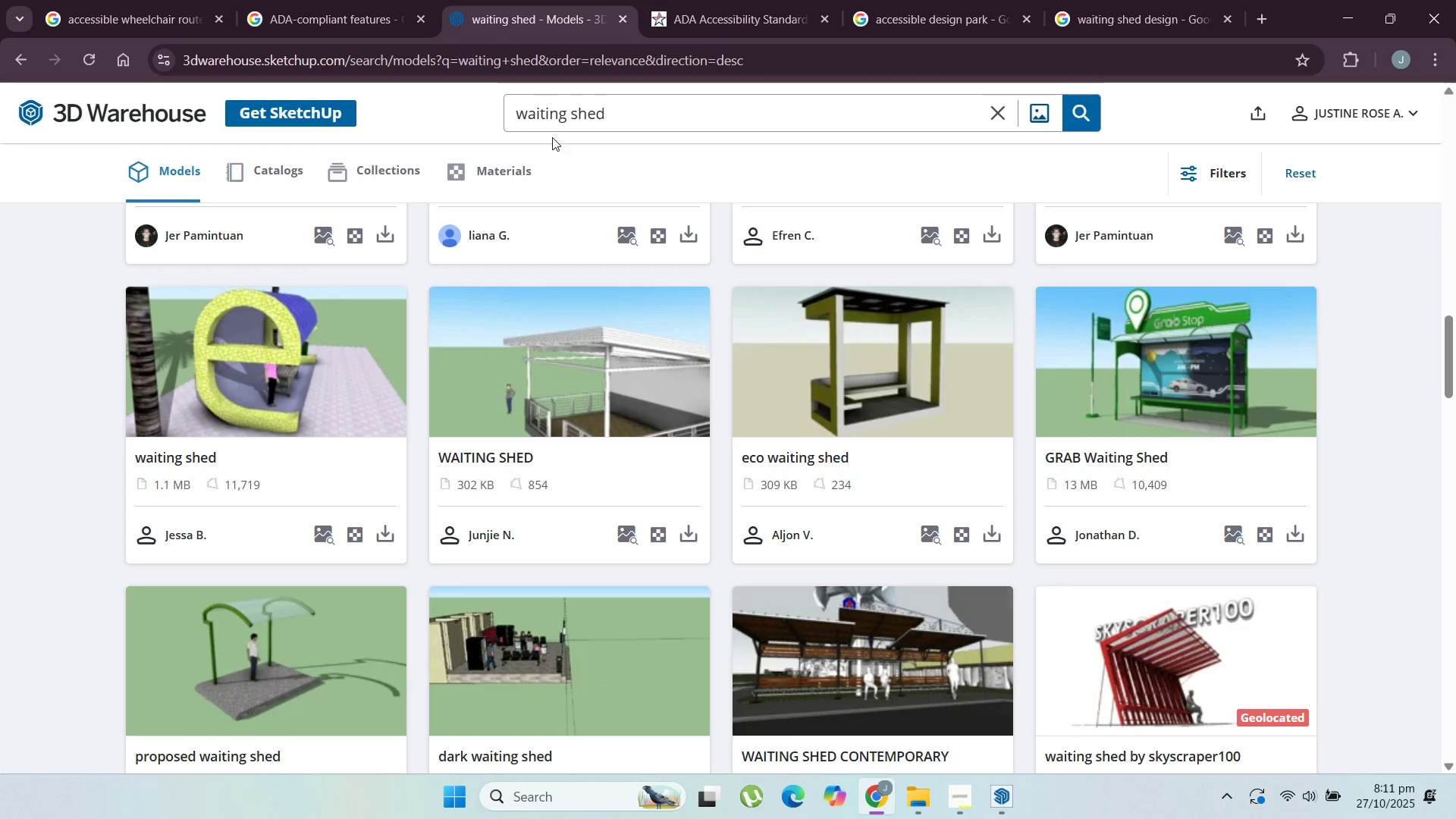 
double_click([560, 119])
 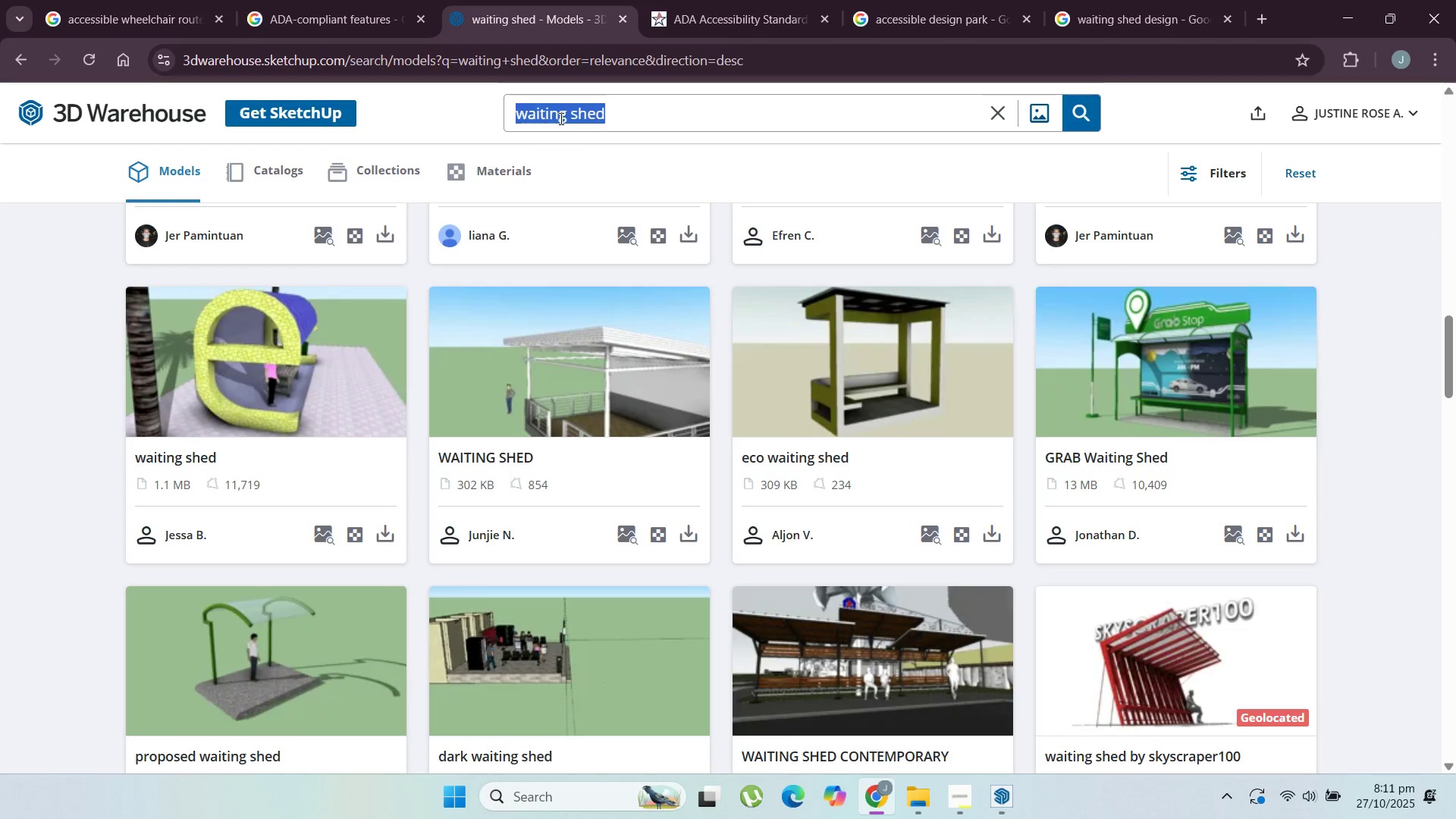 
triple_click([560, 118])
 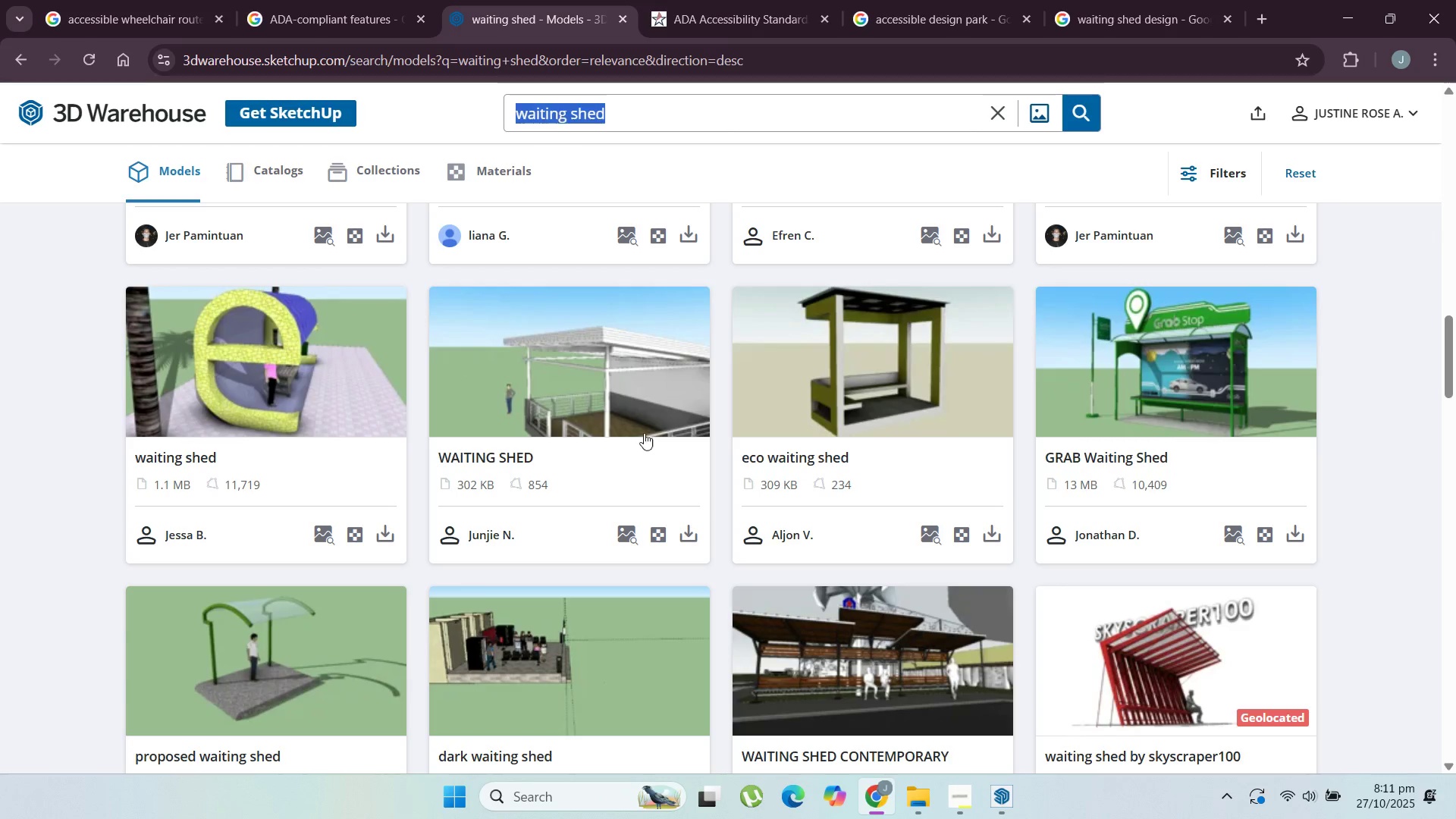 
scroll: coordinate [655, 466], scroll_direction: down, amount: 6.0
 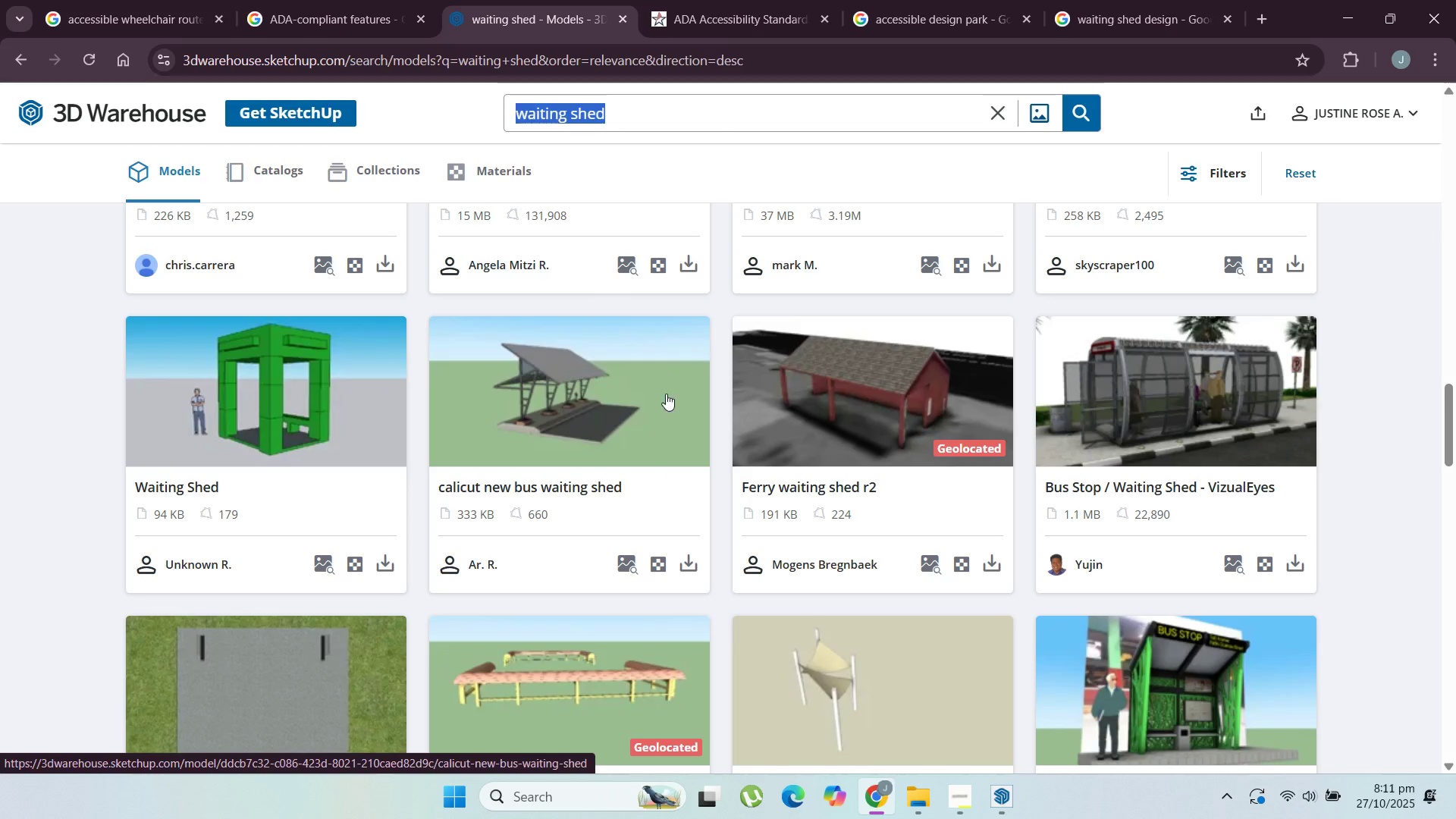 
type(canopy)
 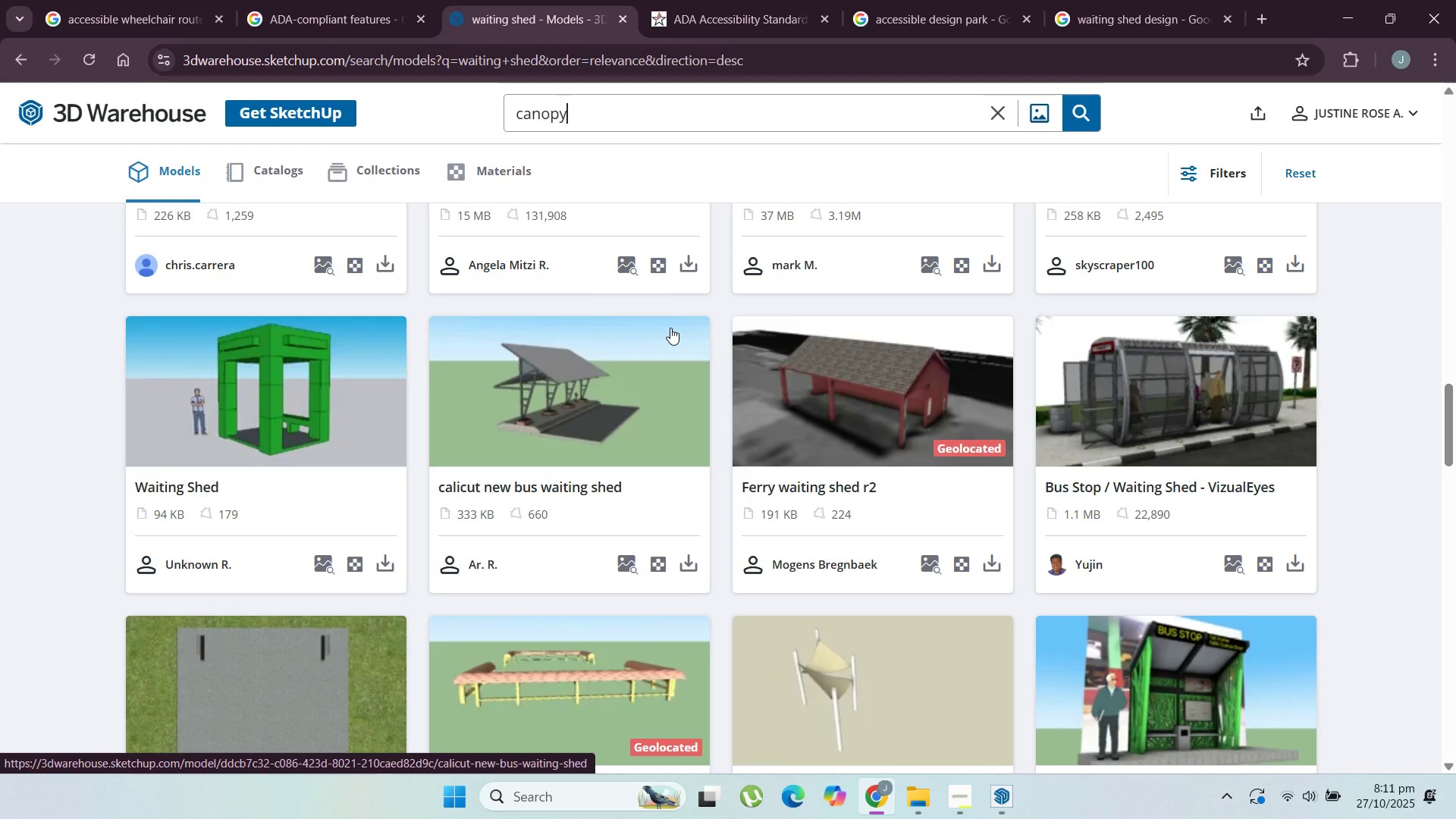 
key(Enter)
 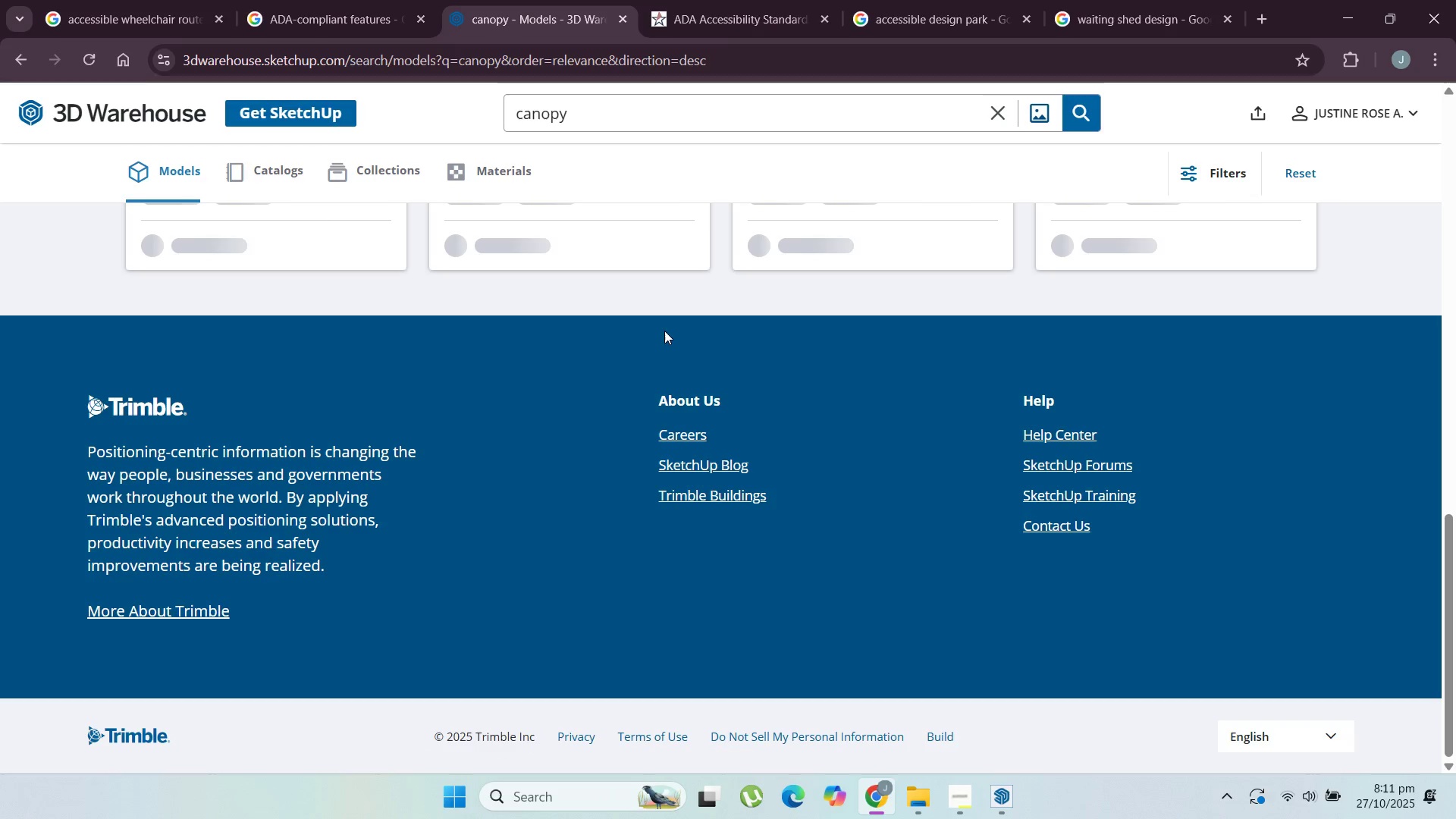 
scroll: coordinate [858, 455], scroll_direction: up, amount: 19.0
 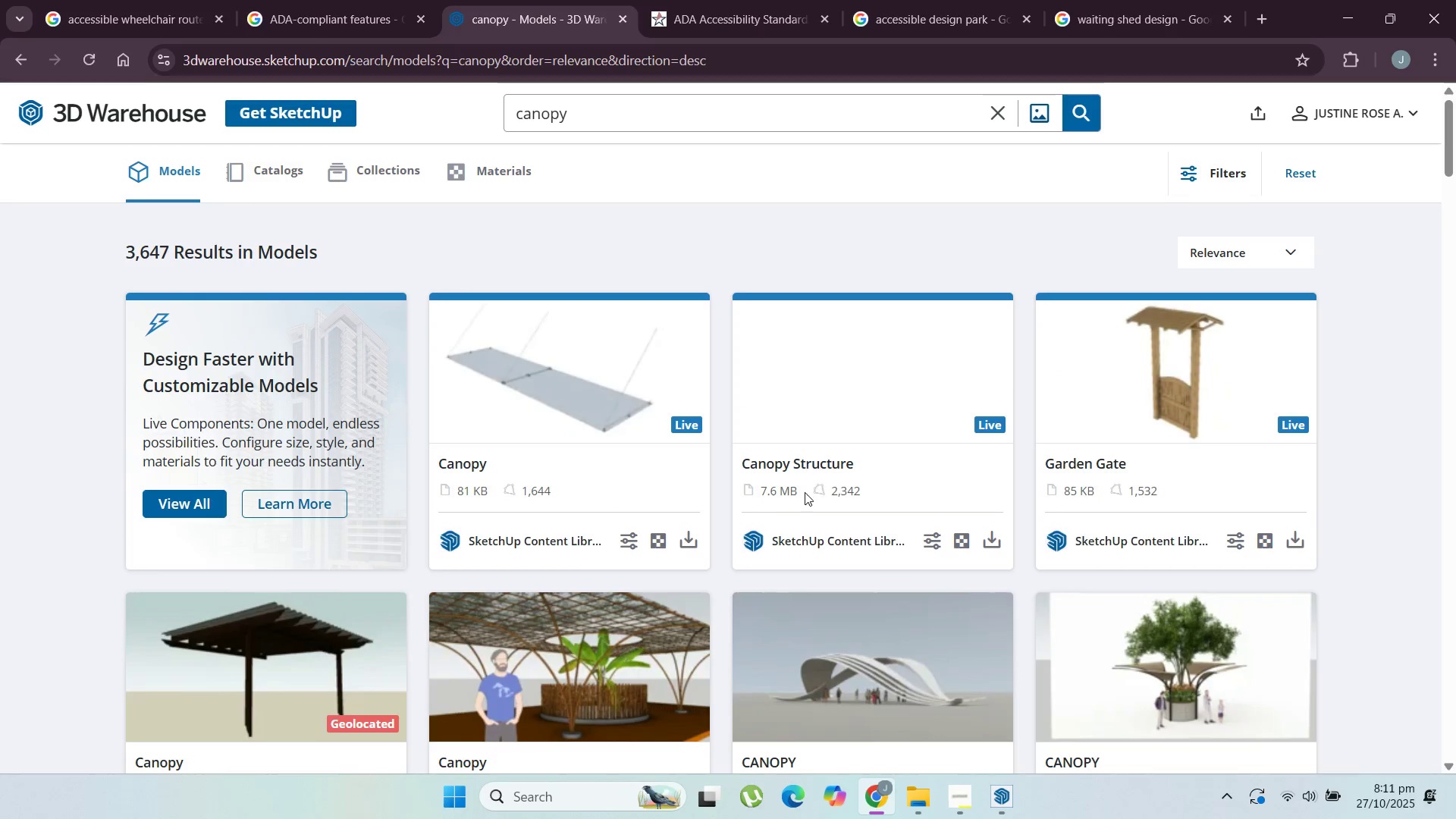 
scroll: coordinate [799, 529], scroll_direction: down, amount: 10.0
 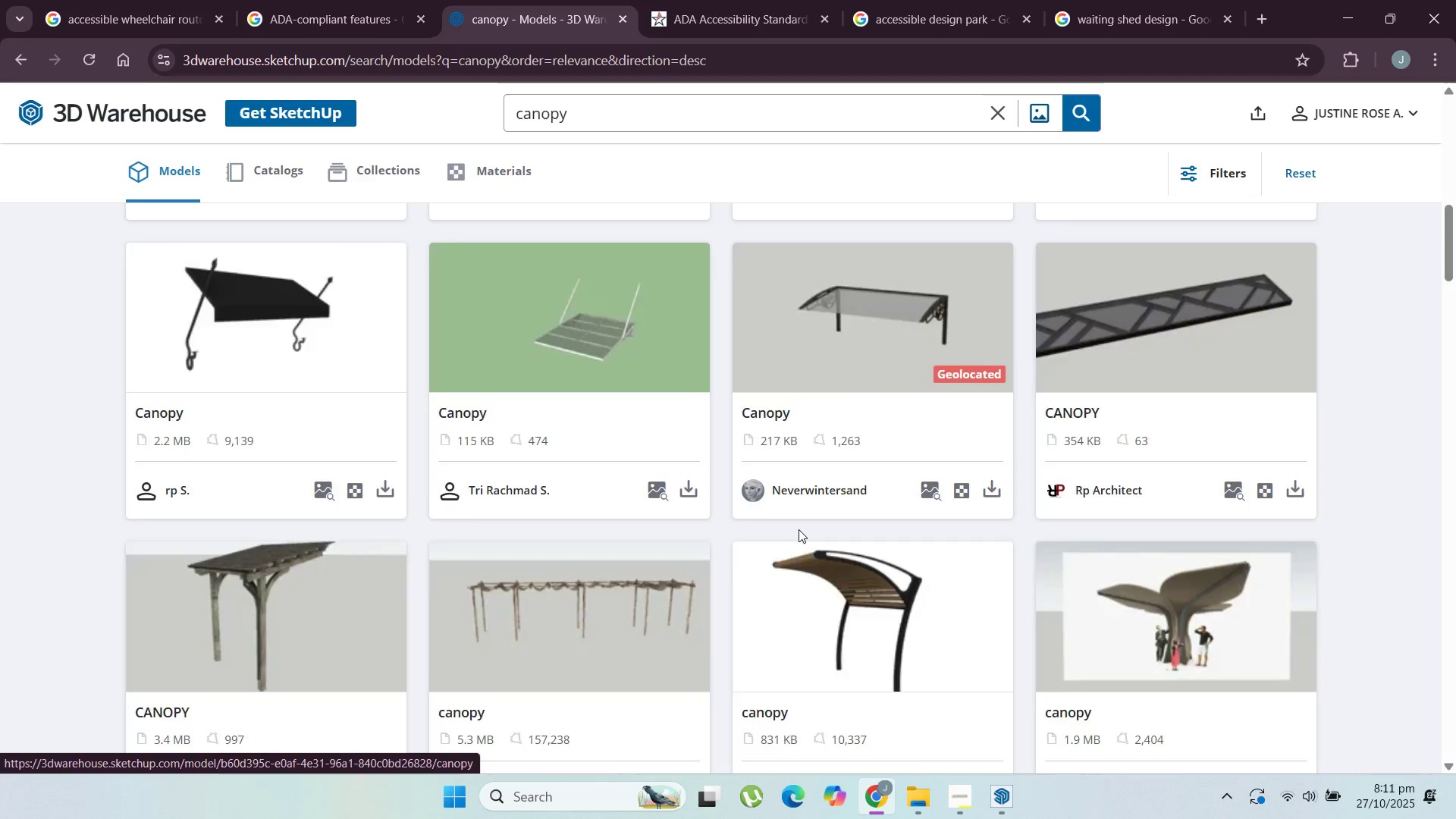 
scroll: coordinate [799, 535], scroll_direction: down, amount: 11.0
 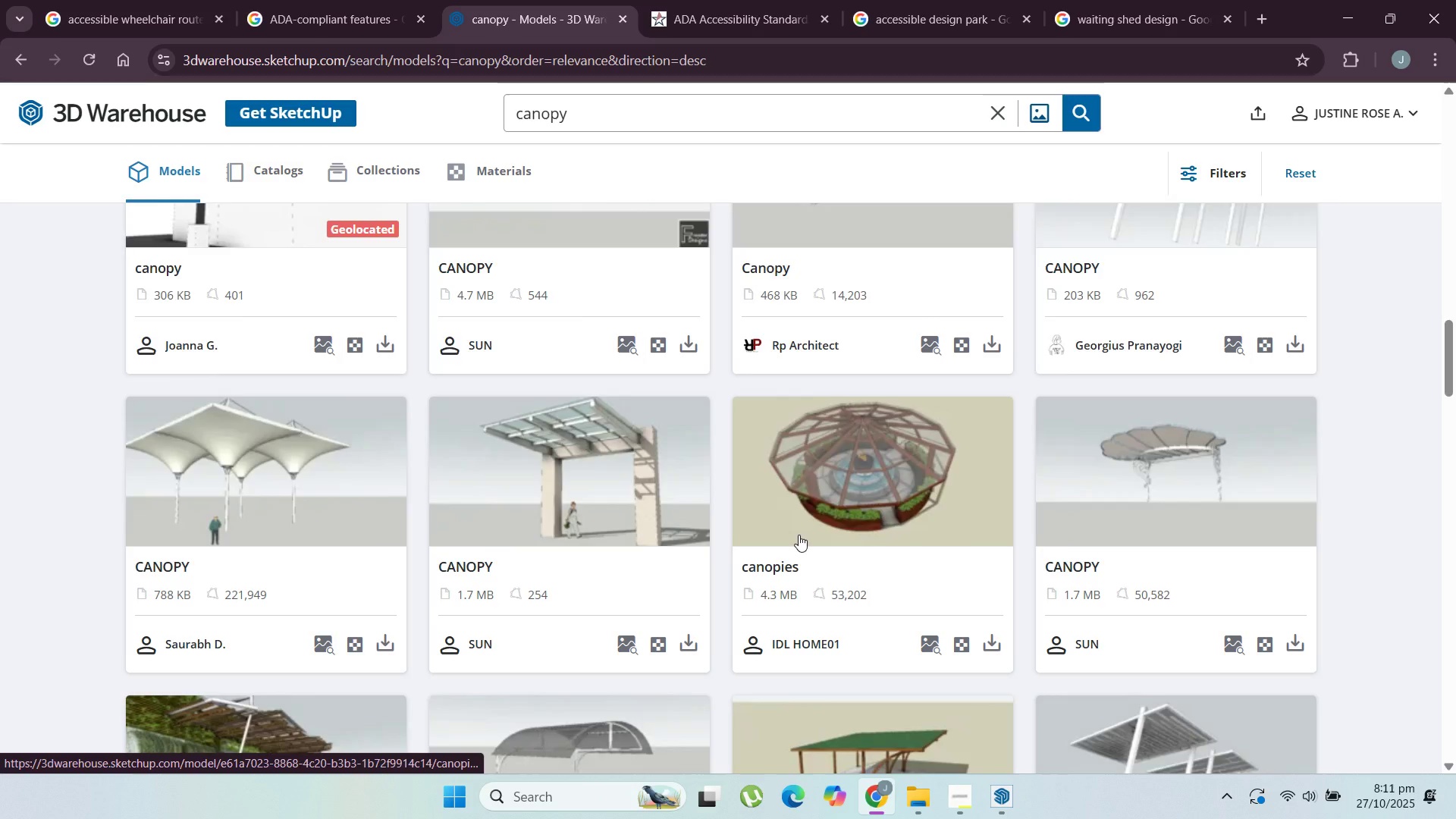 
scroll: coordinate [754, 553], scroll_direction: down, amount: 17.0
 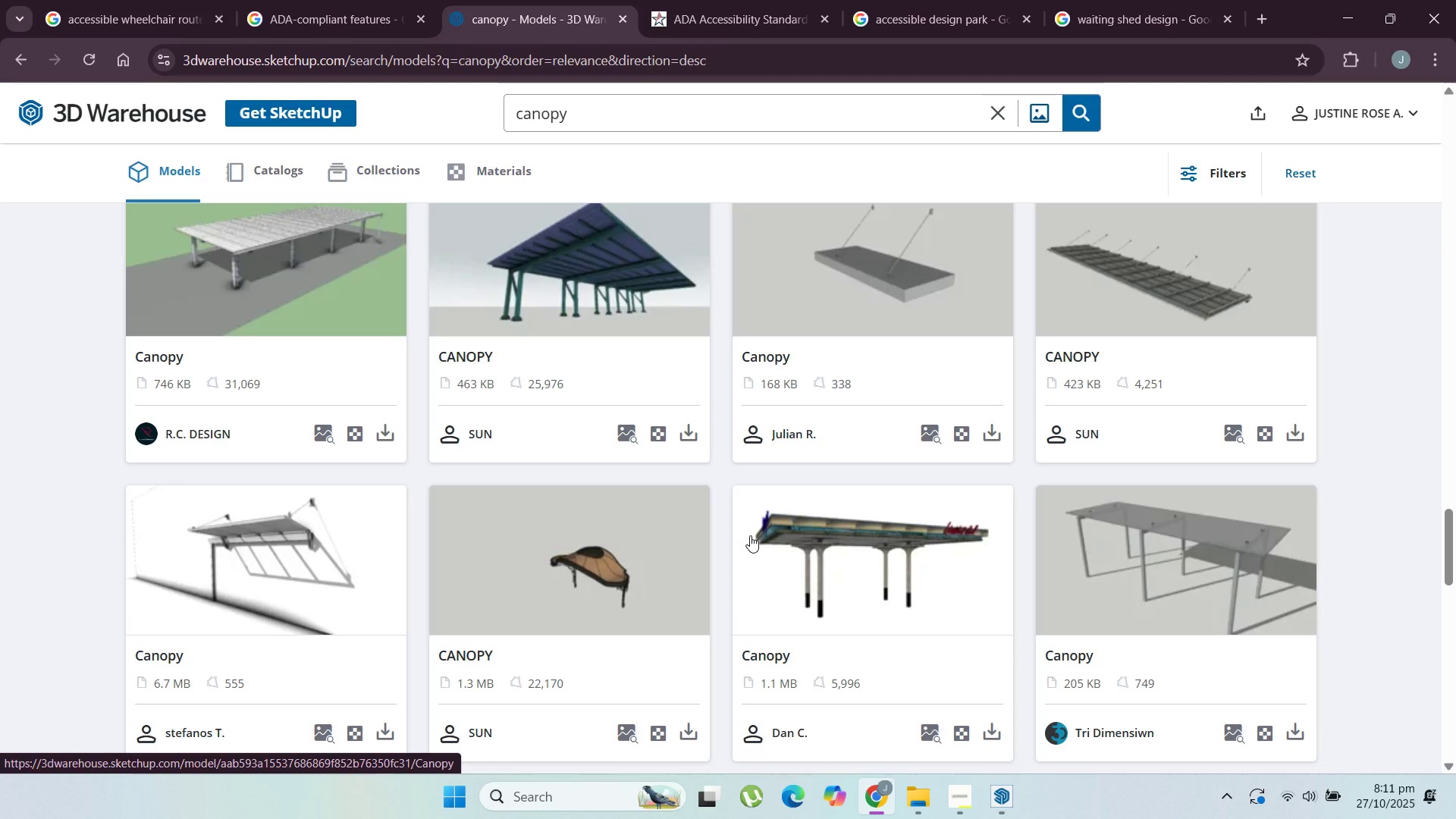 
scroll: coordinate [748, 535], scroll_direction: down, amount: 3.0
 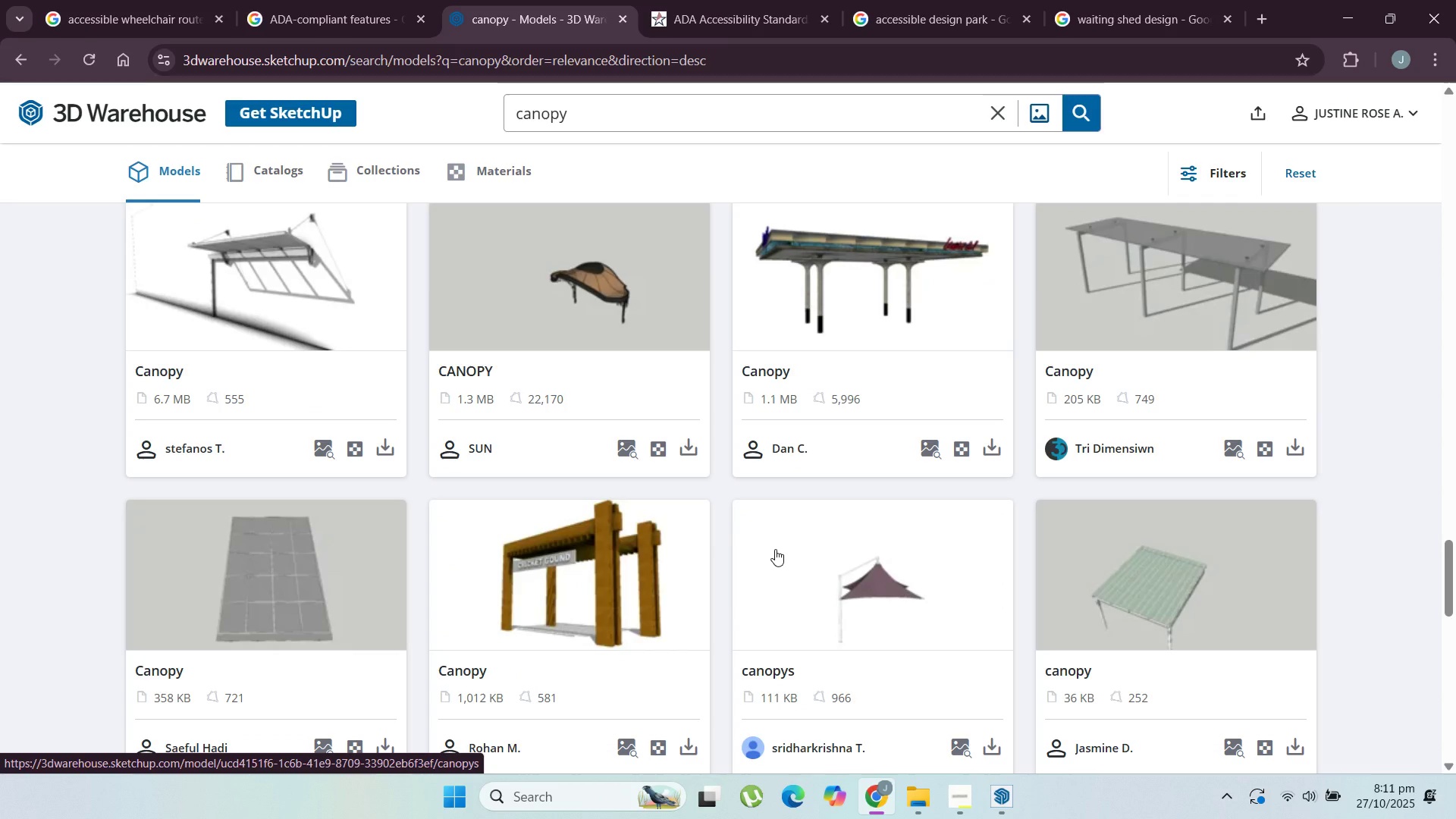 
wait(5.52)
 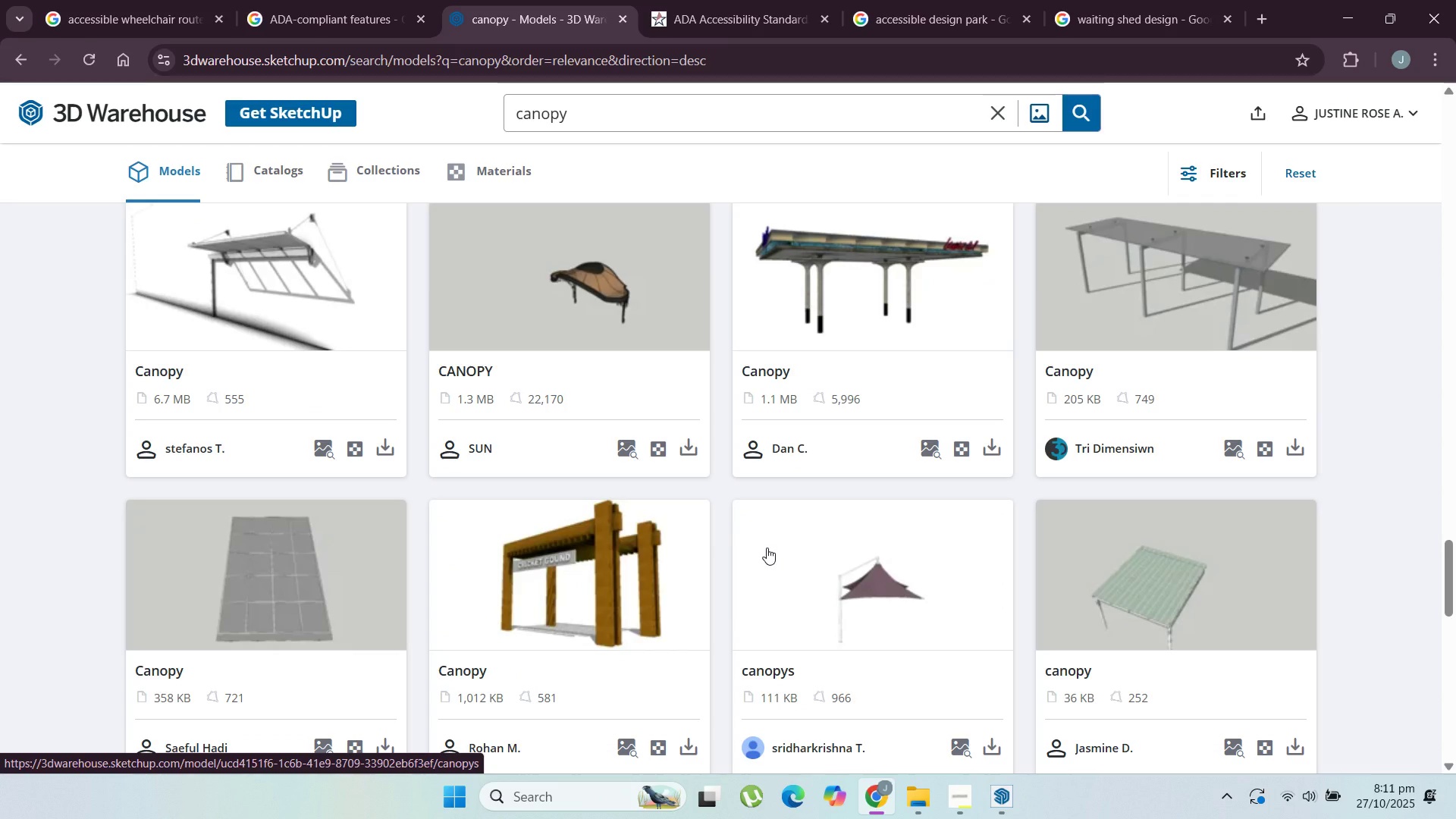 
scroll: coordinate [735, 538], scroll_direction: down, amount: 16.0
 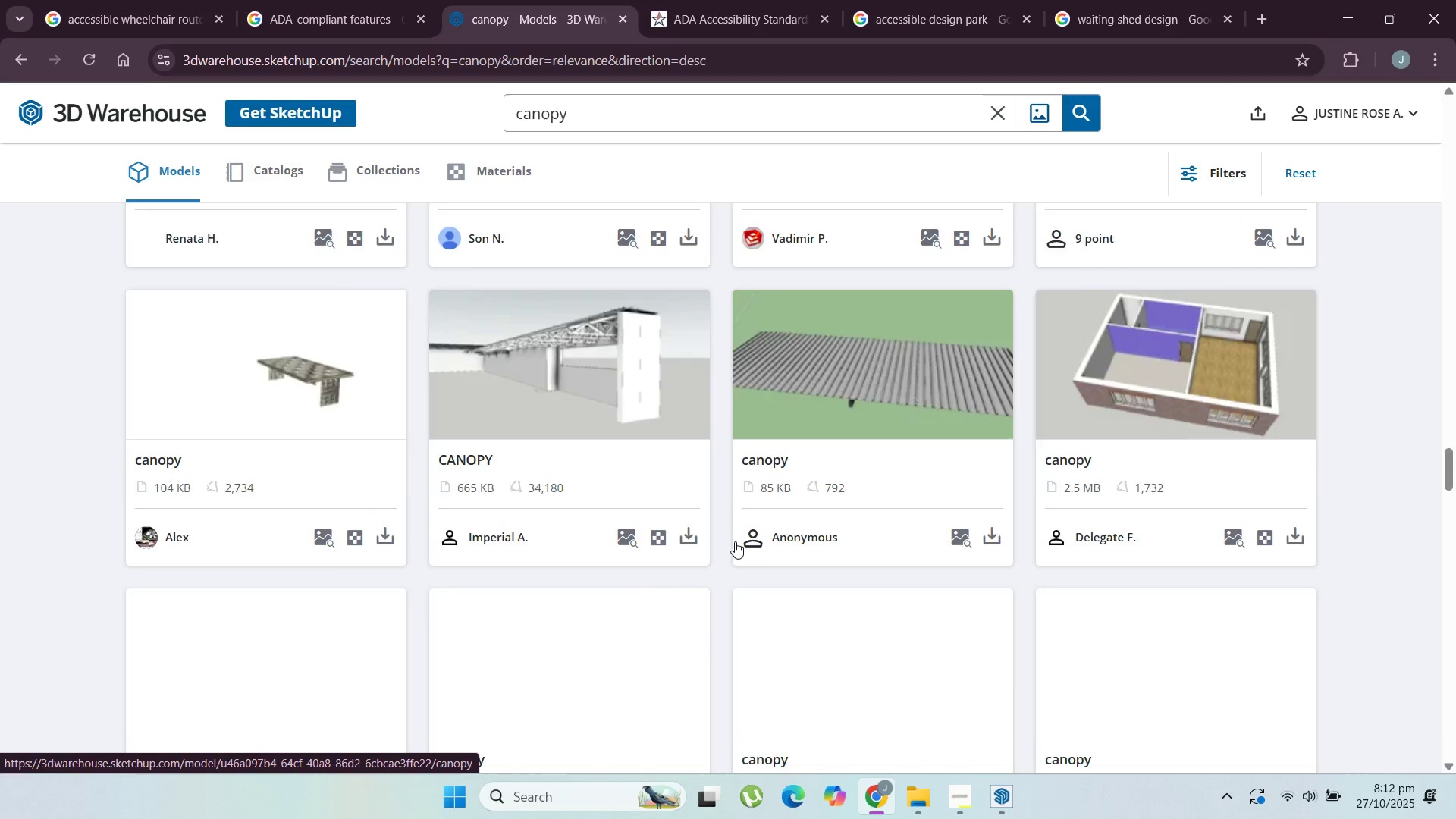 
scroll: coordinate [661, 542], scroll_direction: down, amount: 18.0
 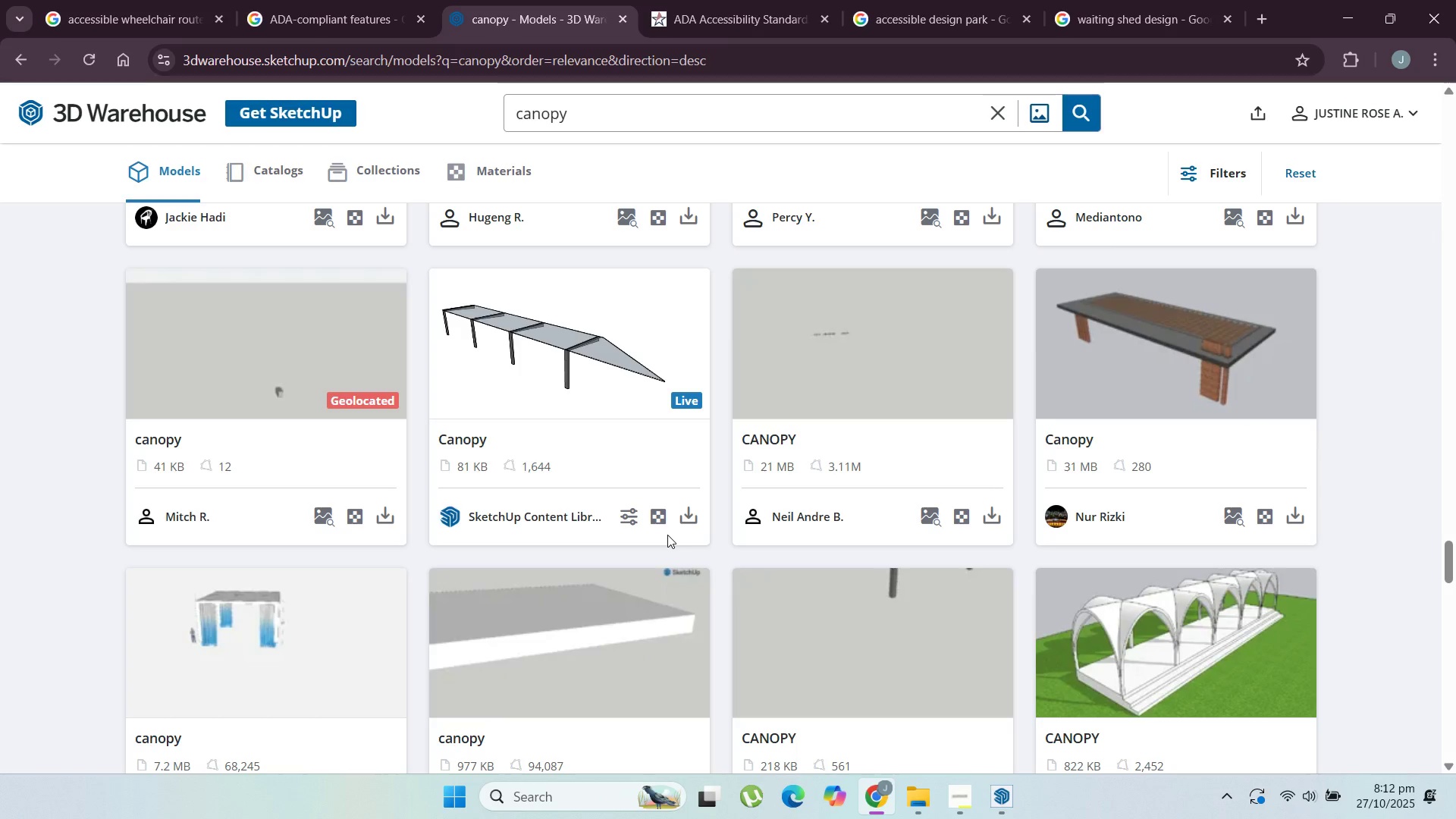 
wait(7.05)
 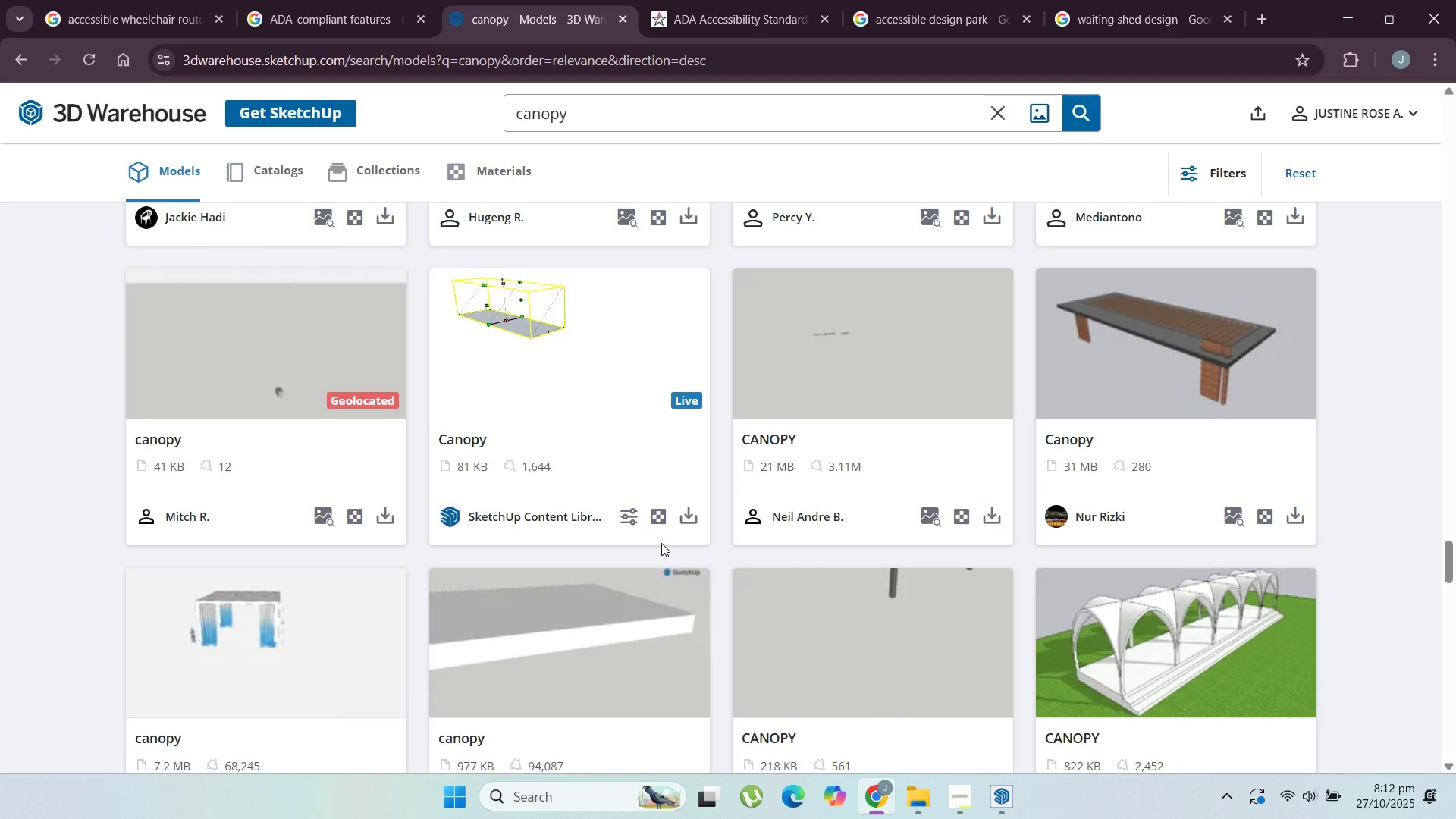 
scroll: coordinate [758, 527], scroll_direction: down, amount: 11.0
 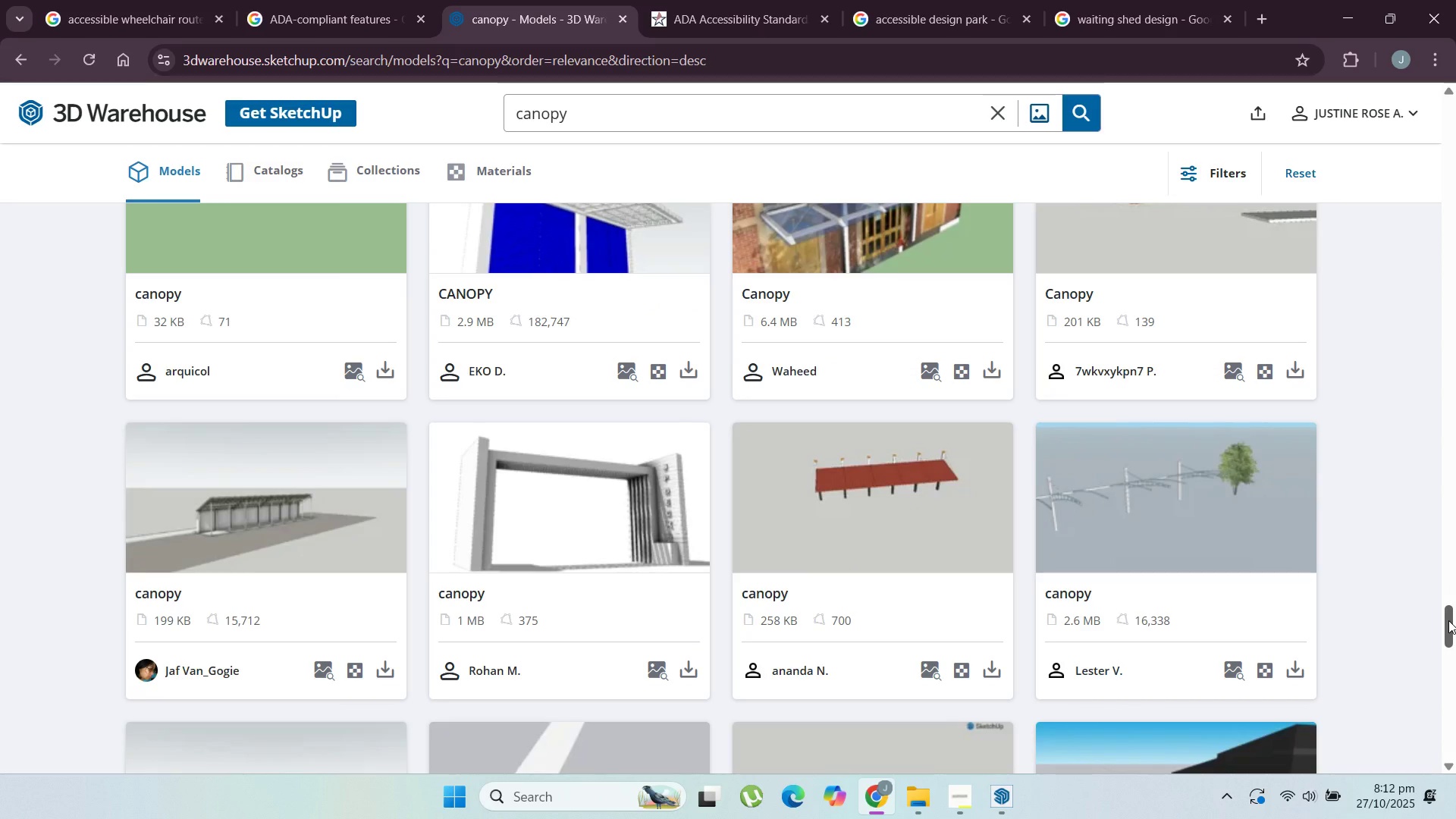 
left_click_drag(start_coordinate=[1445, 620], to_coordinate=[1446, 575])
 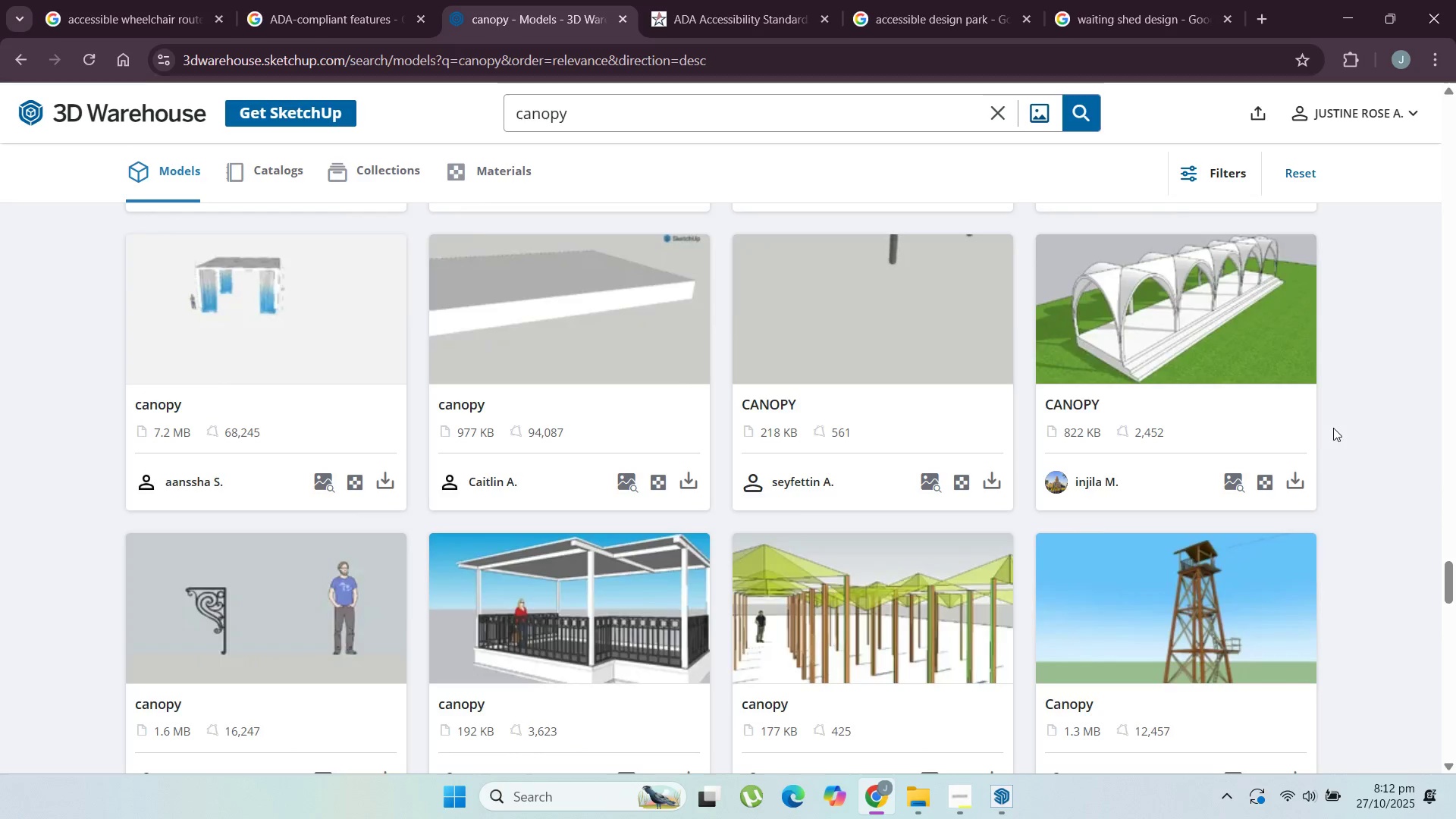 
scroll: coordinate [1294, 461], scroll_direction: up, amount: 9.0
 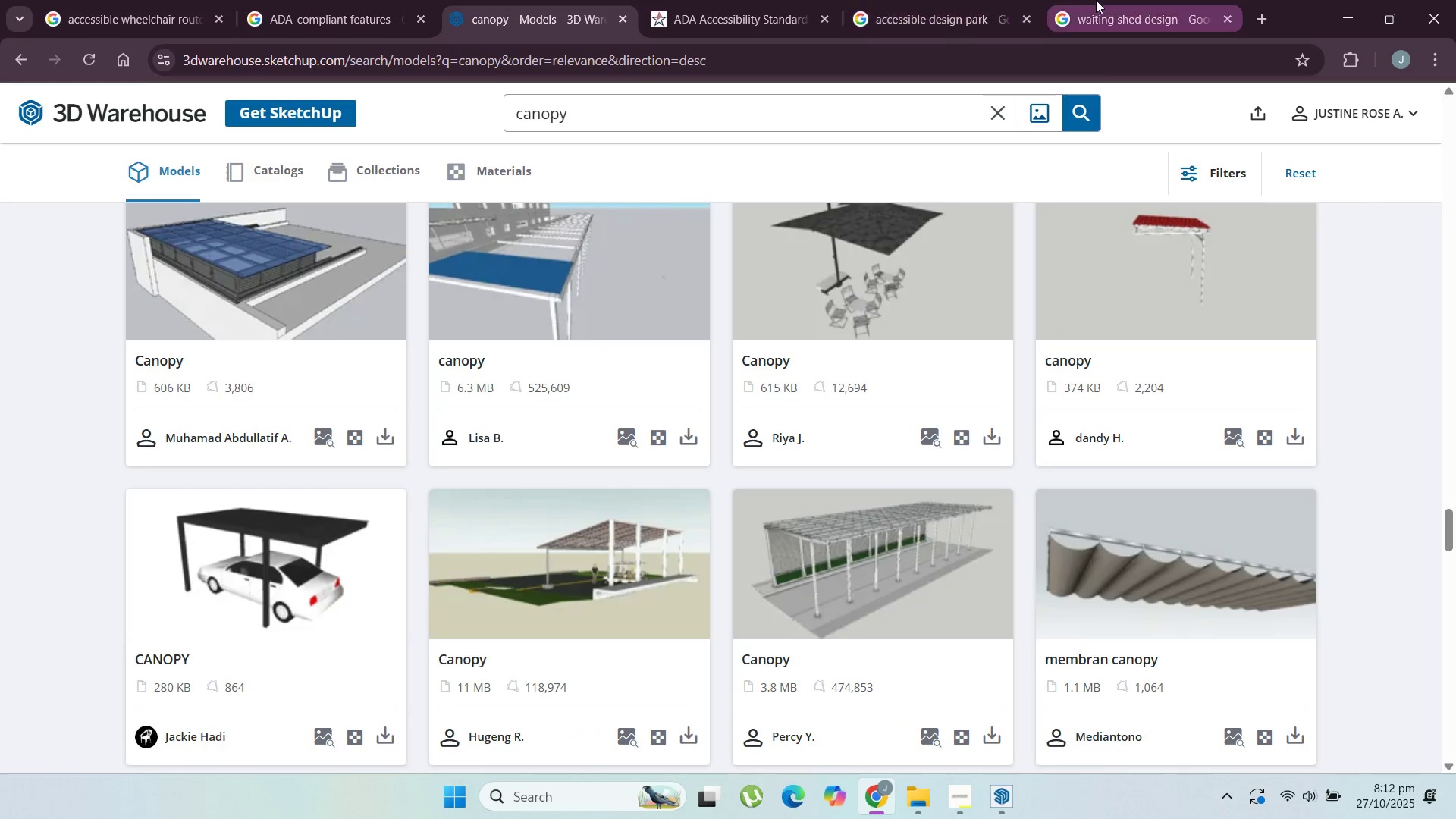 
left_click([1101, 0])
 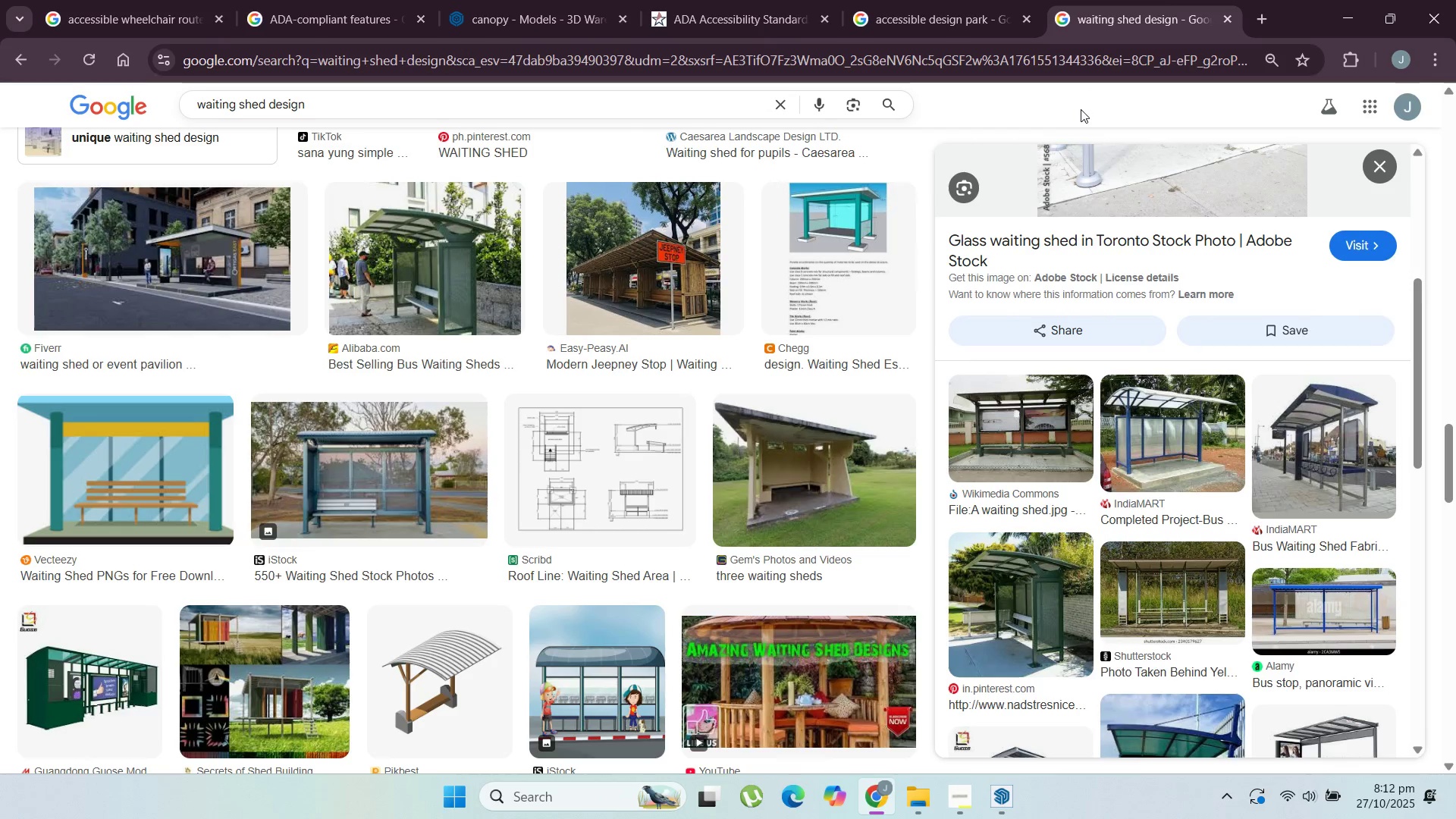 
scroll: coordinate [641, 387], scroll_direction: up, amount: 9.0
 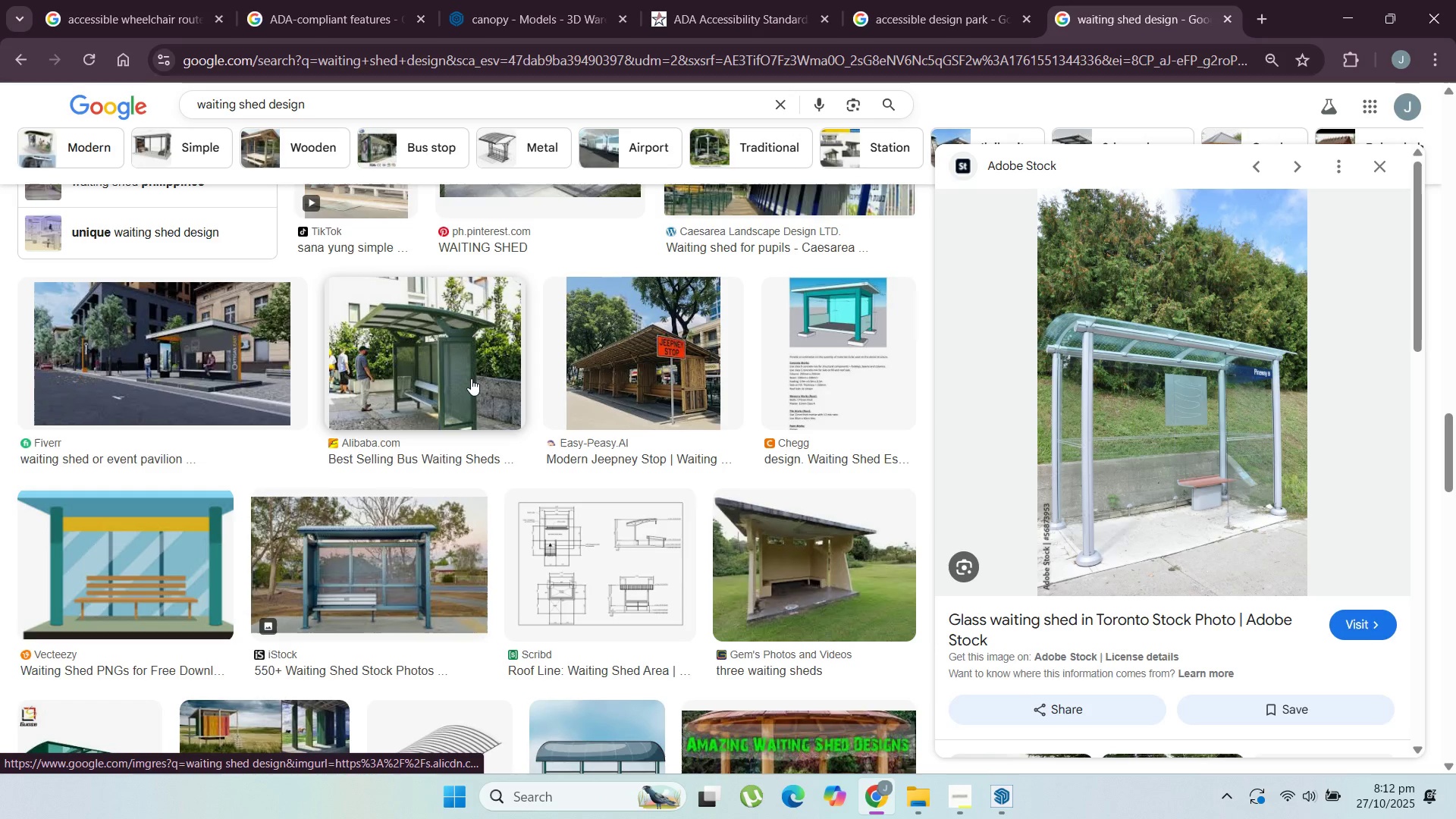 
left_click([471, 378])
 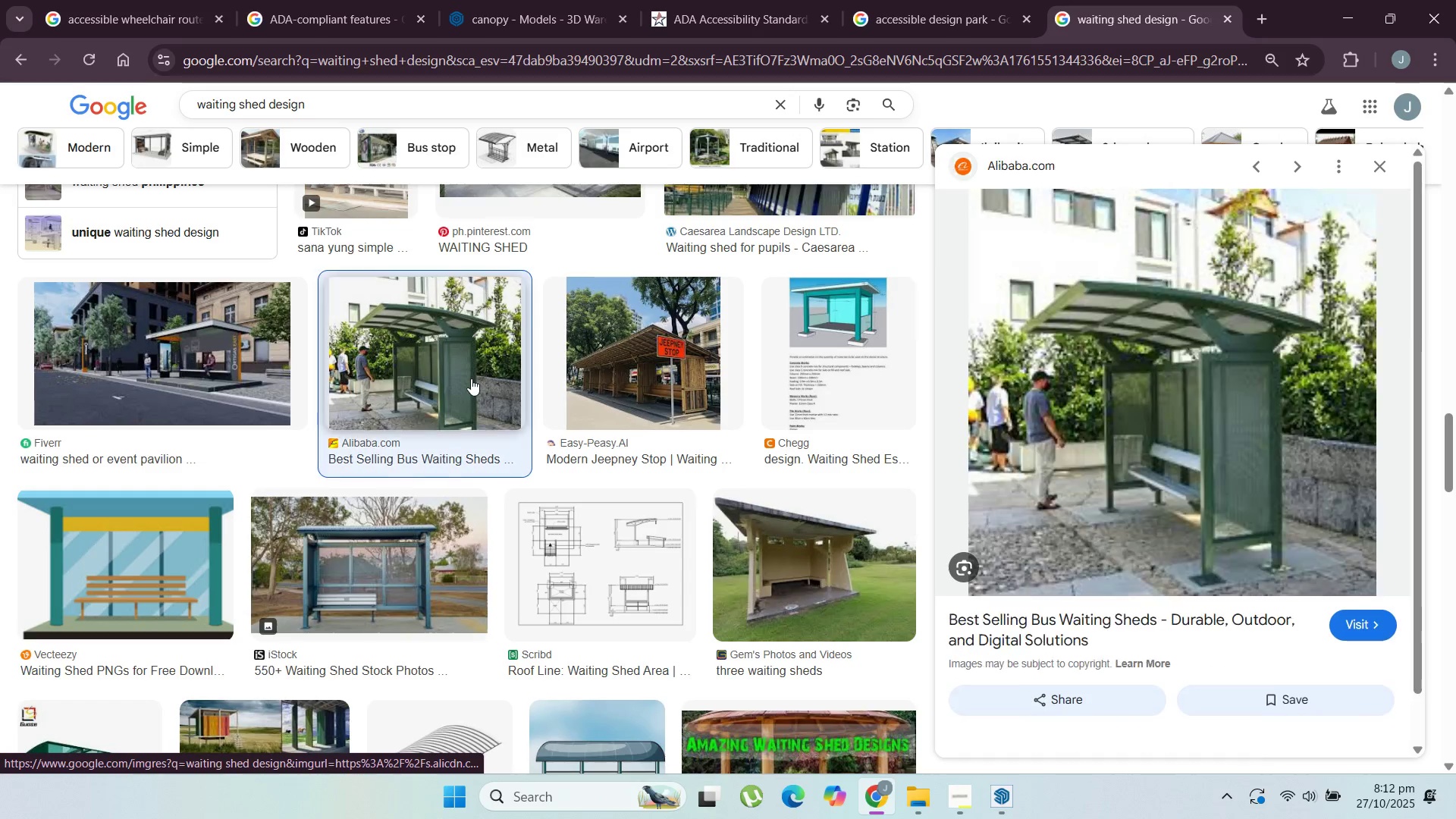 
scroll: coordinate [467, 378], scroll_direction: up, amount: 3.0
 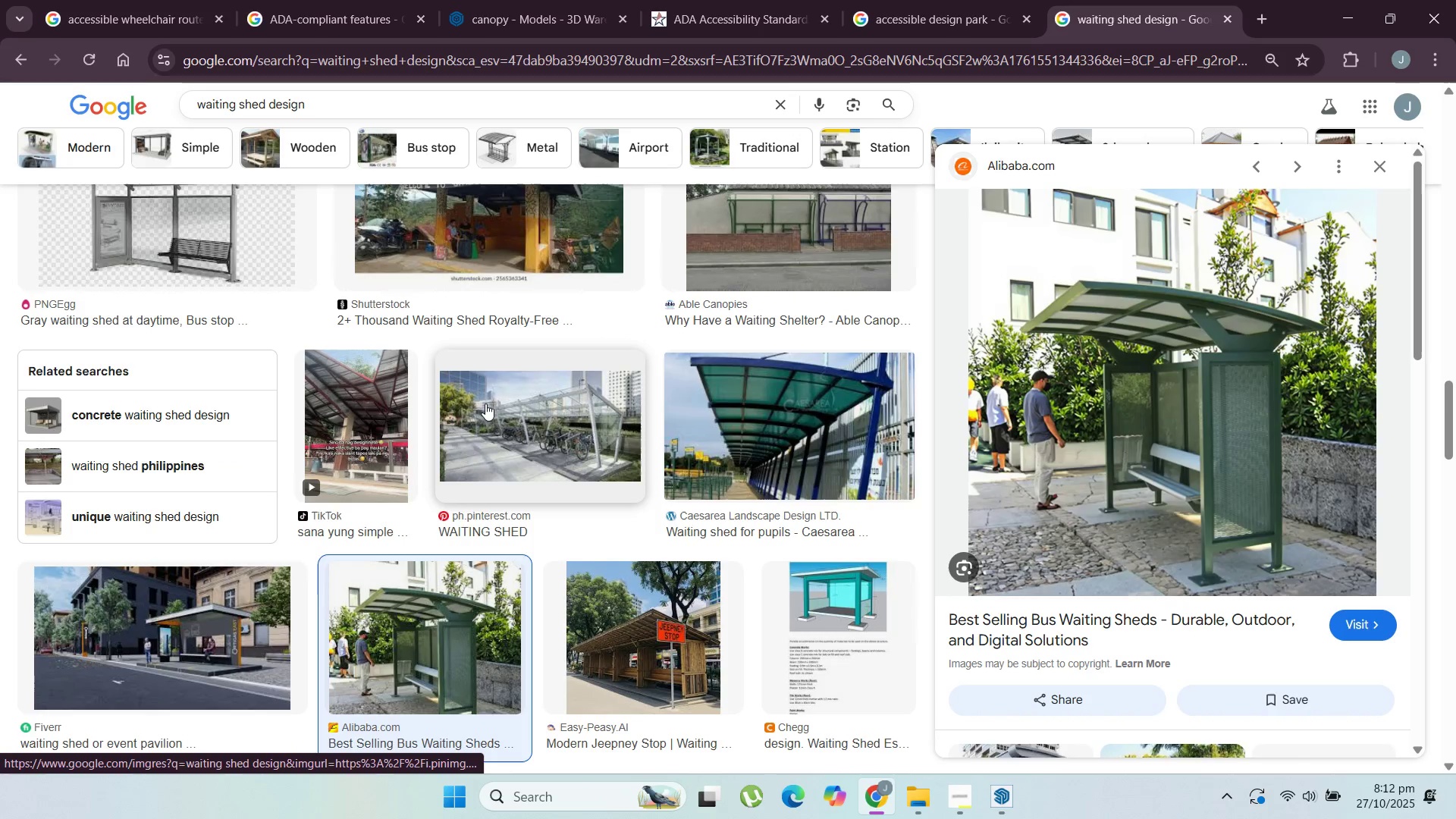 
left_click([500, 425])
 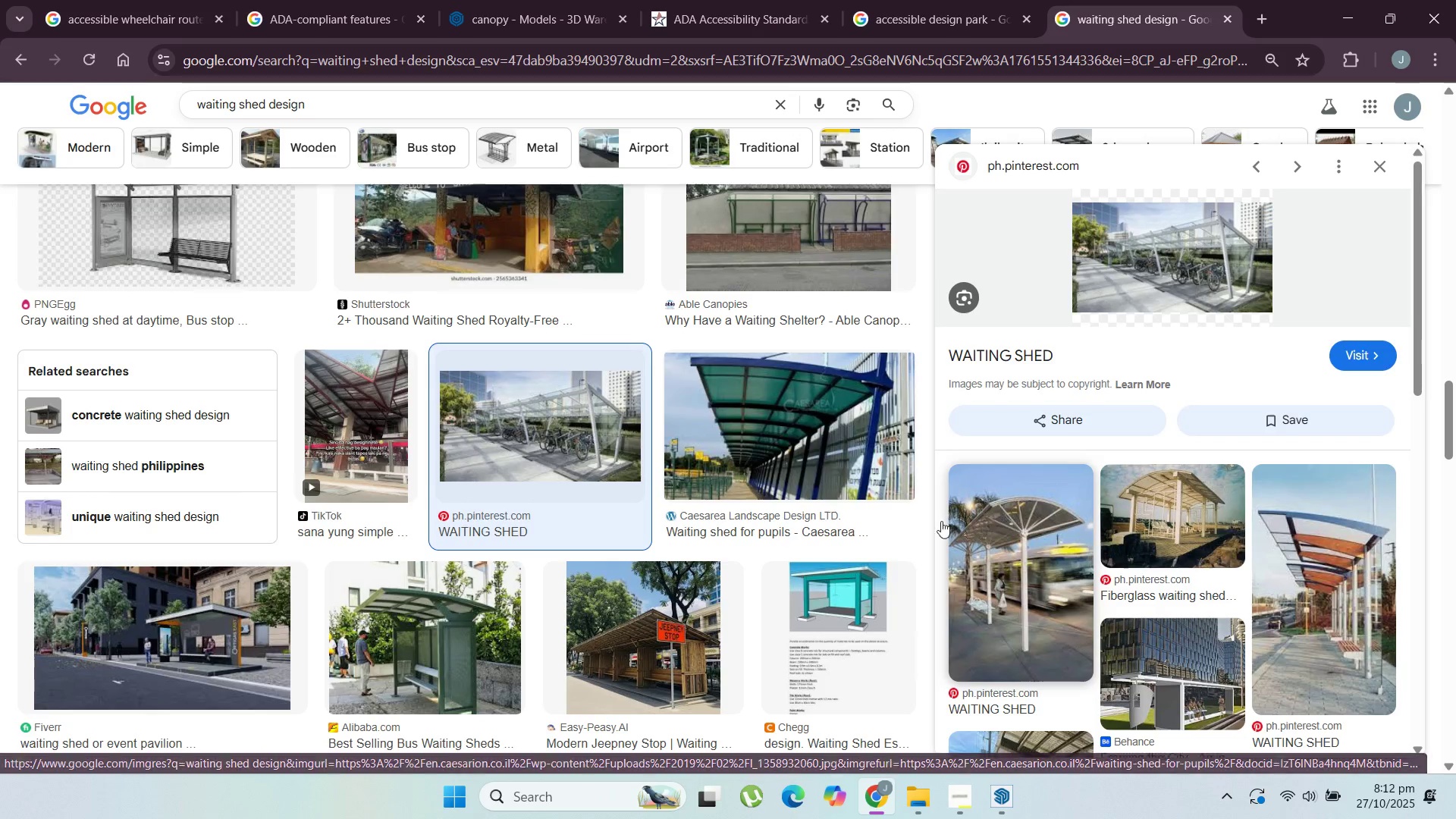 
left_click([985, 541])
 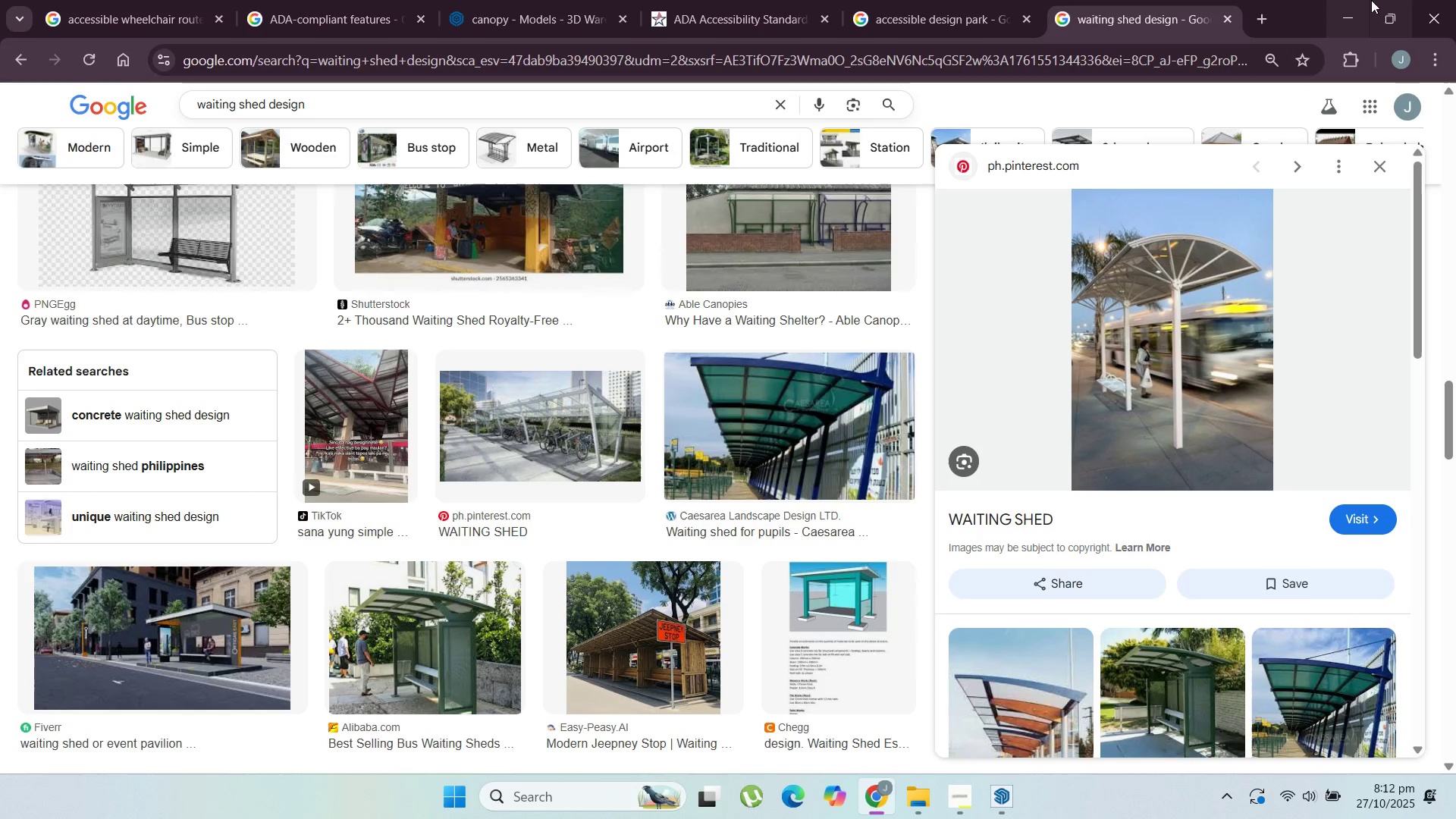 
wait(8.32)
 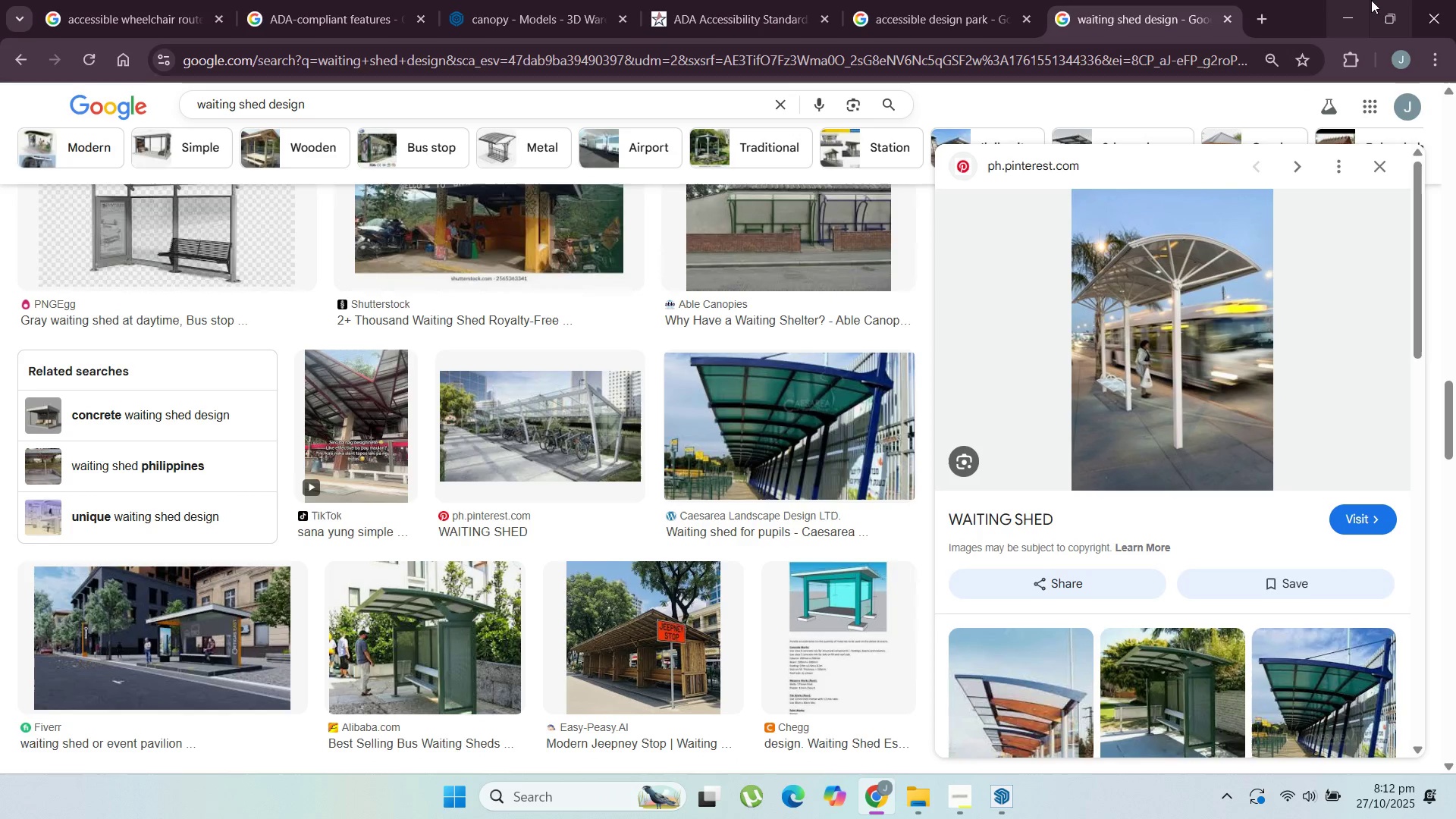 
left_click([1356, 1])
 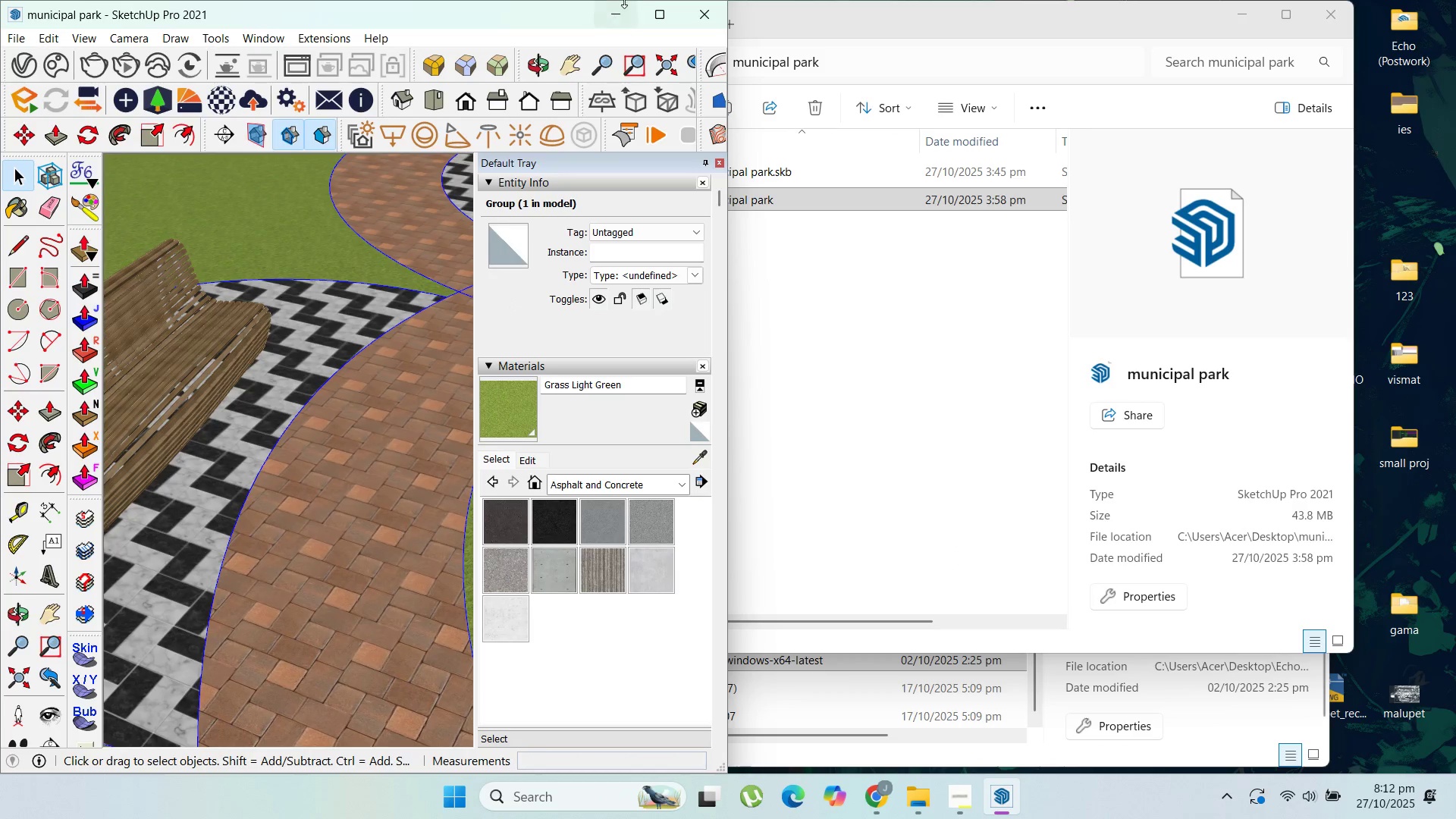 
left_click([658, 8])
 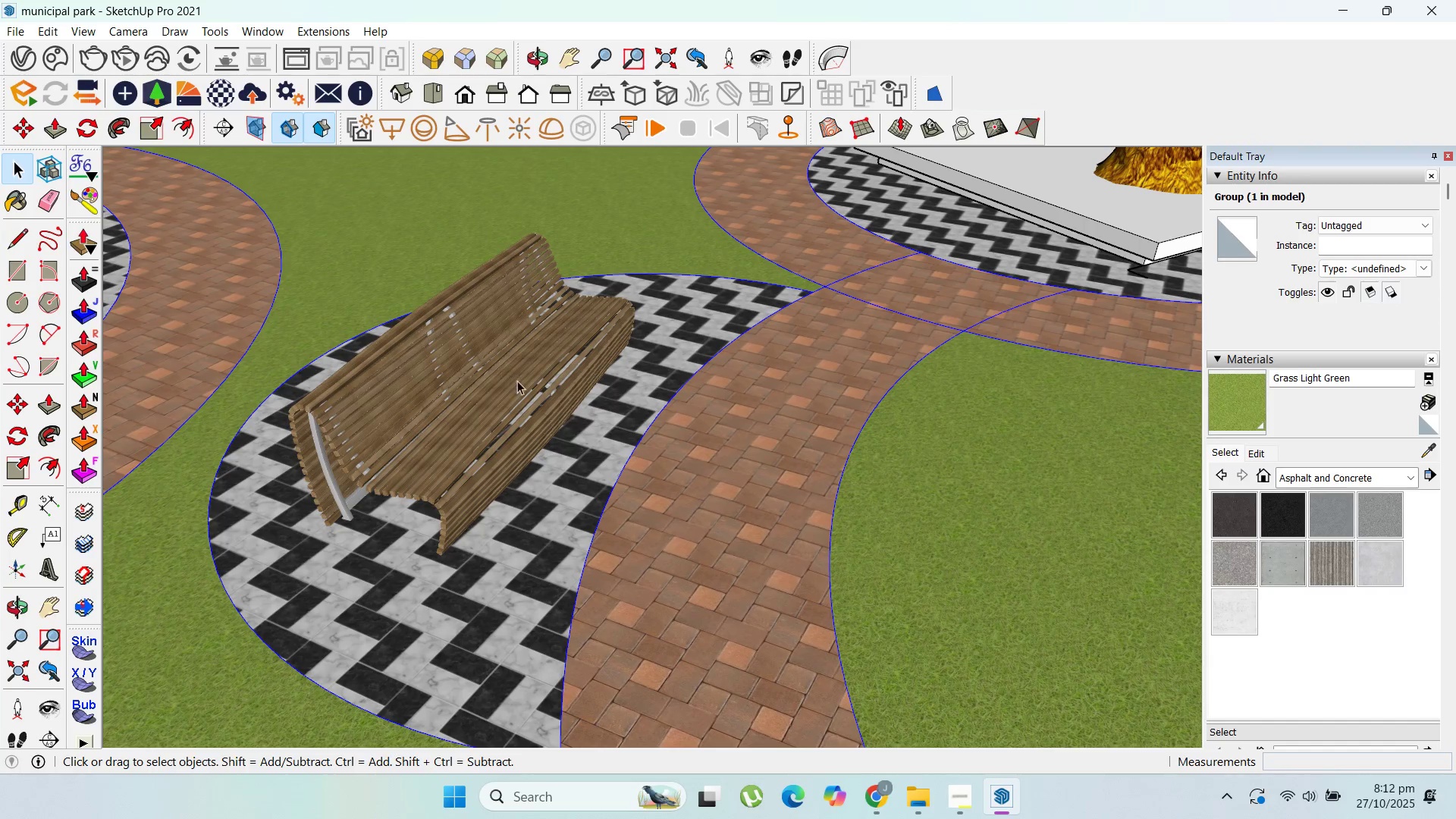 
scroll: coordinate [510, 548], scroll_direction: down, amount: 2.0
 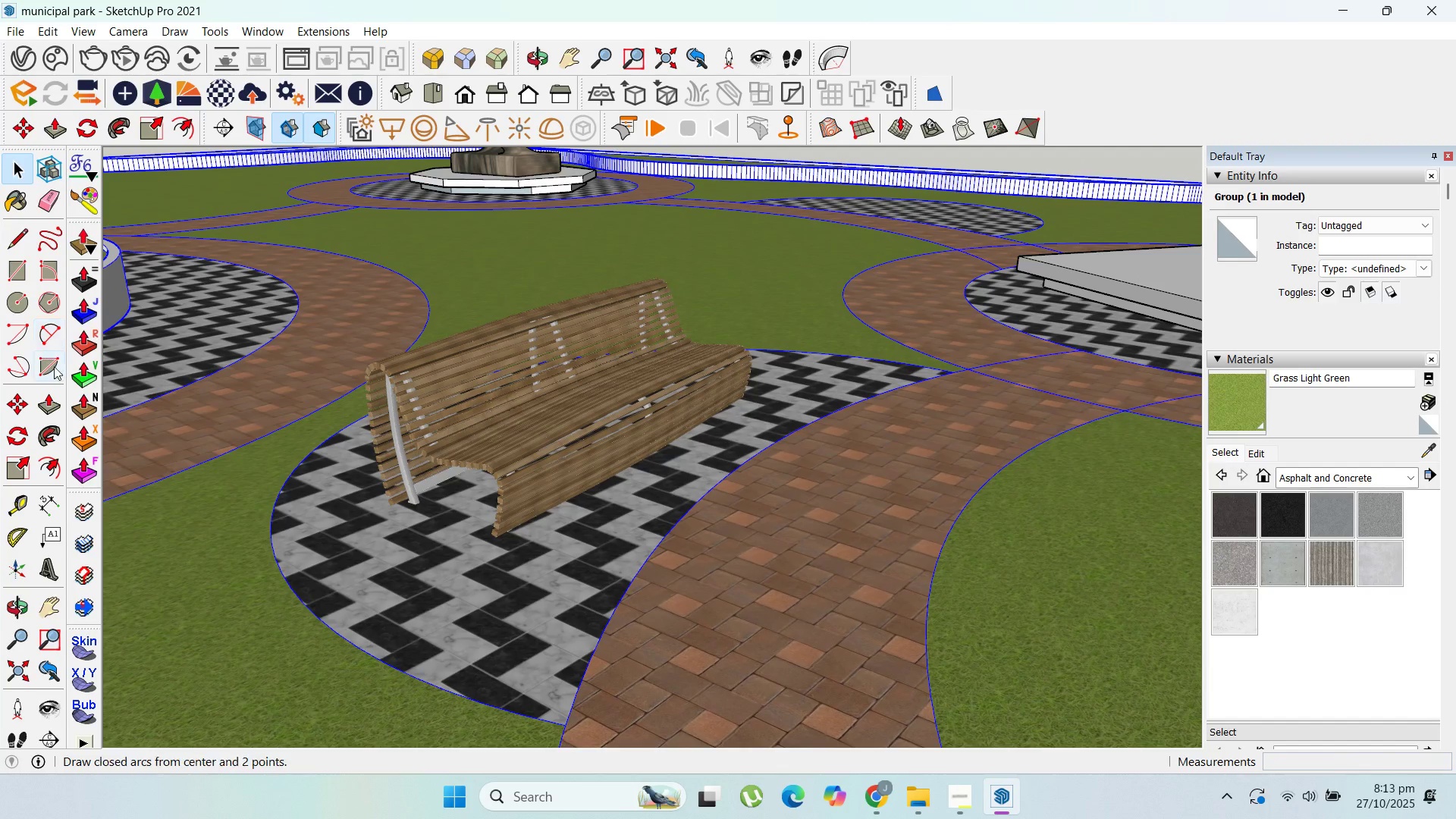 
left_click([10, 265])
 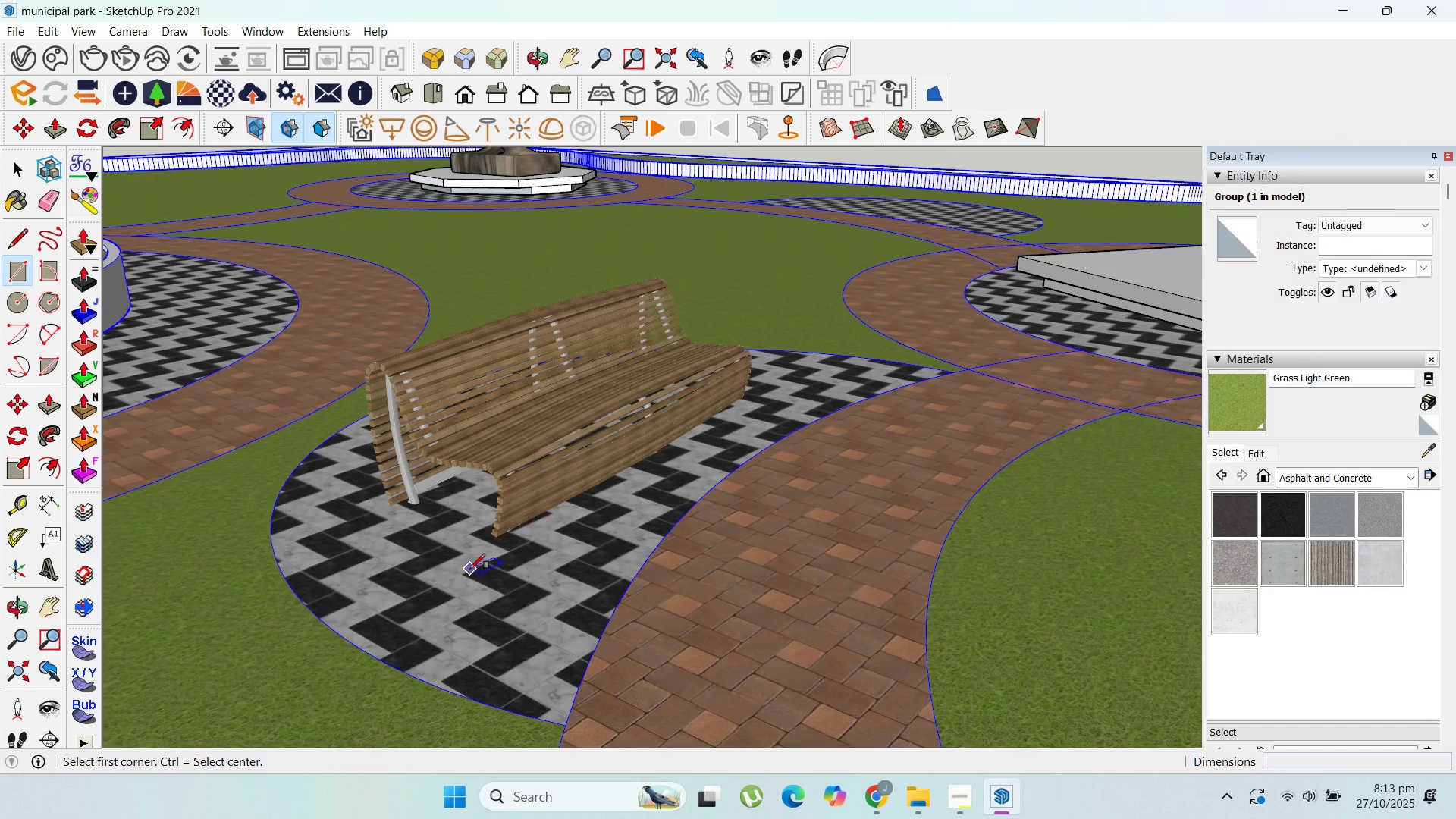 
scroll: coordinate [384, 529], scroll_direction: up, amount: 7.0
 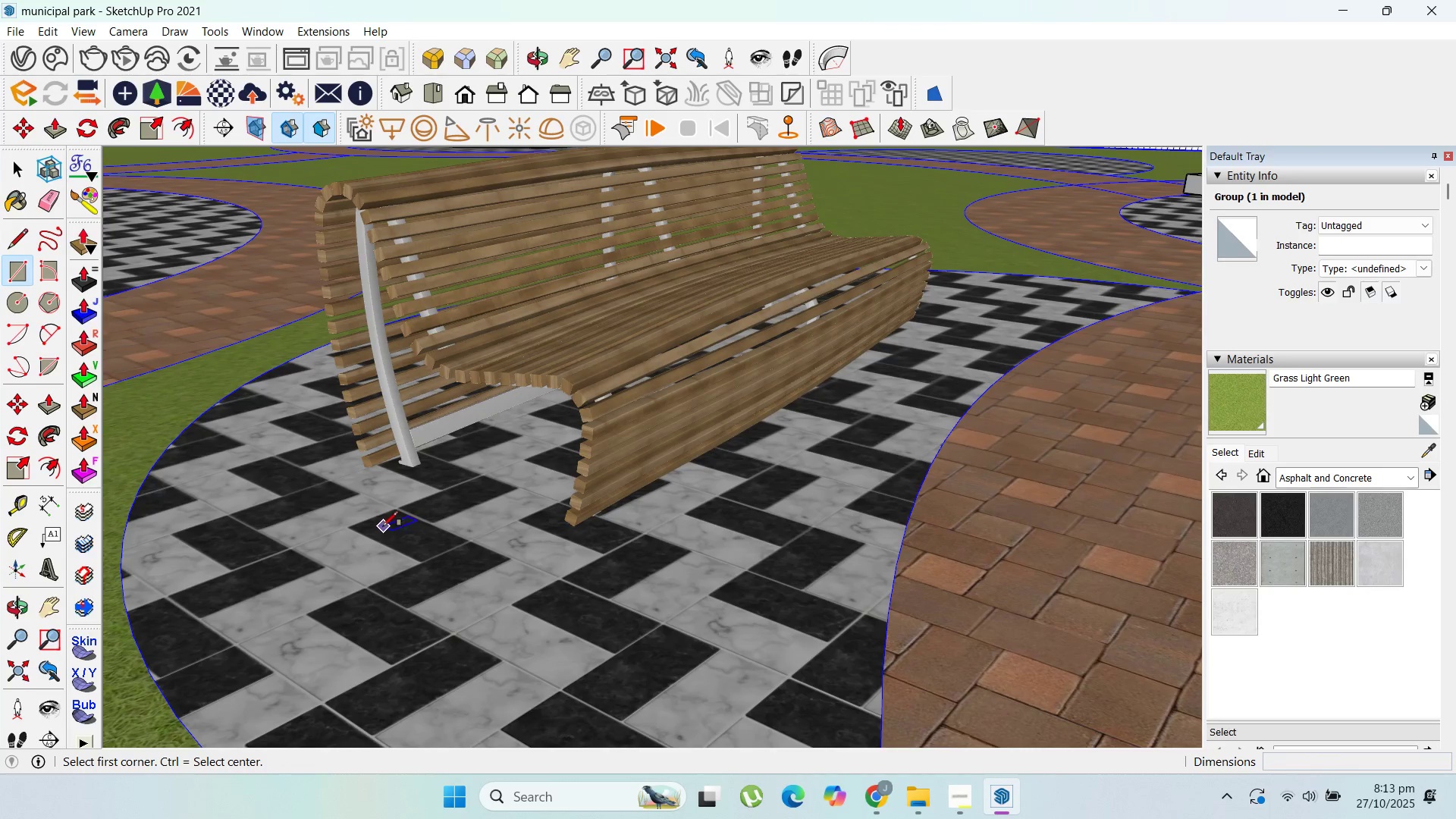 
left_click_drag(start_coordinate=[383, 526], to_coordinate=[390, 528])
 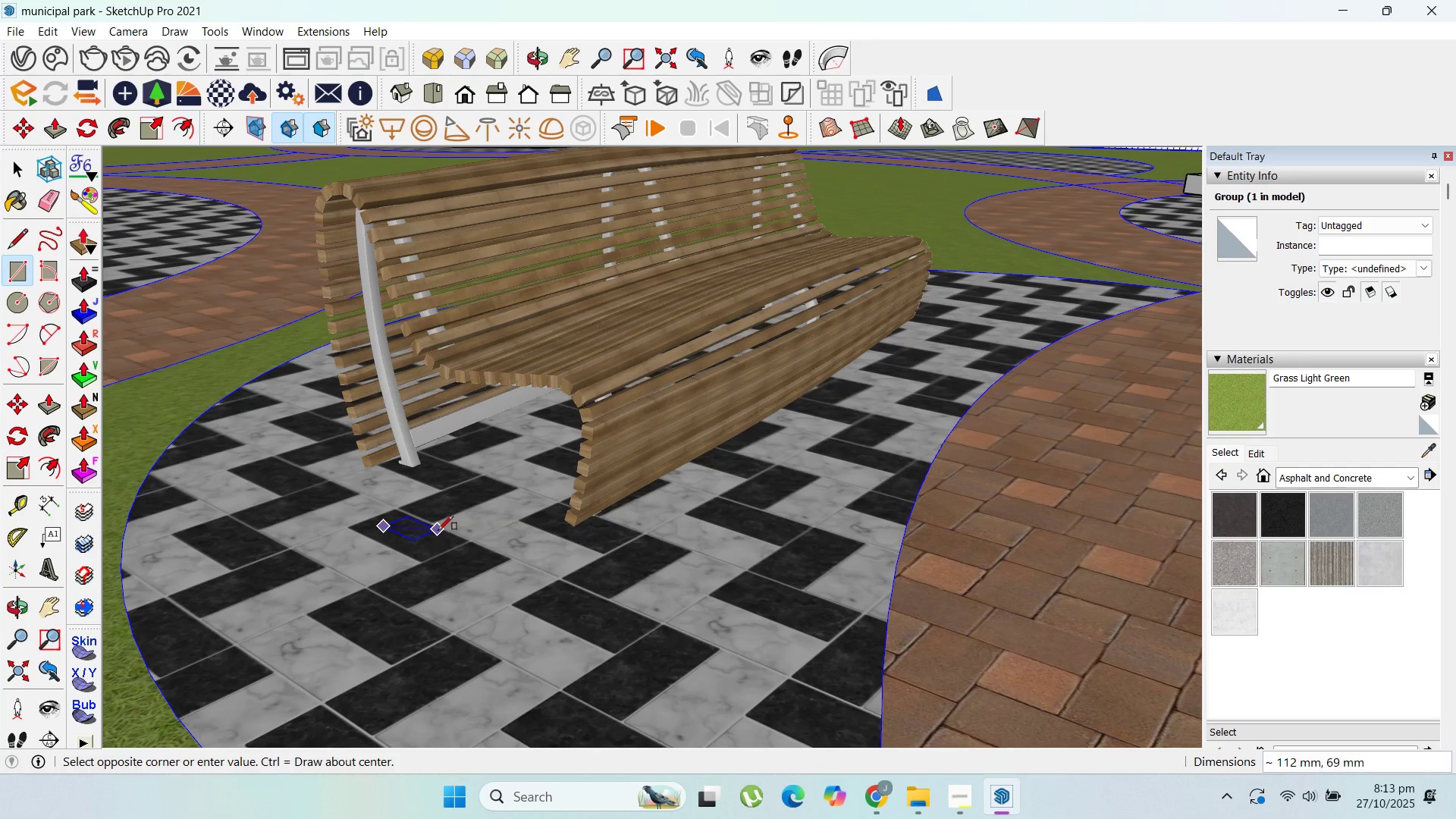 
type(100,50)
 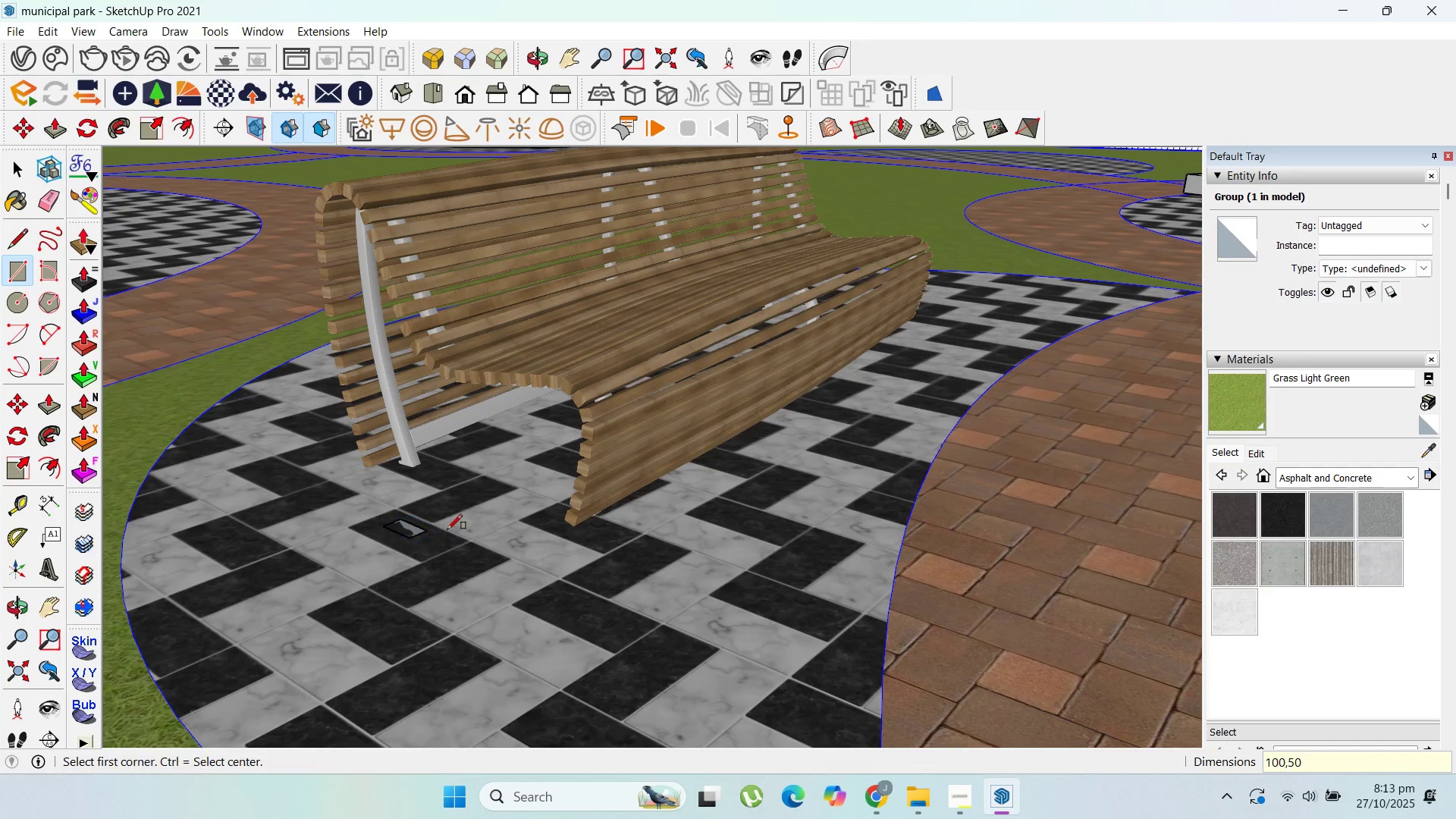 
key(Enter)
 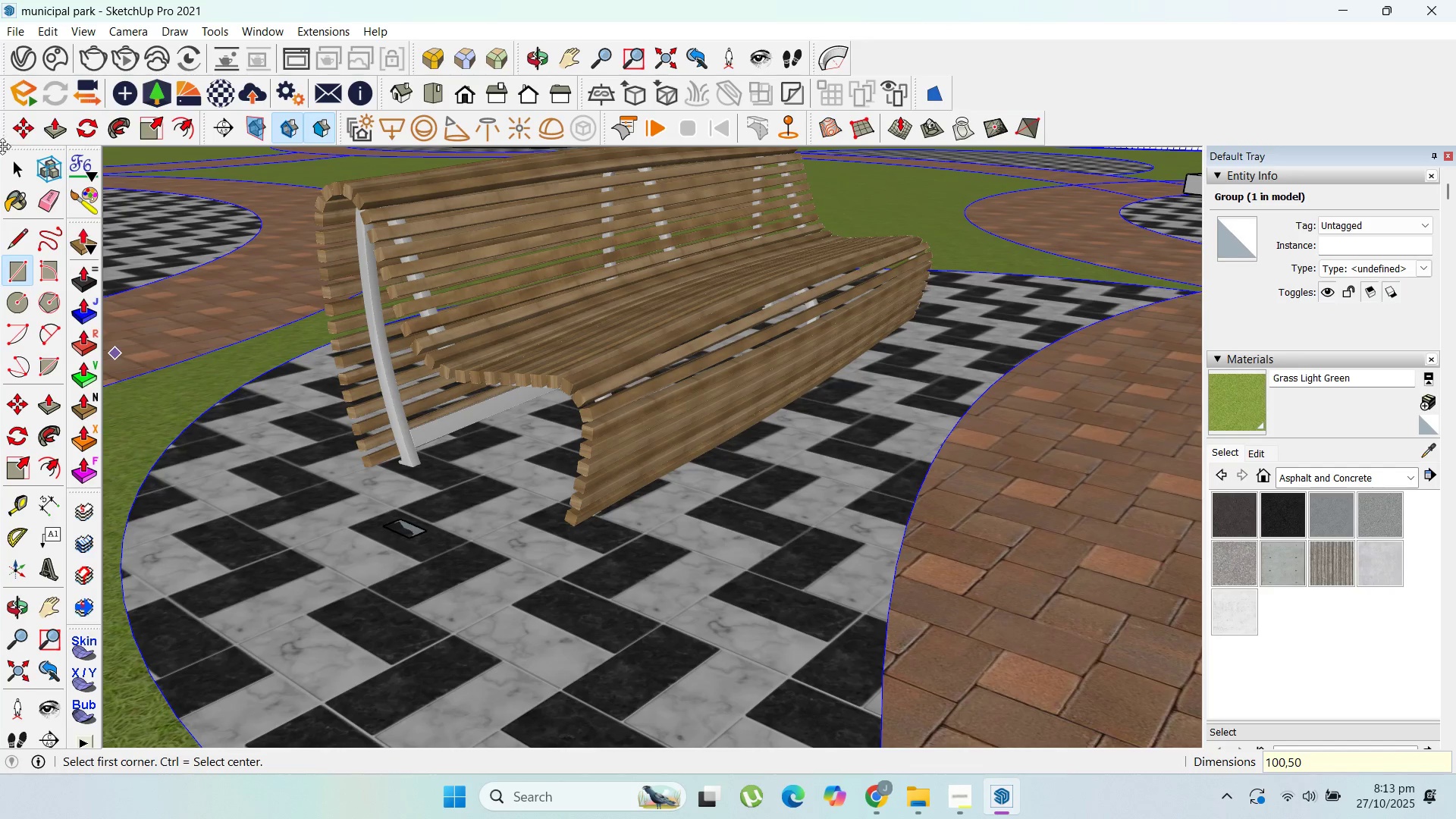 
left_click([14, 161])
 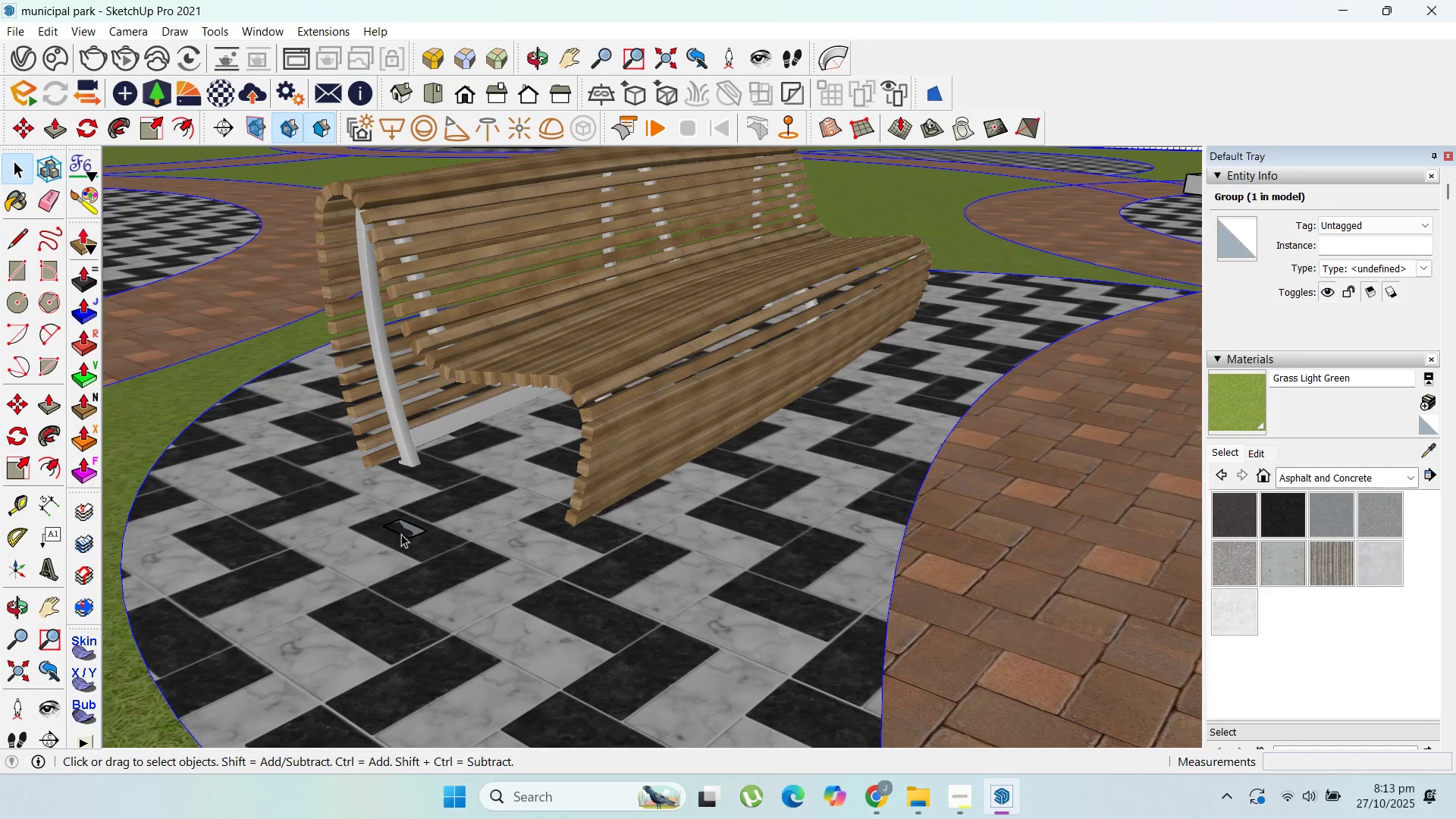 
left_click([405, 531])
 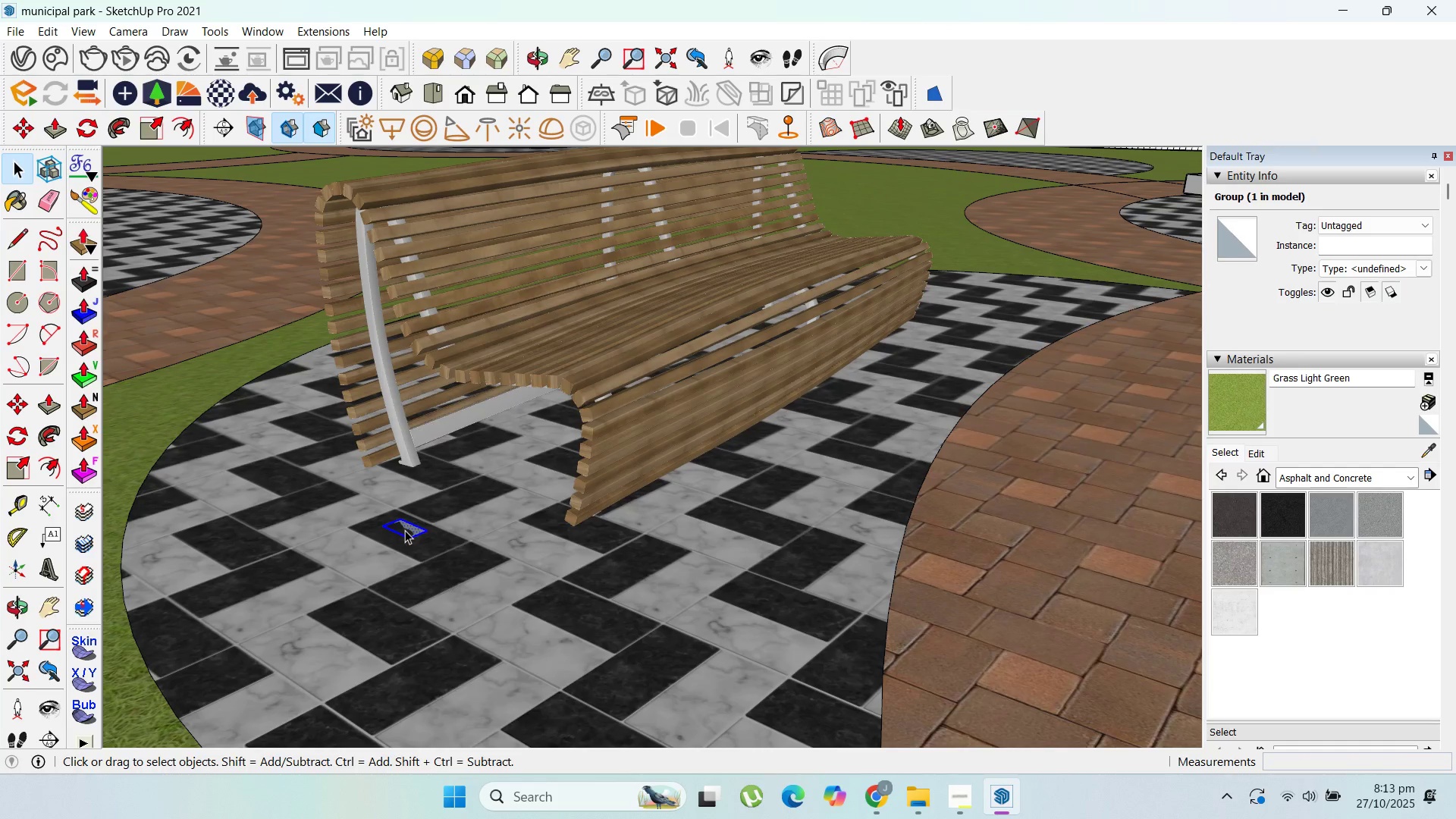 
right_click([405, 530])
 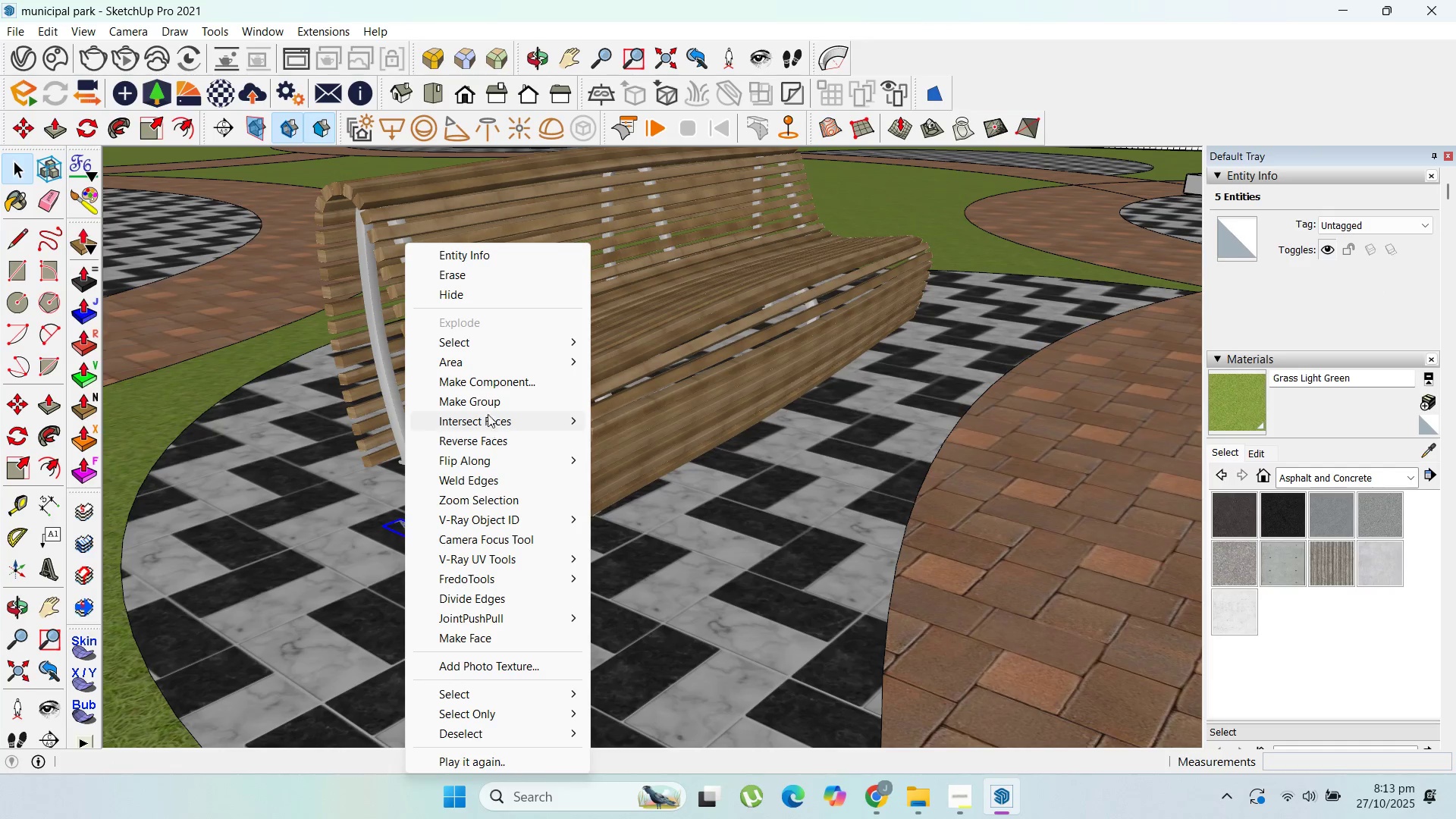 
left_click([487, 406])
 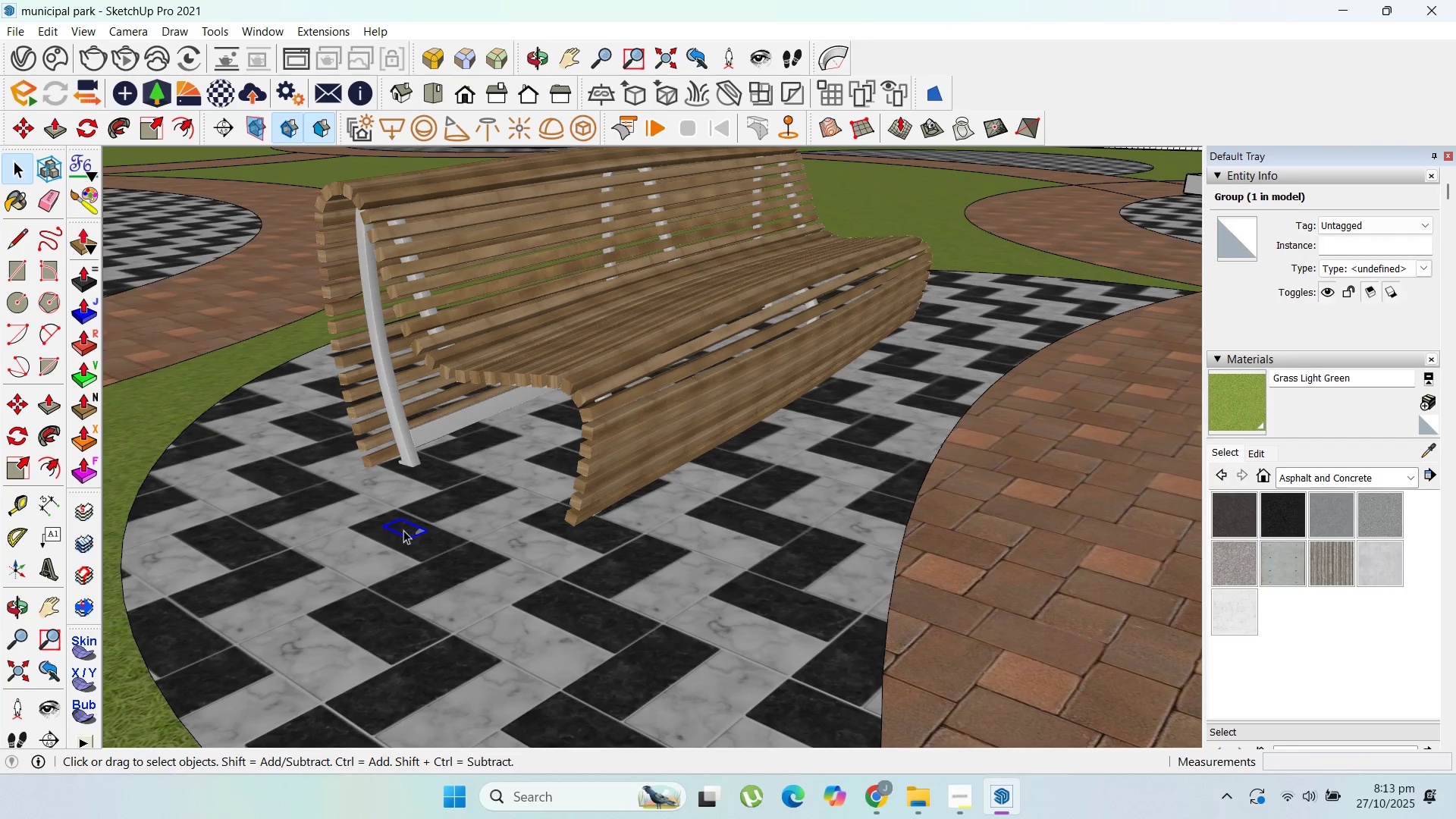 
double_click([403, 530])
 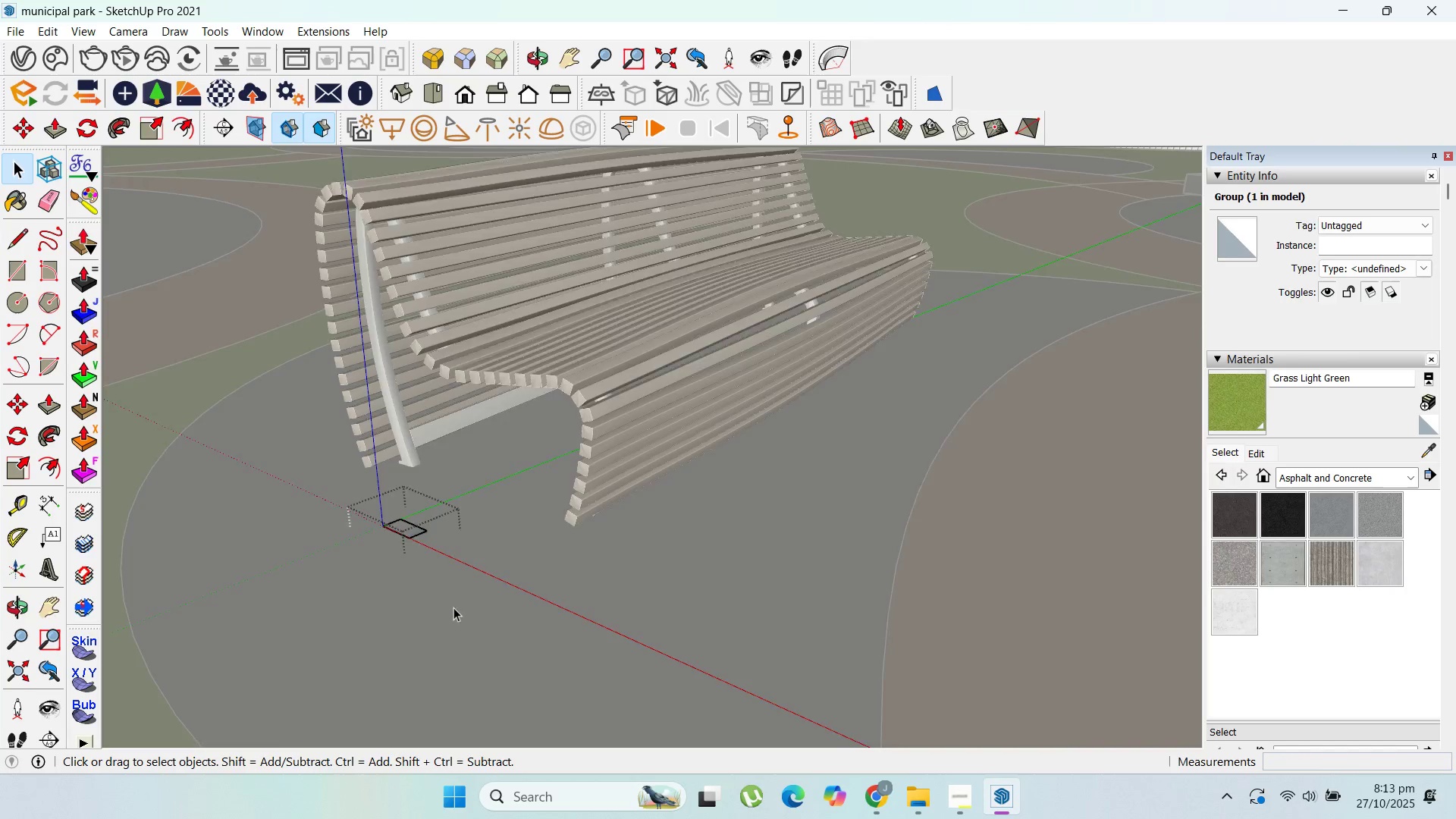 
scroll: coordinate [493, 661], scroll_direction: down, amount: 9.0
 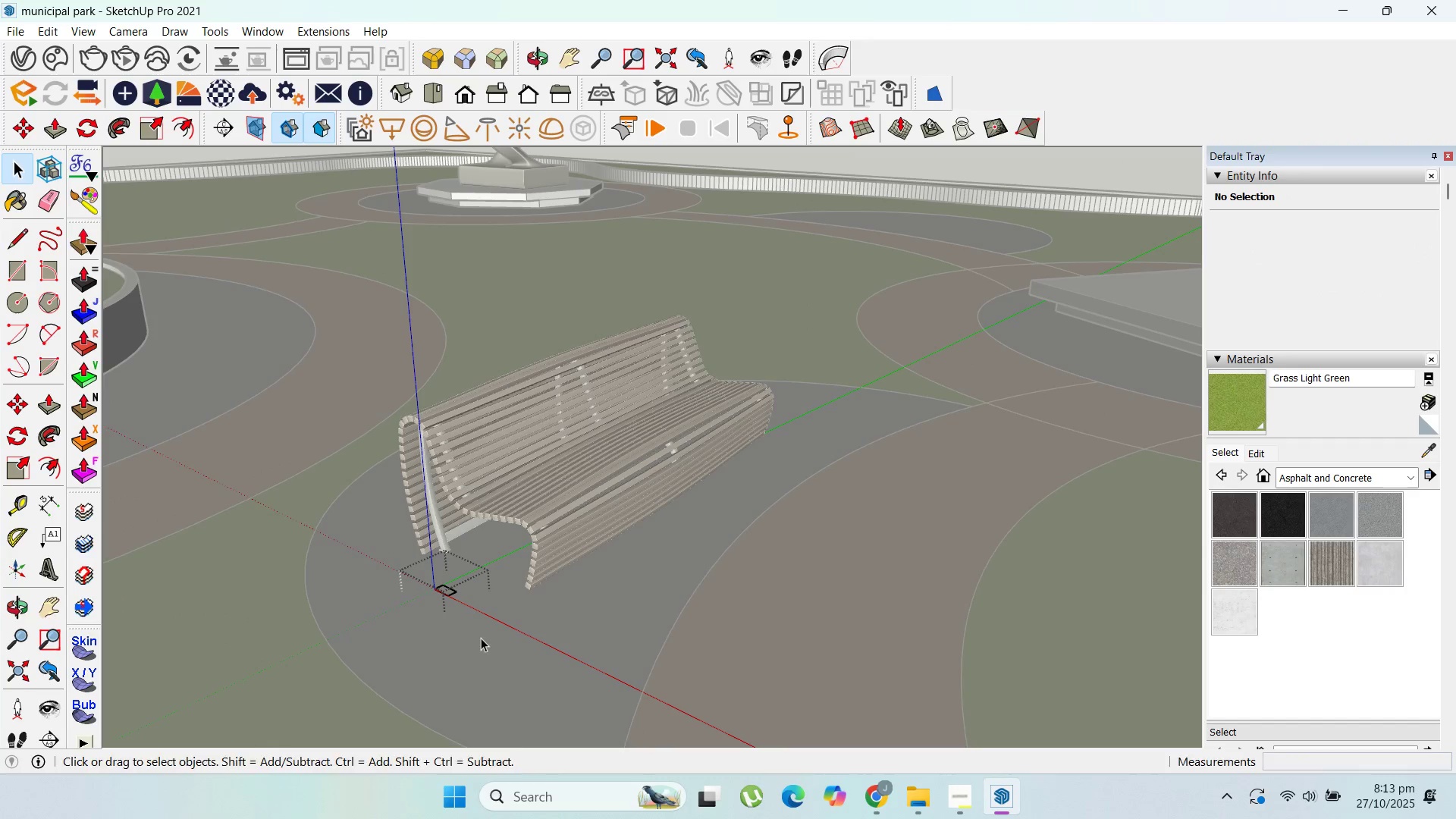 
key(P)
 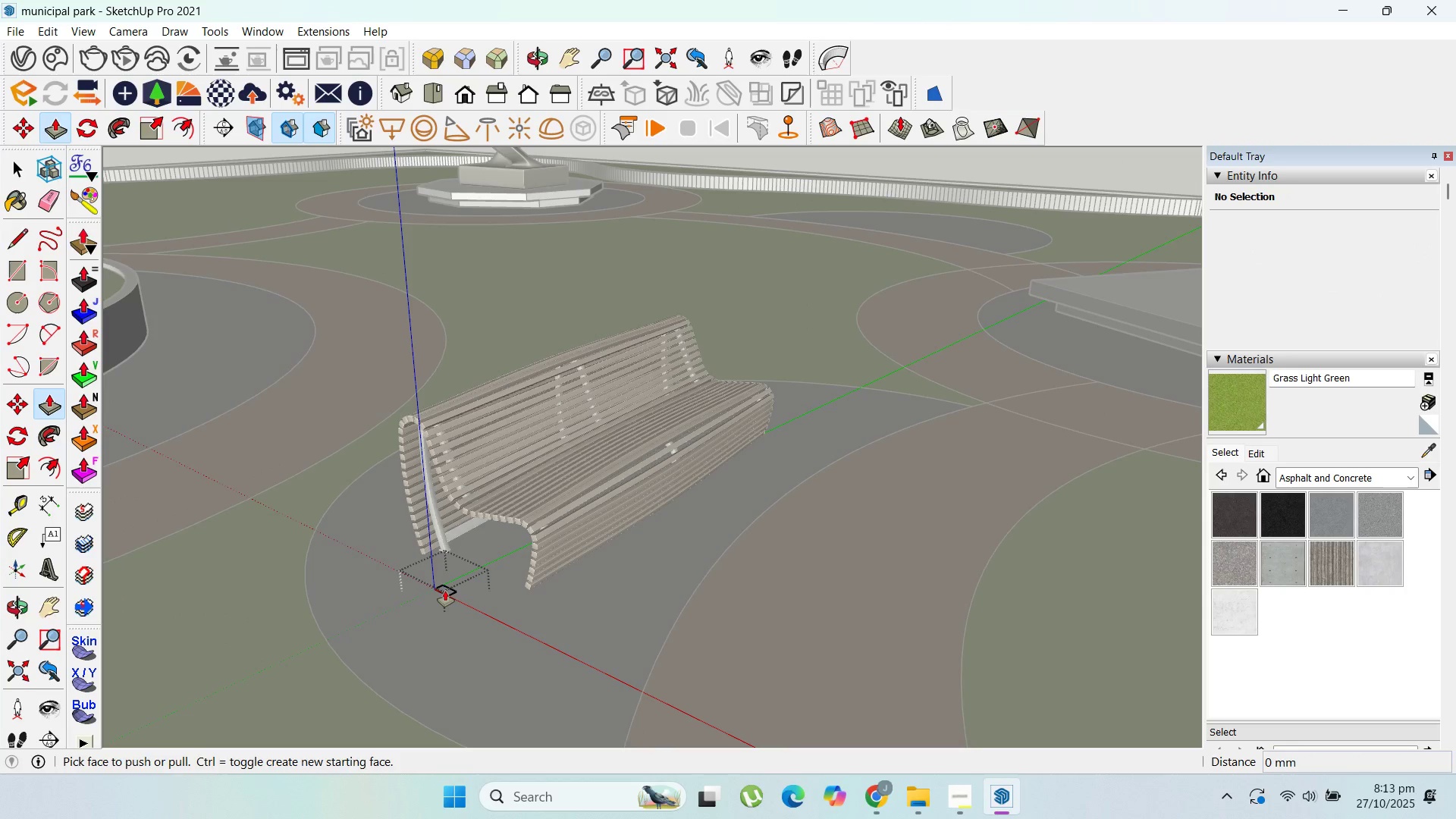 
left_click([445, 591])
 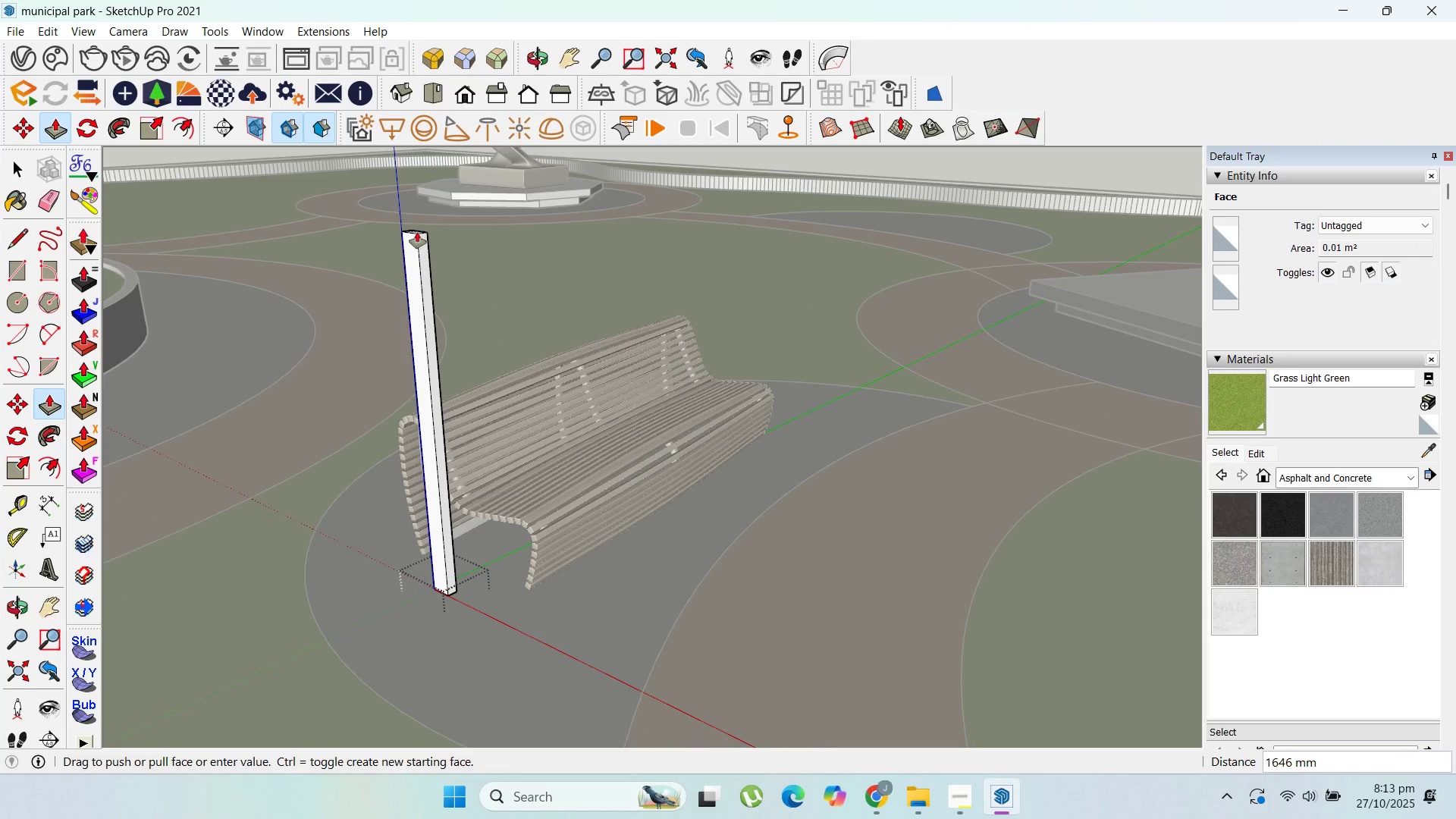 
wait(8.28)
 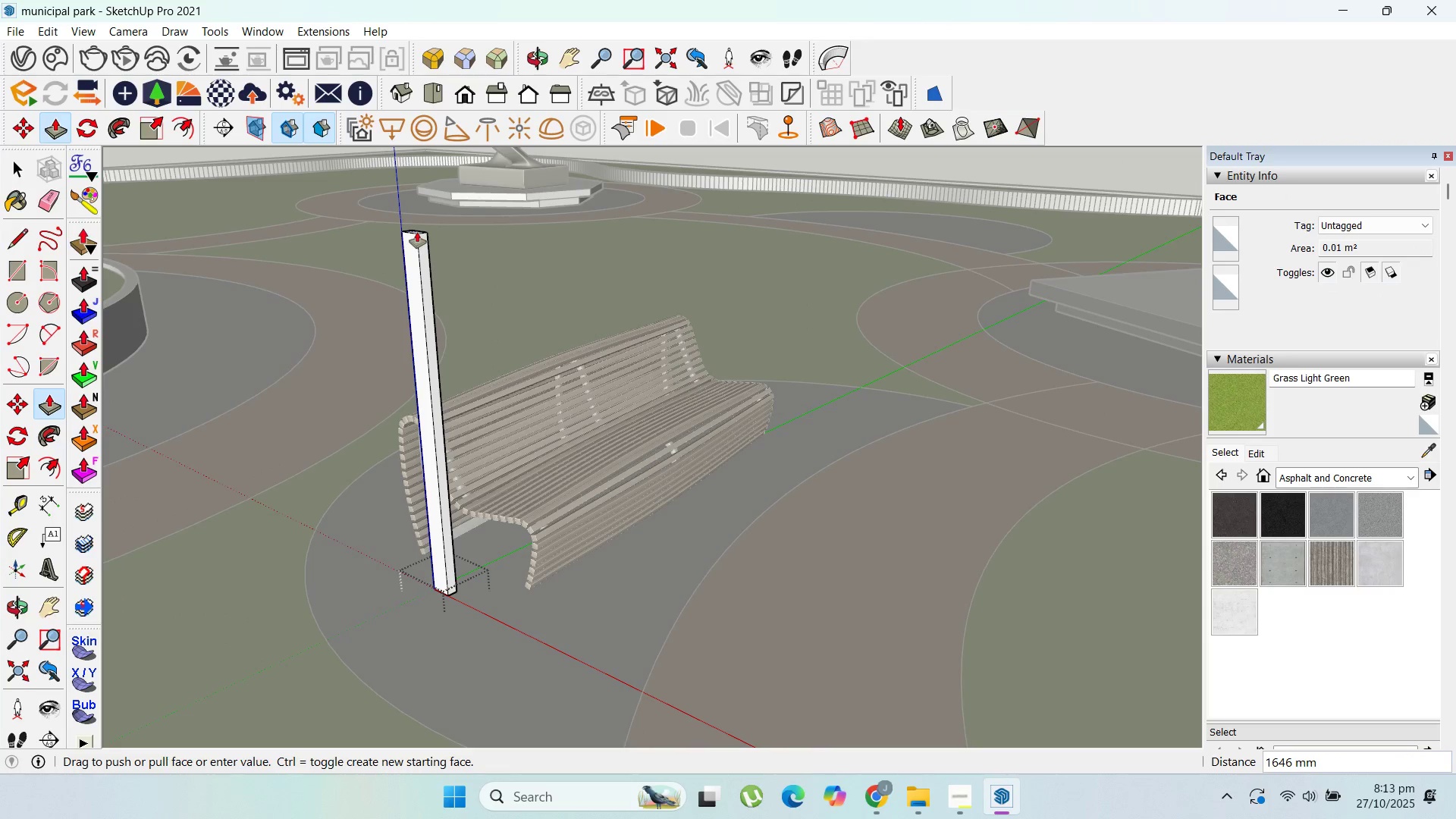 
type(1000)
key(Backspace)
key(Backspace)
key(Backspace)
key(Backspace)
type(3500)
 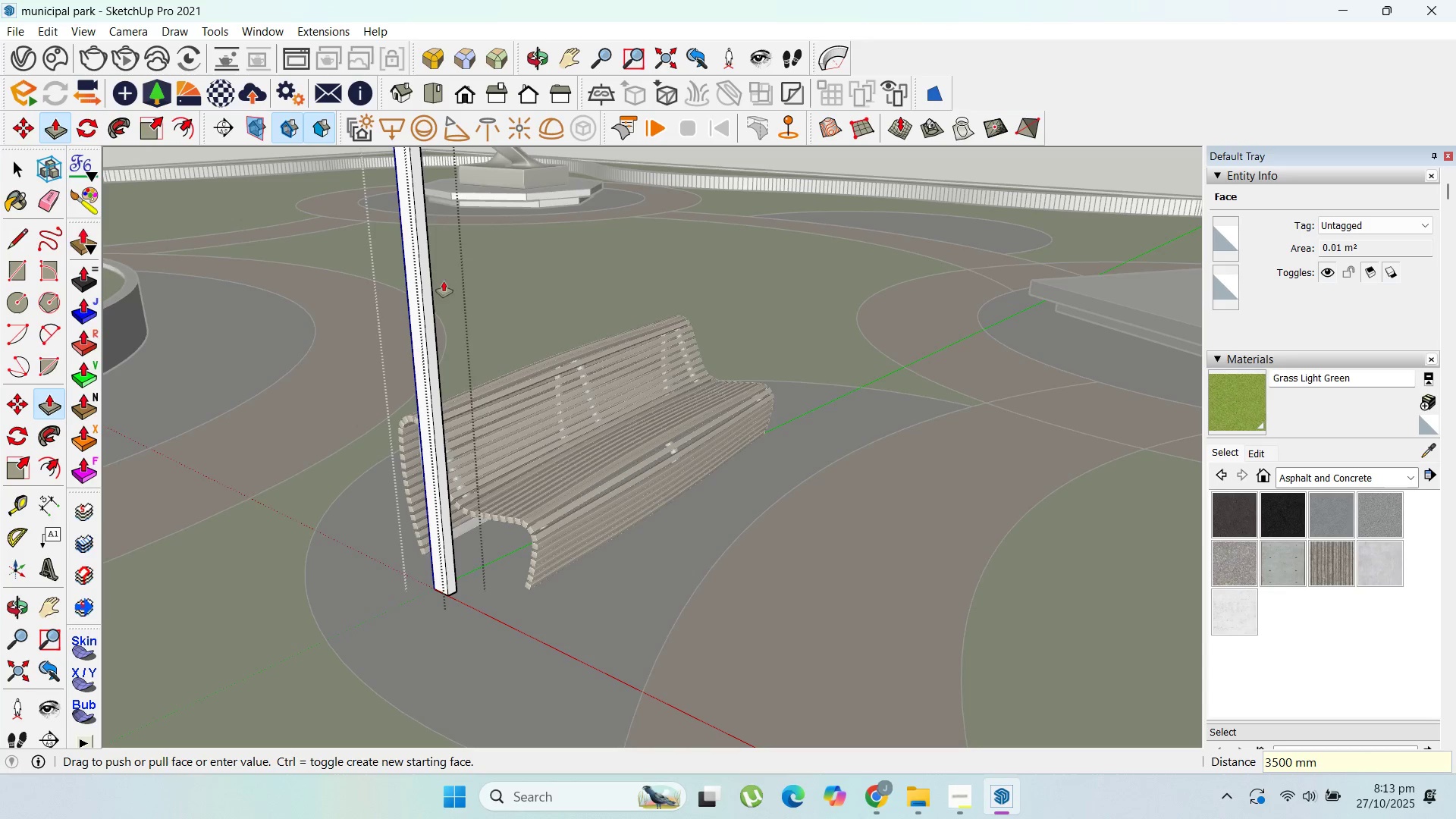 
key(Enter)
 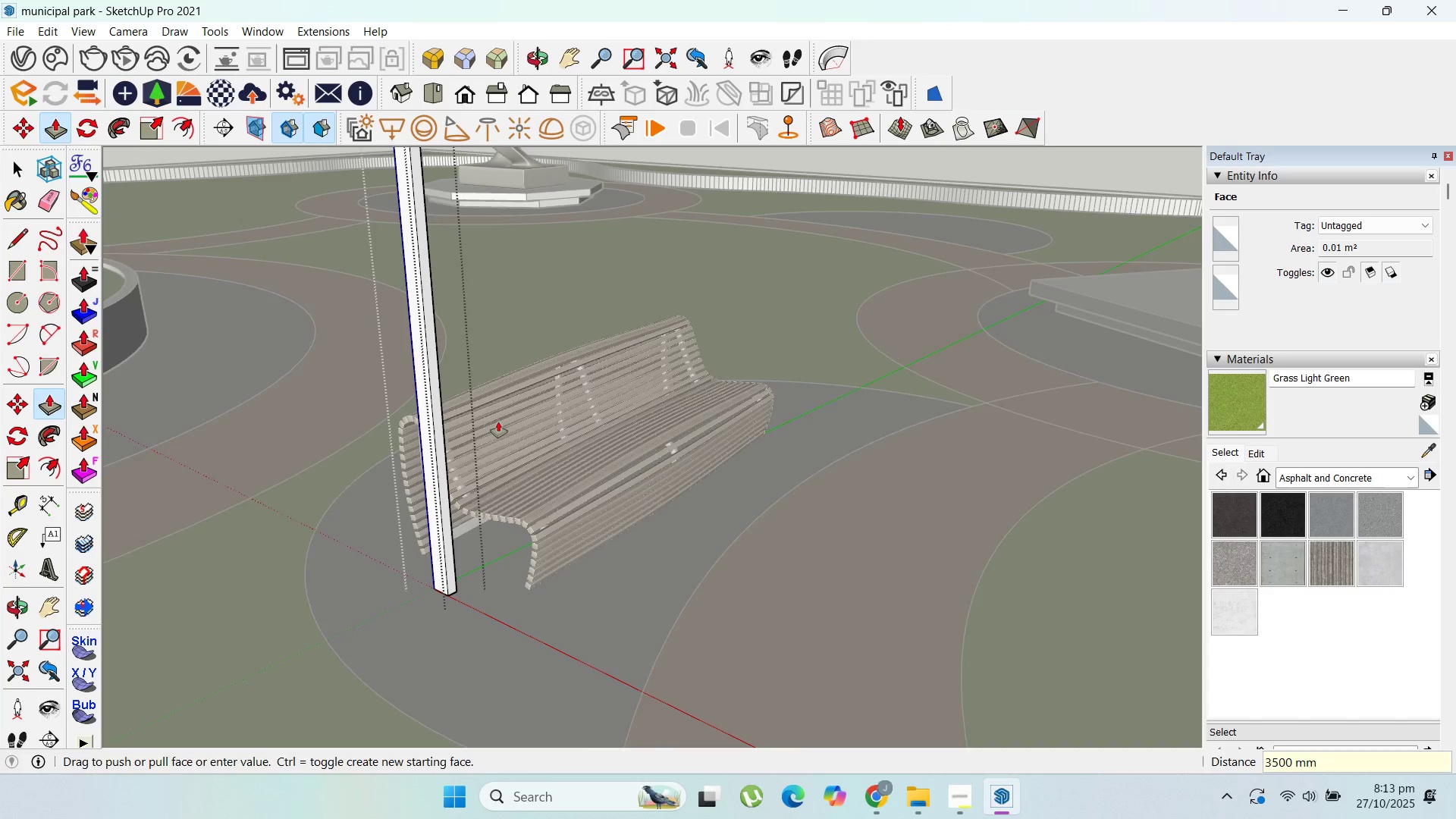 
scroll: coordinate [383, 527], scroll_direction: down, amount: 9.0
 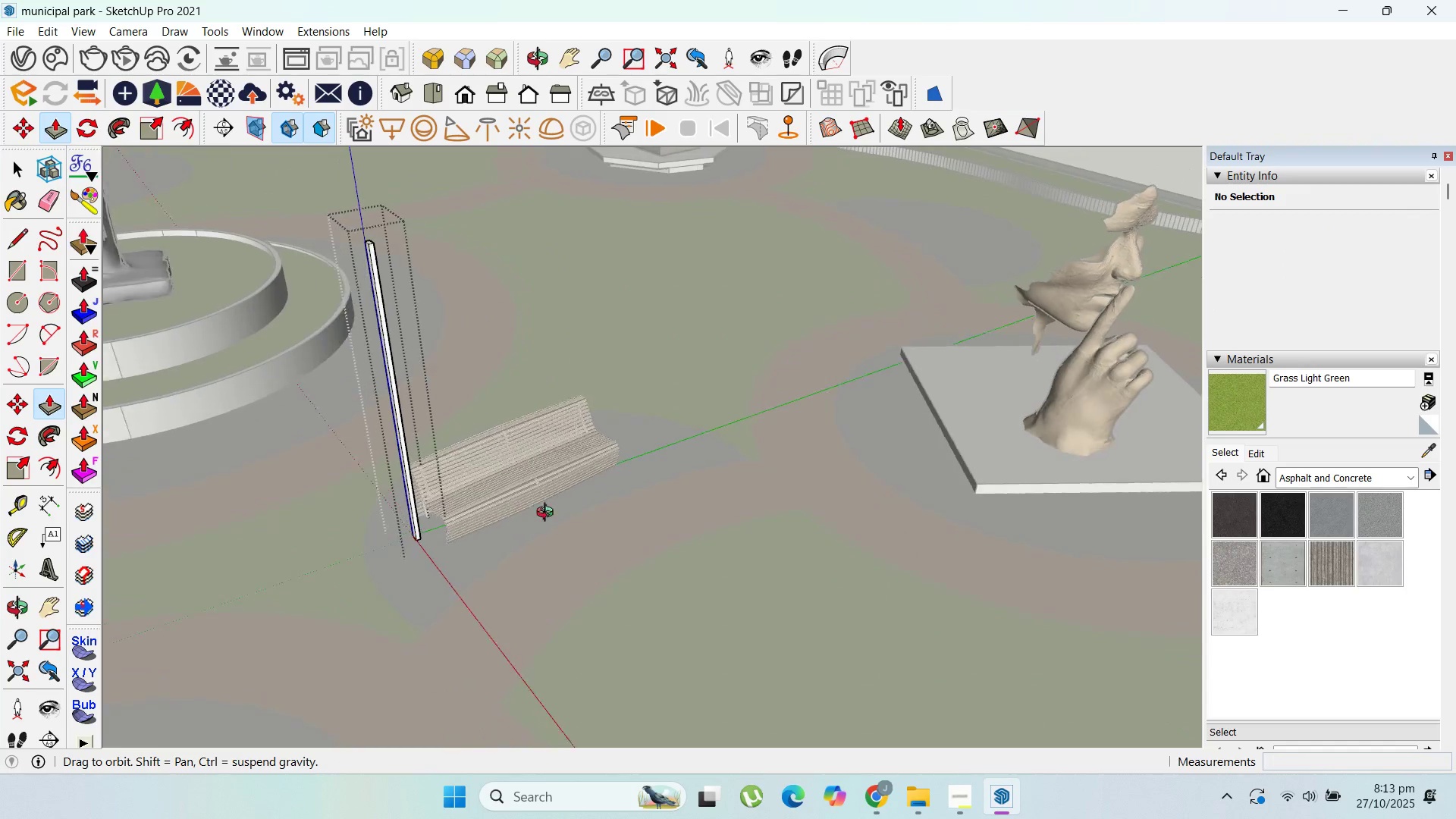 
key(Control+Z)
 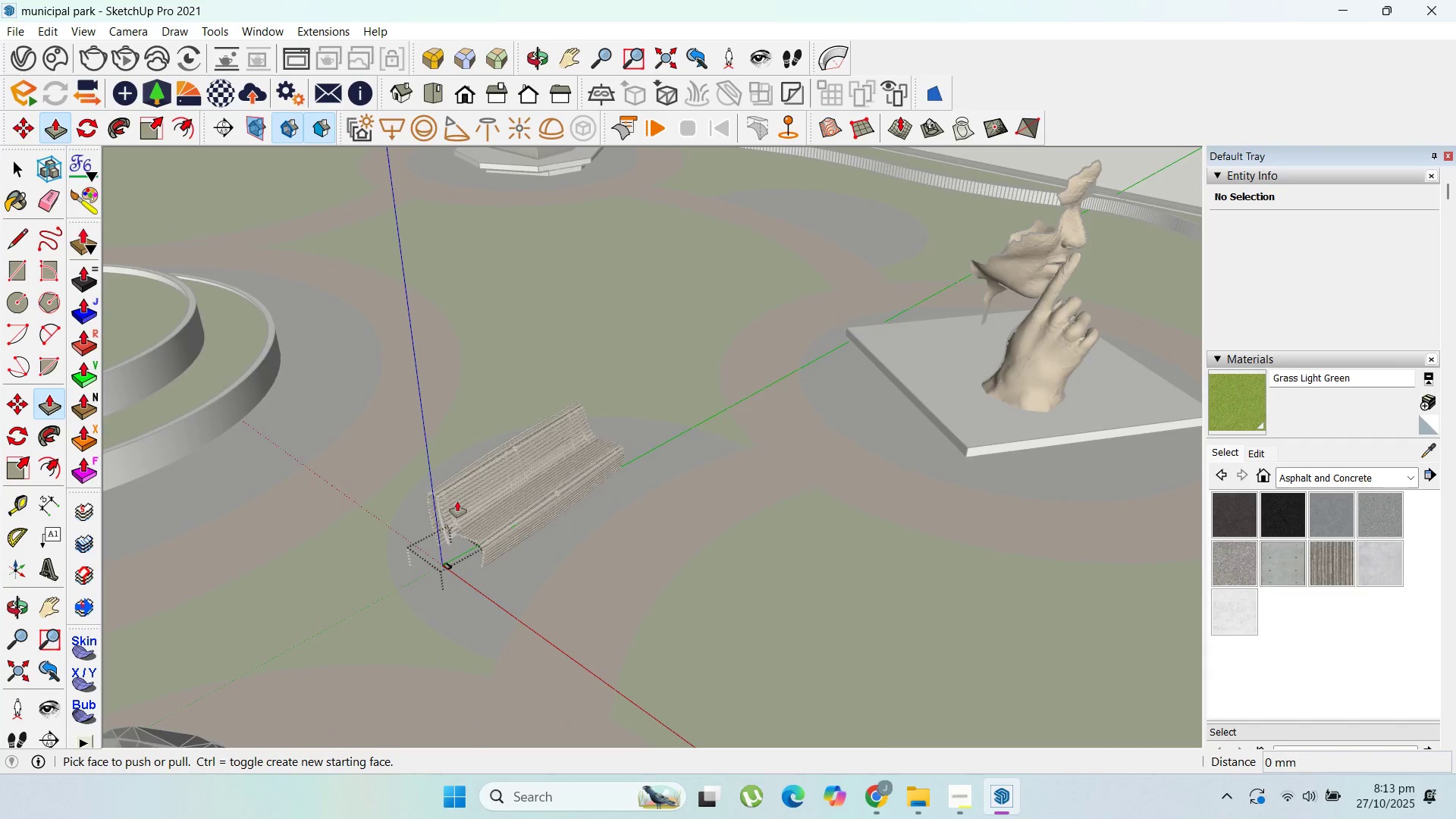 
scroll: coordinate [453, 601], scroll_direction: up, amount: 10.0
 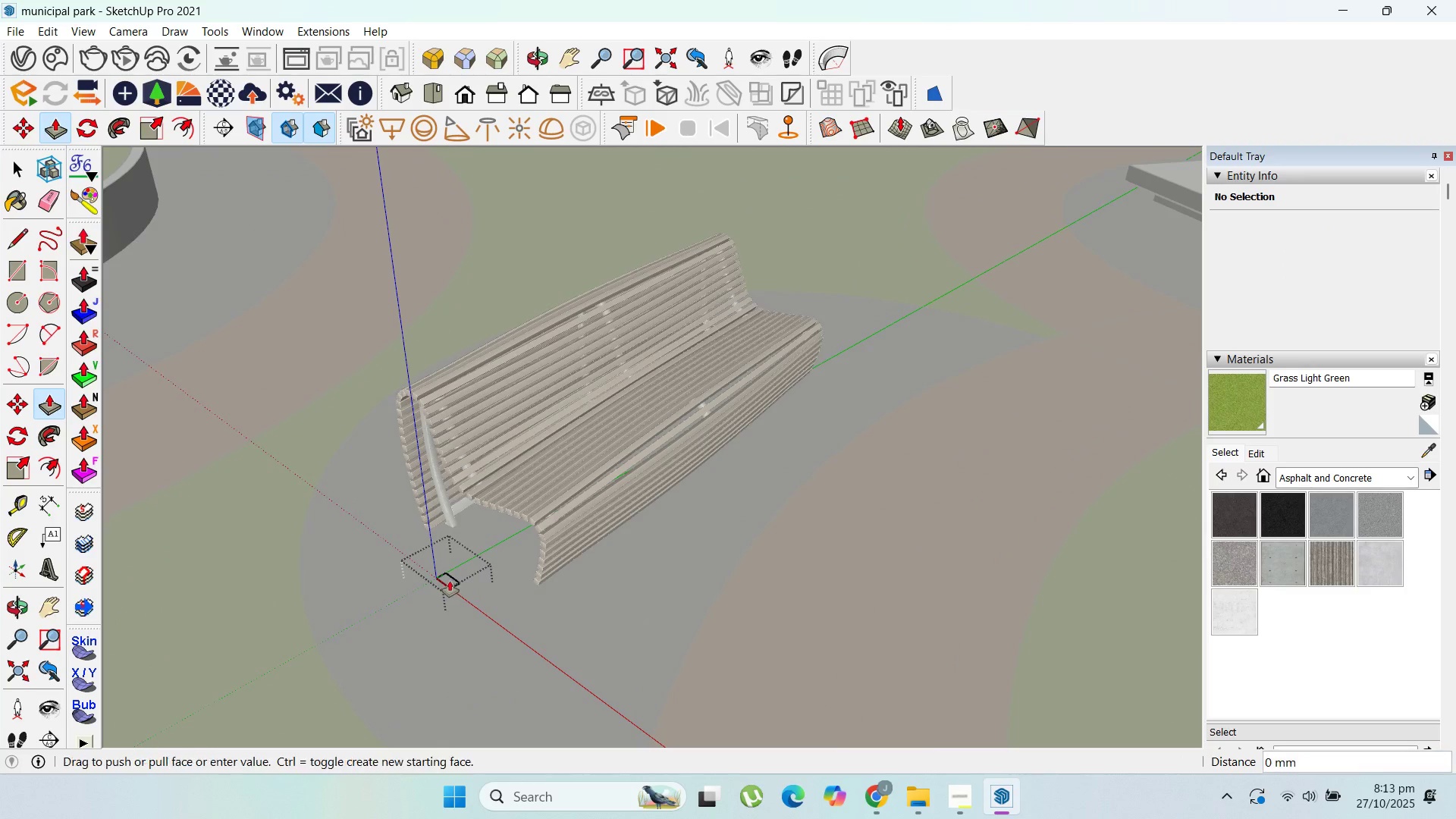 
left_click_drag(start_coordinate=[450, 582], to_coordinate=[529, 319])
 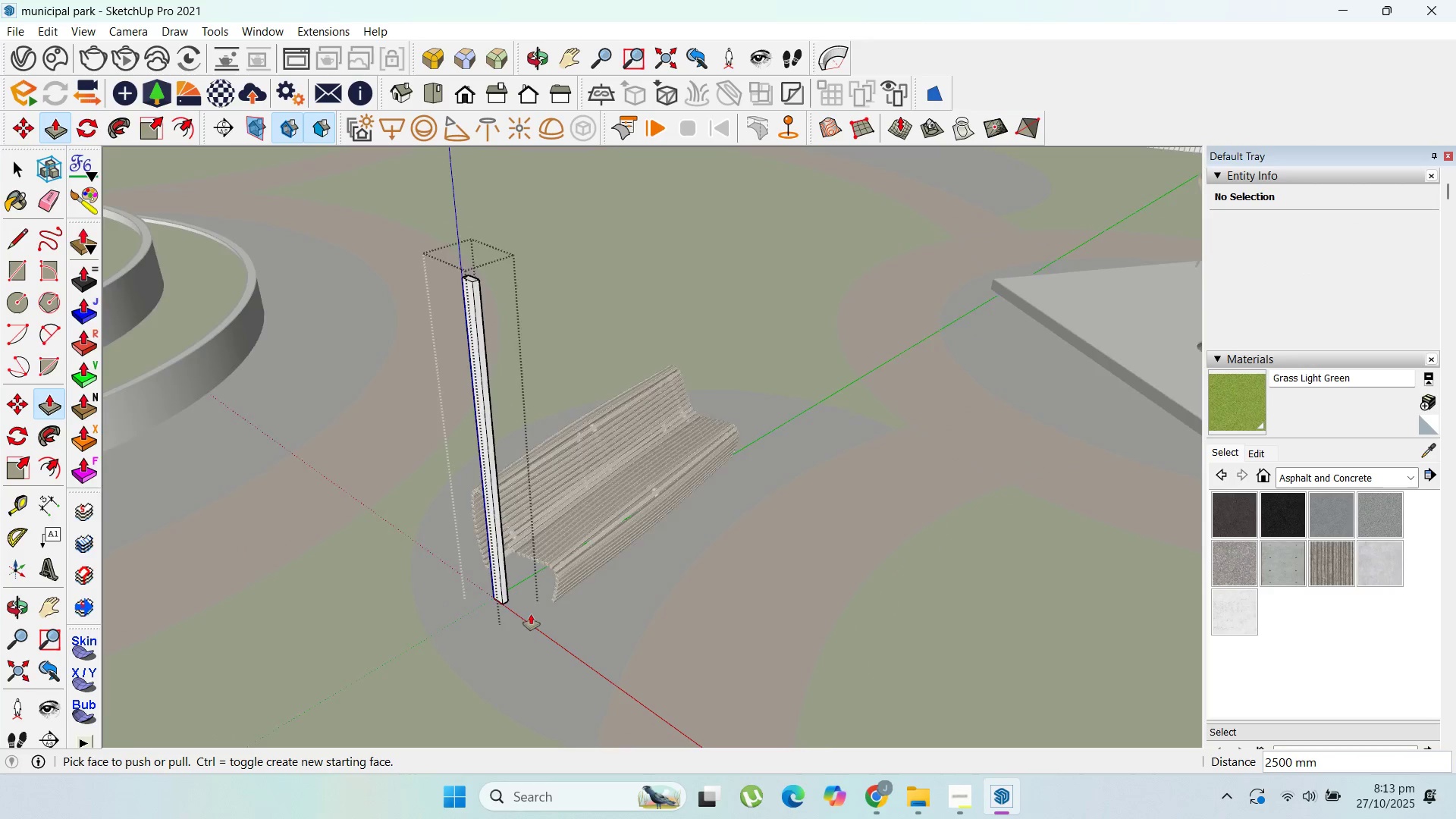 
type(2500)
 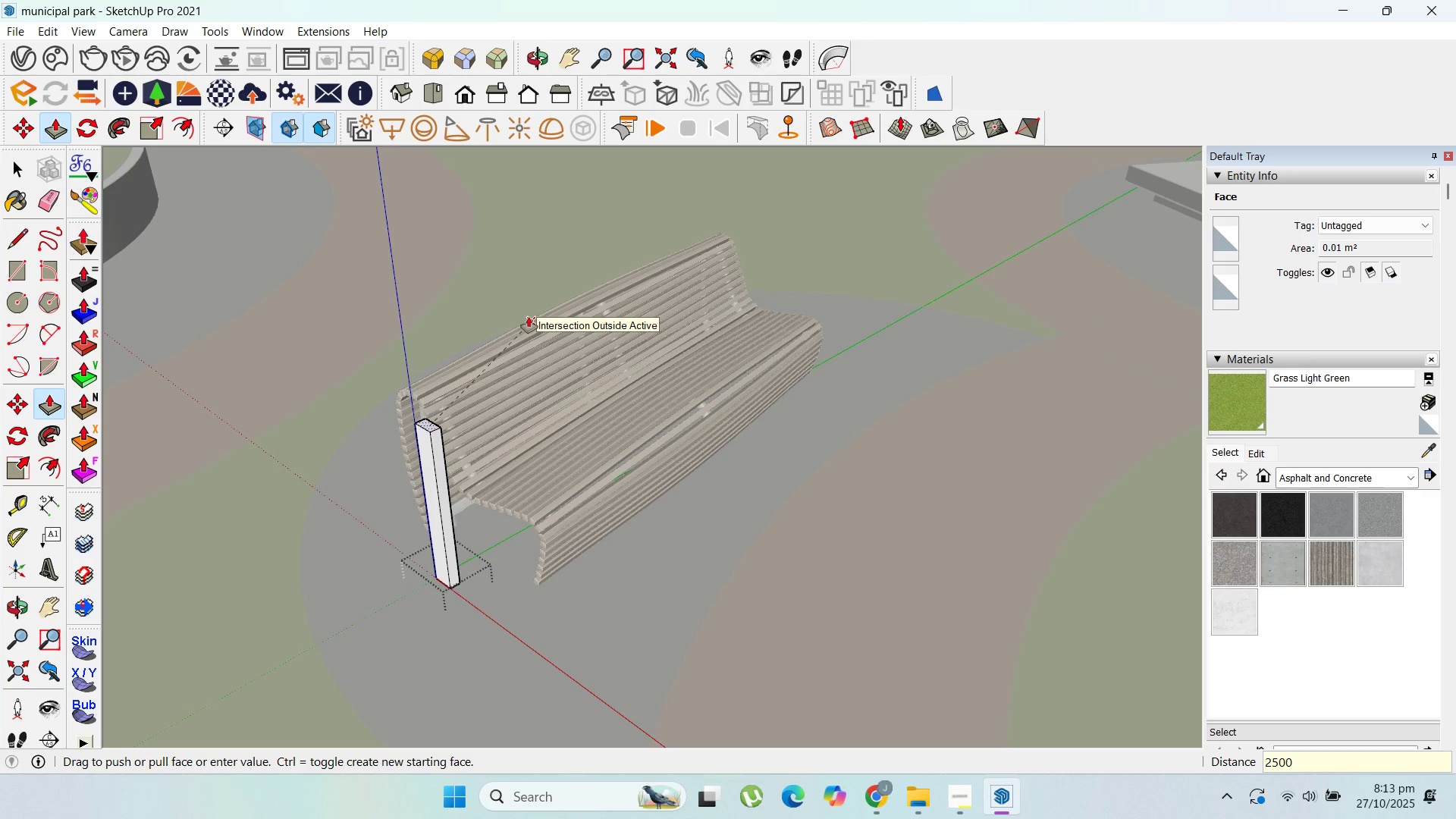 
key(Enter)
 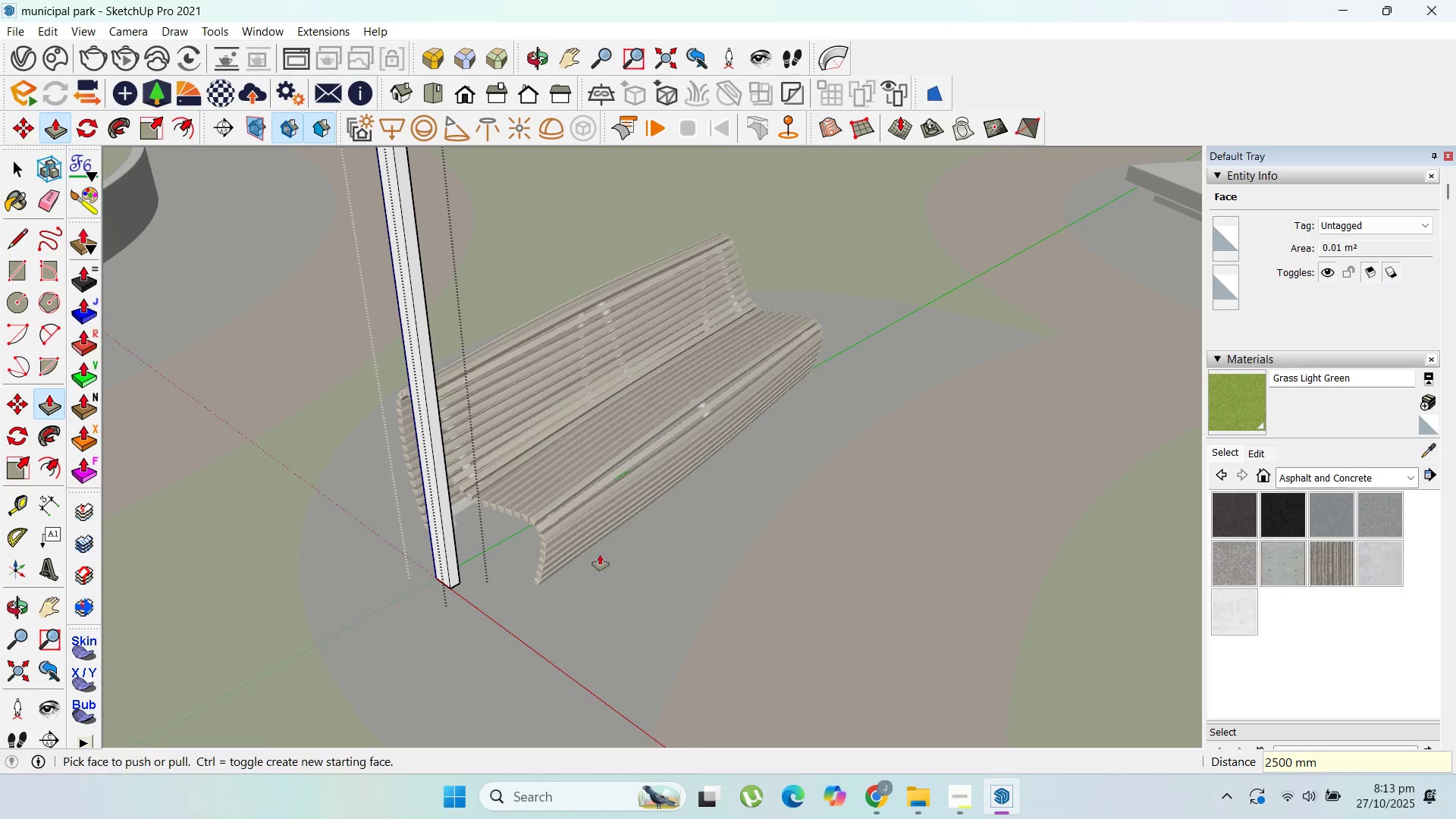 
scroll: coordinate [524, 607], scroll_direction: down, amount: 9.0
 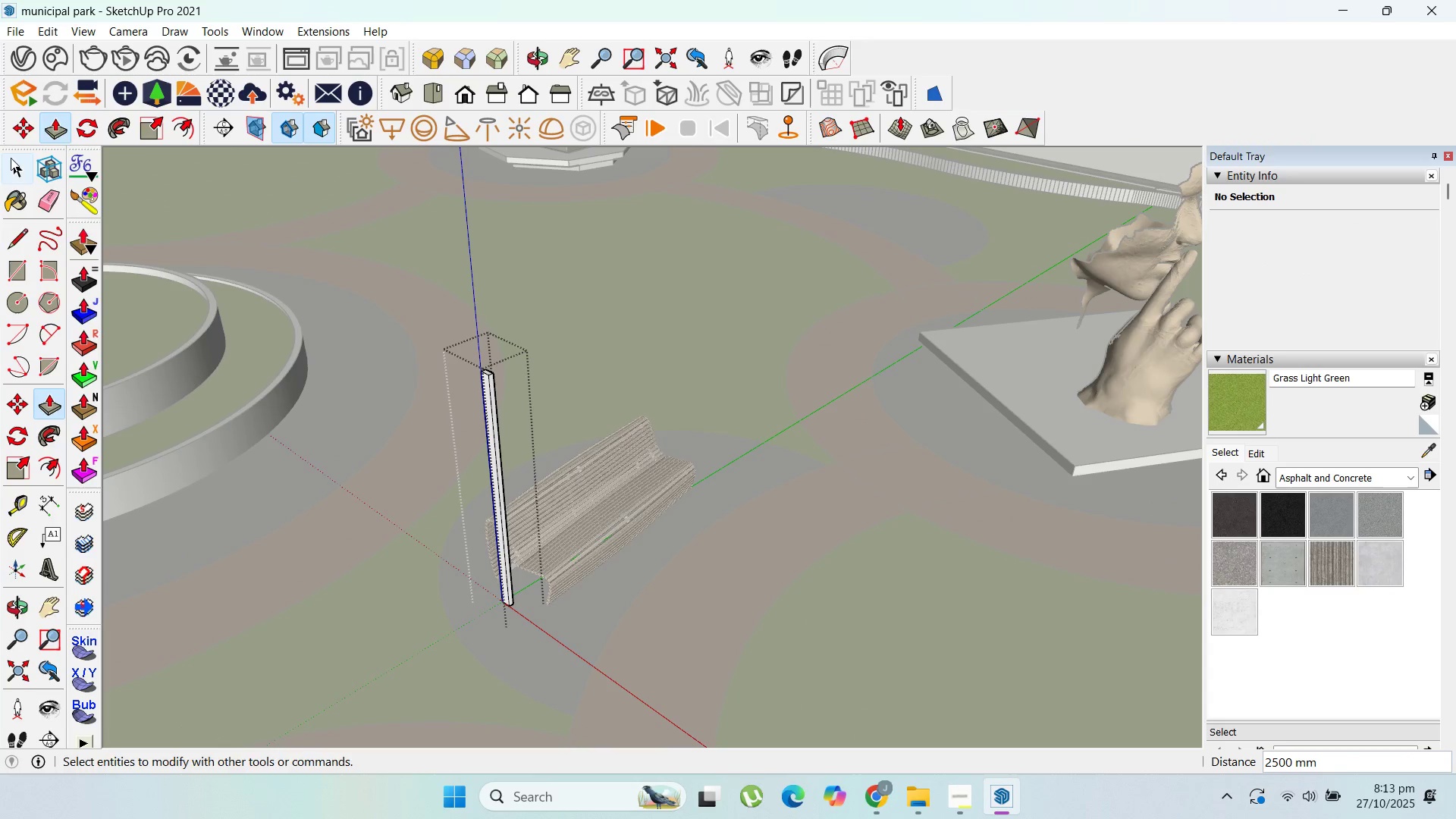 
left_click_drag(start_coordinate=[53, 95], to_coordinate=[66, 105])
 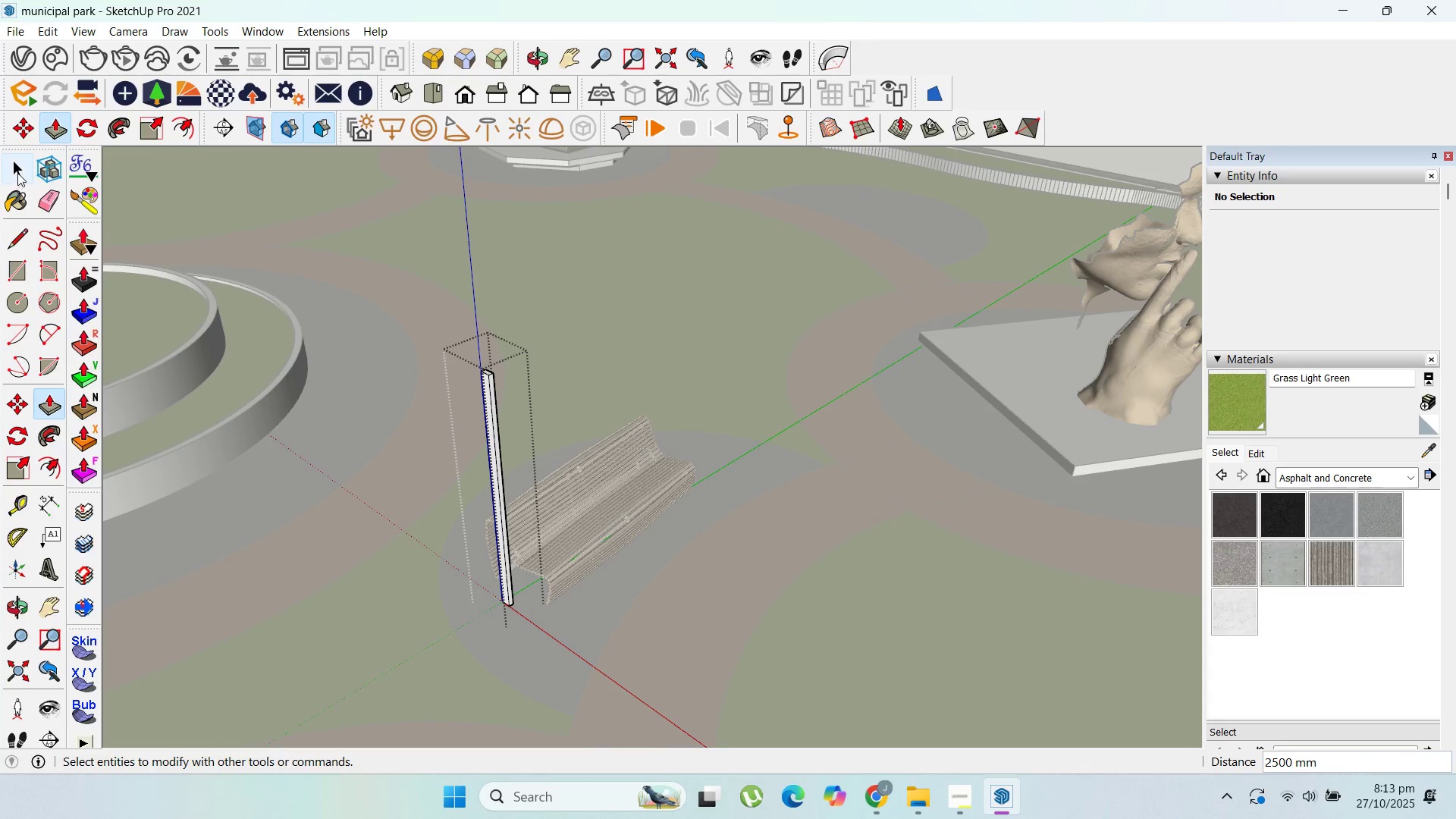 
left_click([20, 168])
 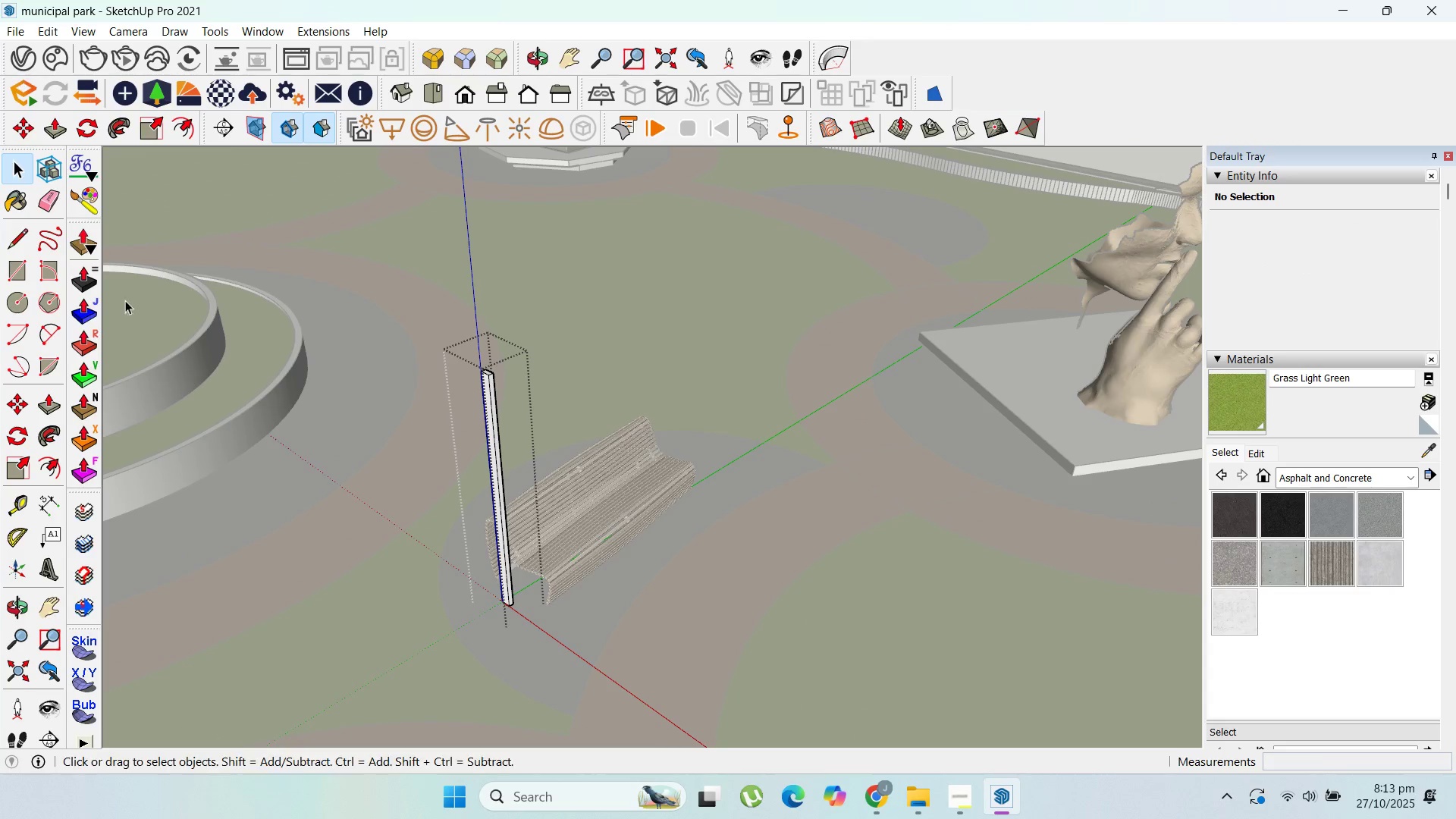 
key(Escape)
 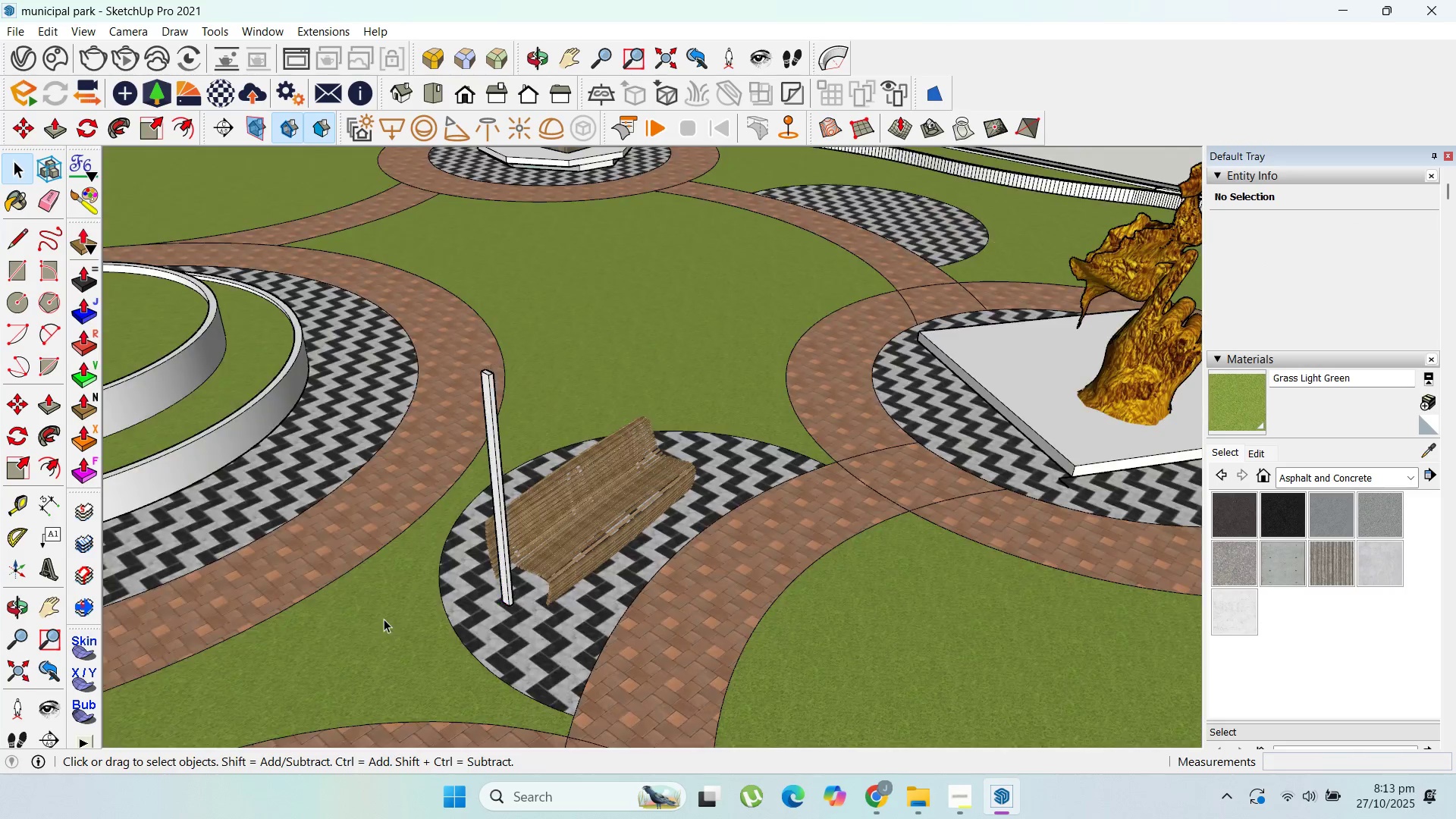 
key(Escape)
 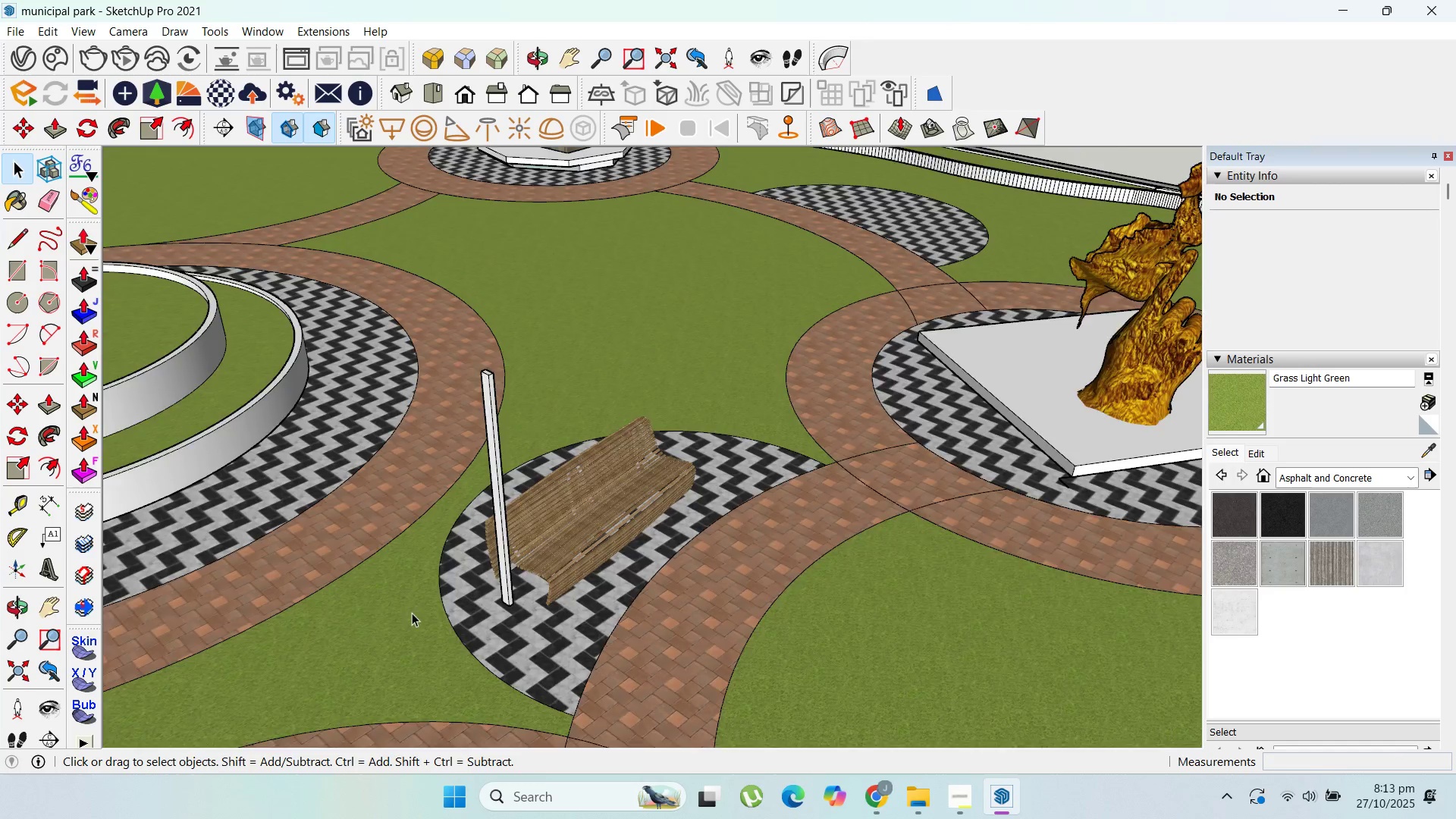 
scroll: coordinate [541, 635], scroll_direction: up, amount: 14.0
 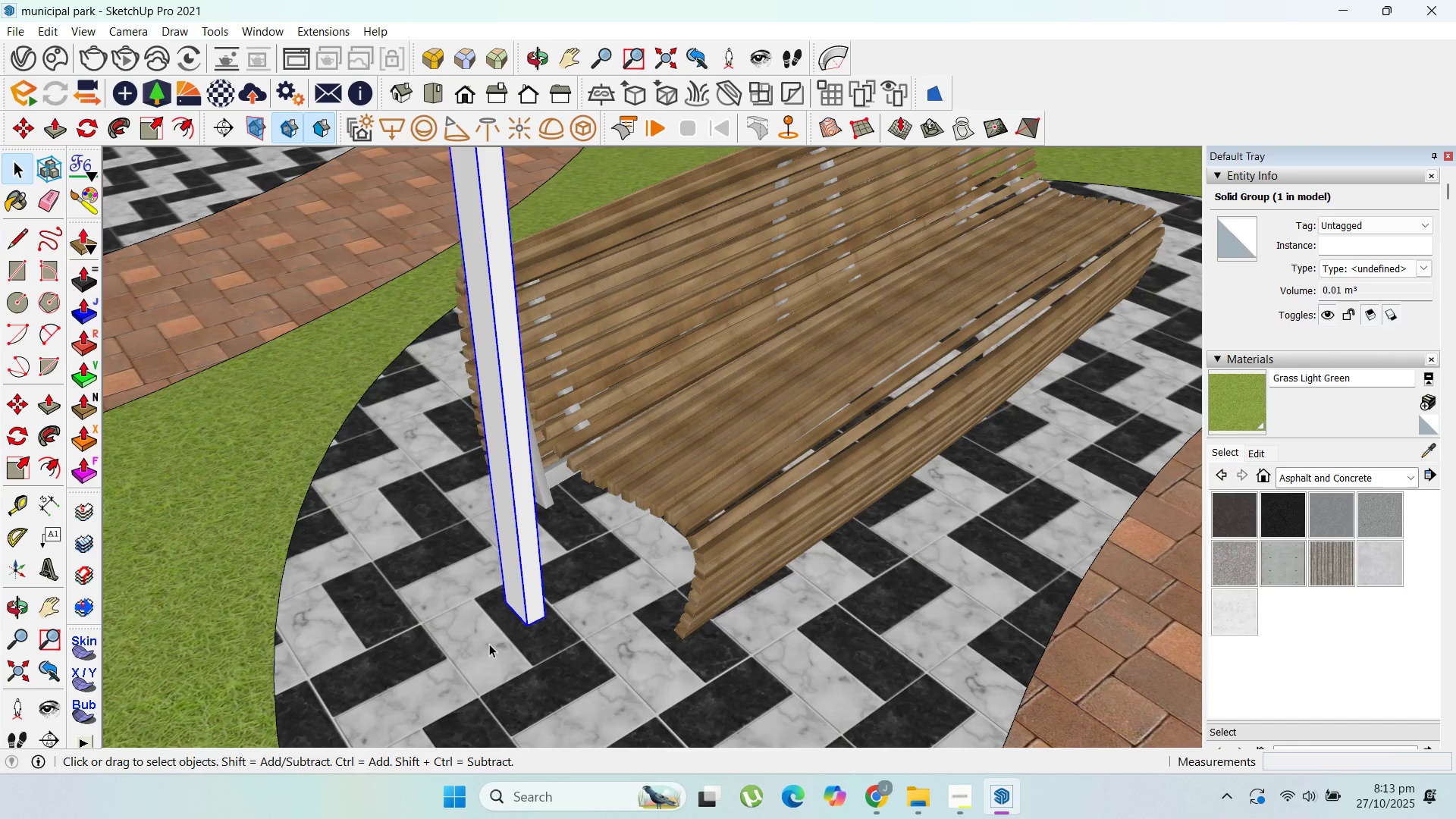 
key(M)
 